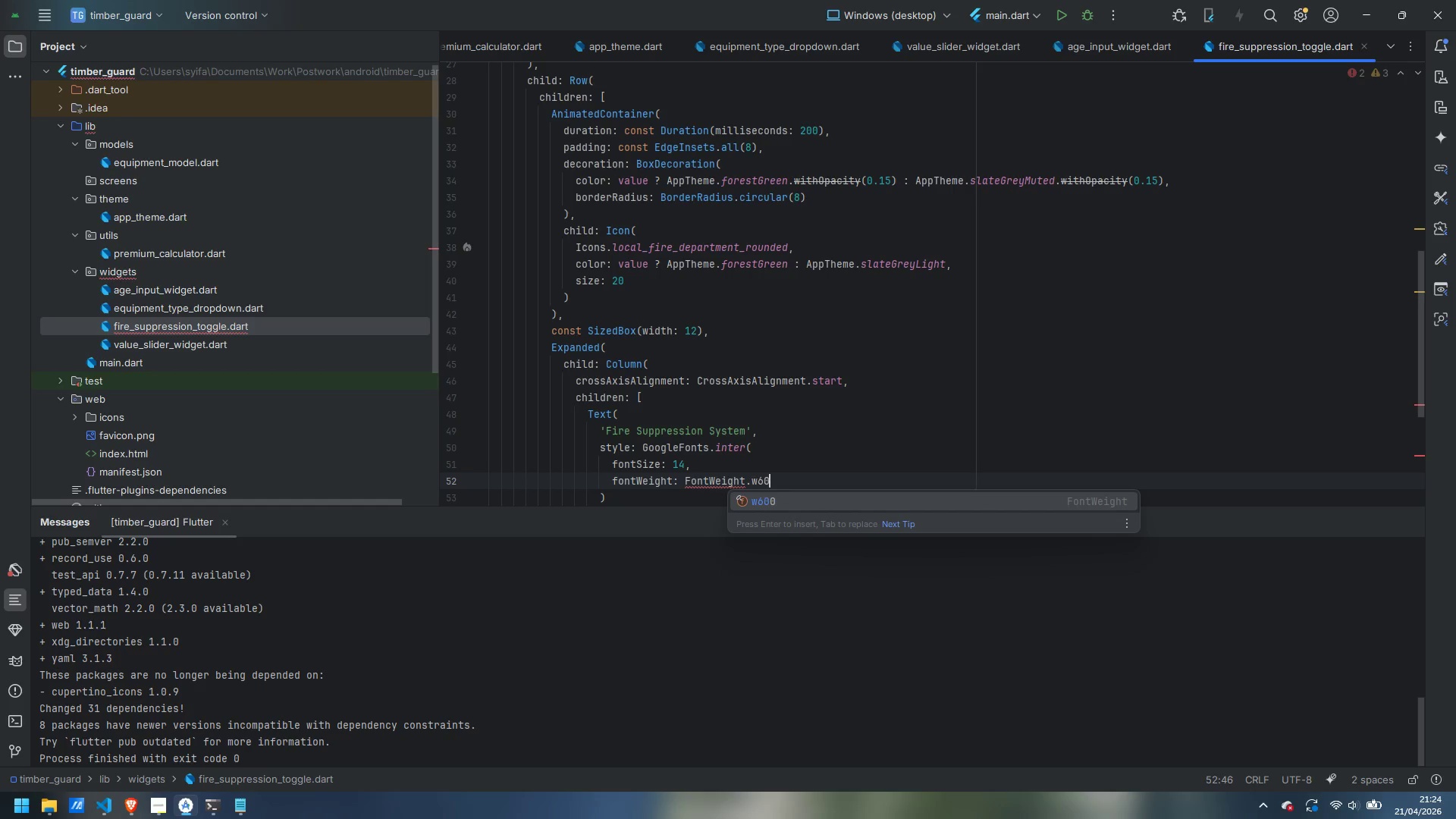 
key(Enter)
 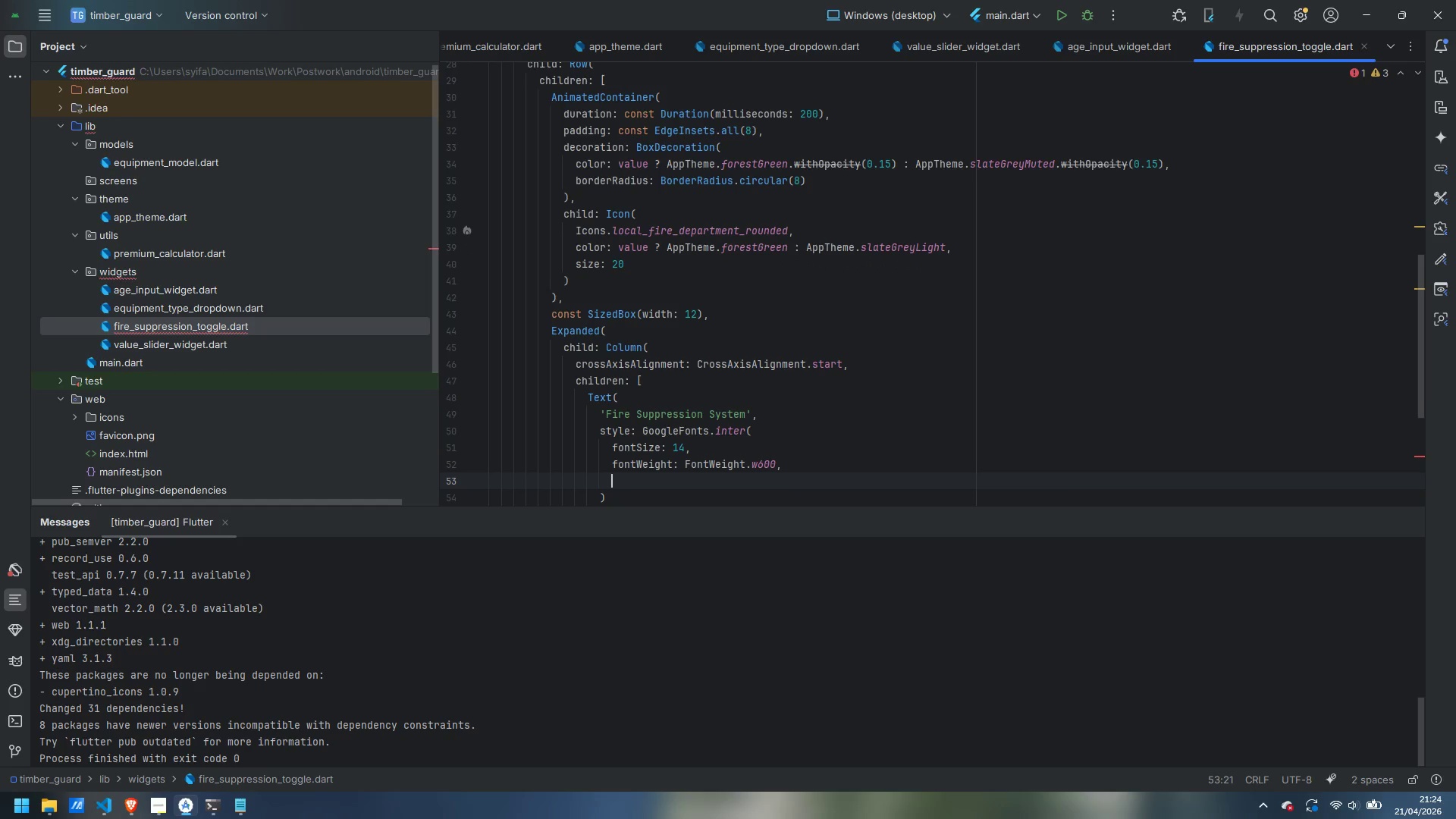 
type(color: AppTheme.darkText)
 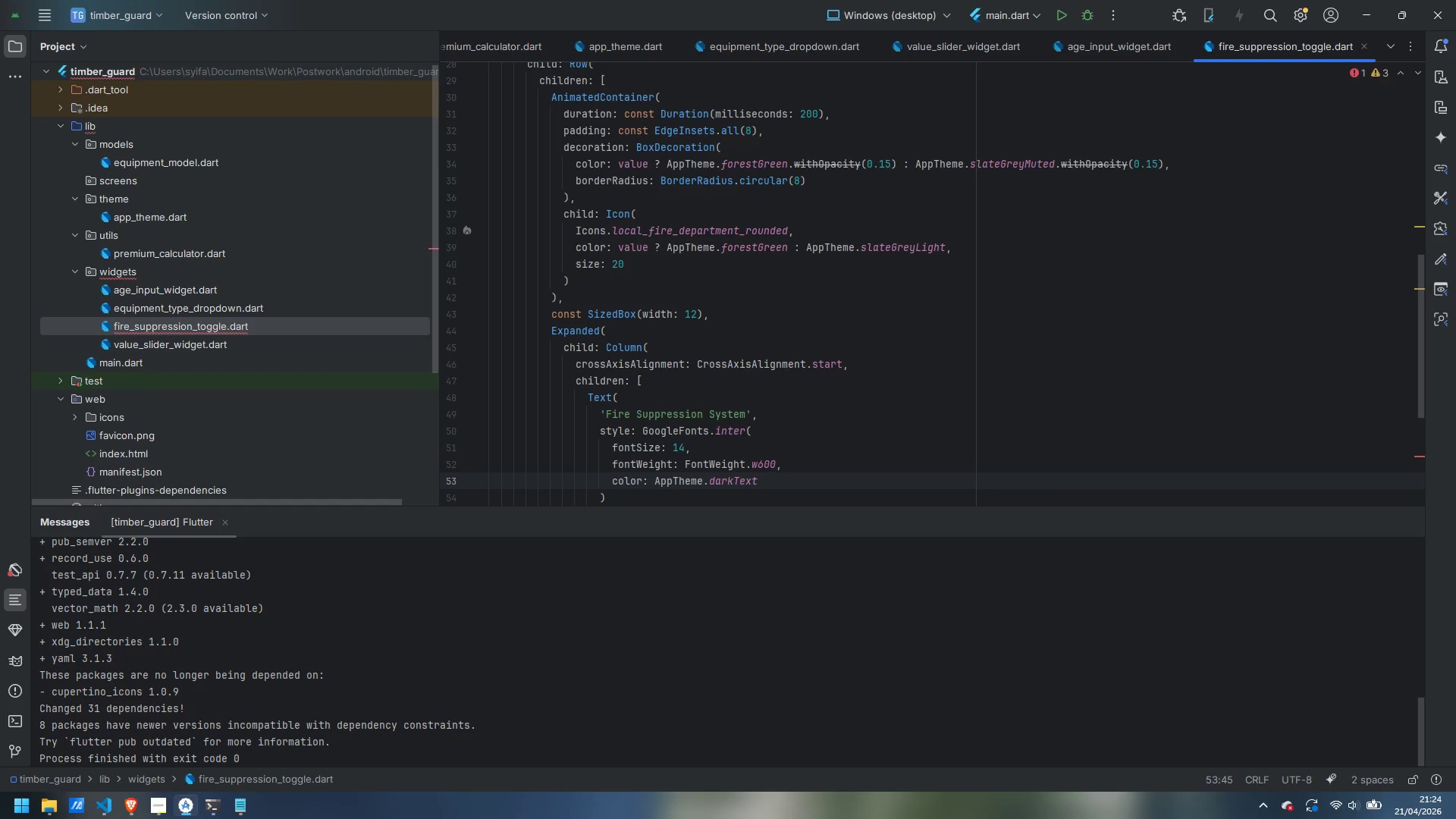 
key(ArrowDown)
 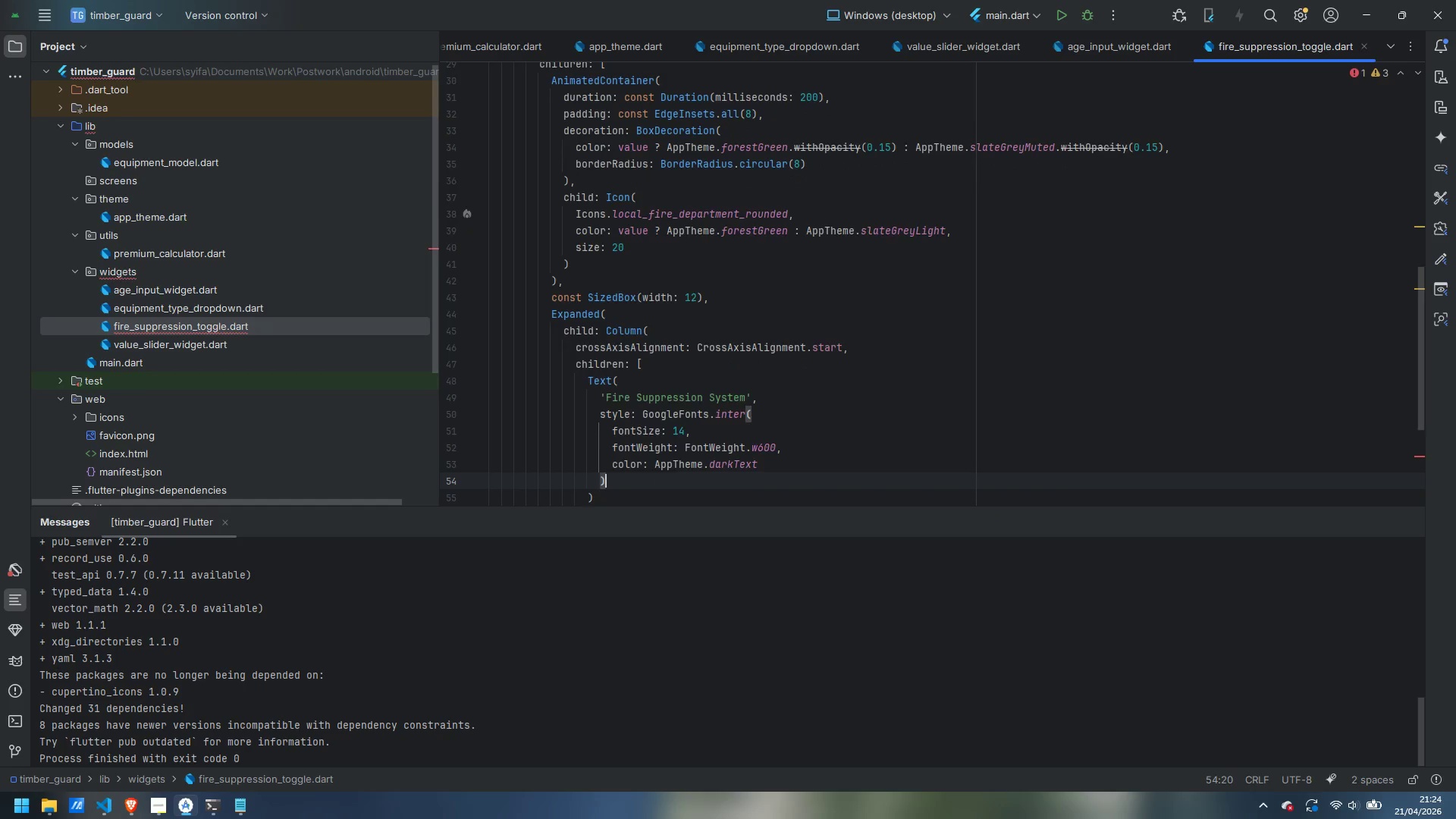 
key(ArrowDown)
 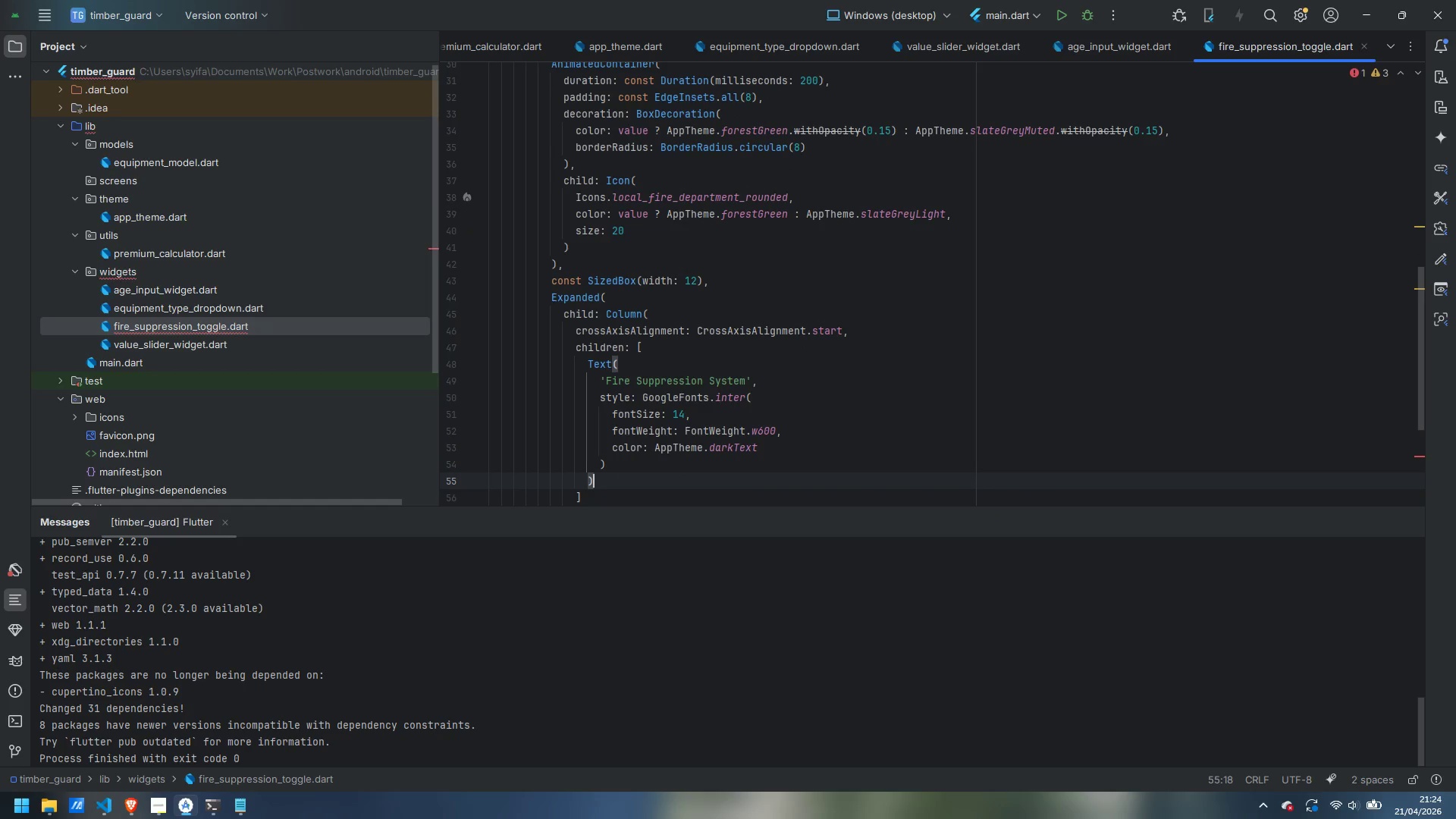 
key(Comma)
 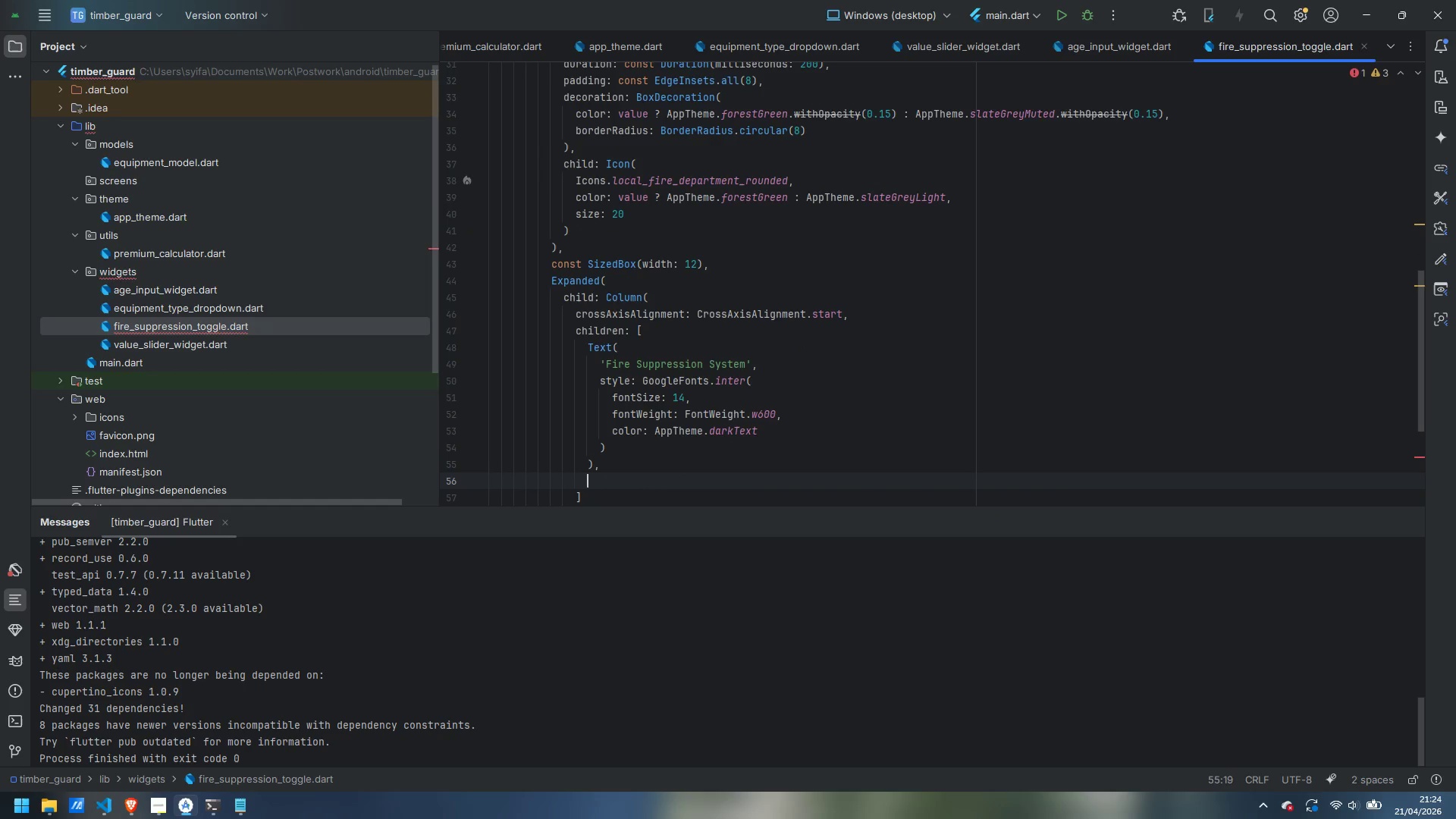 
key(Enter)
 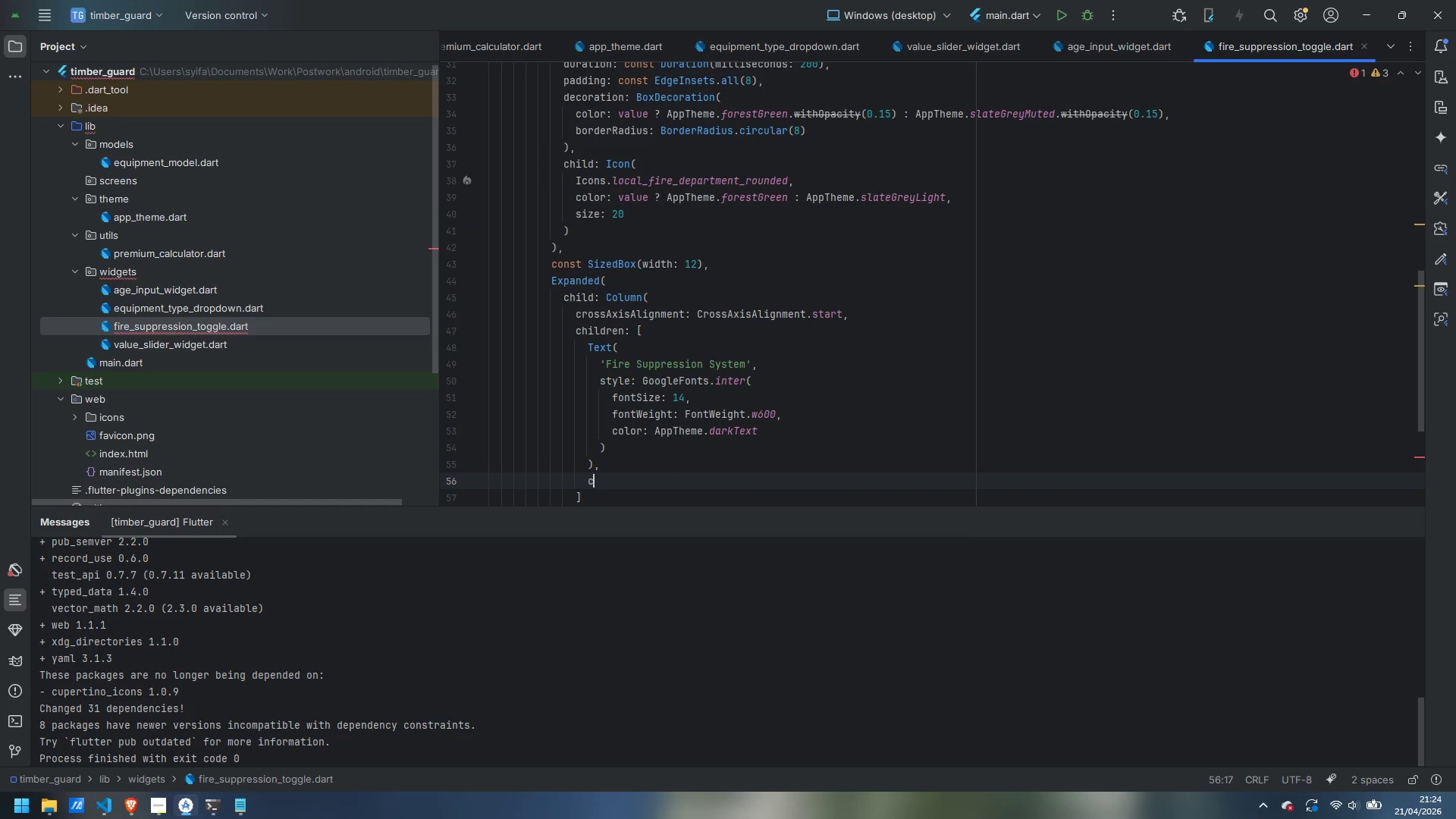 
type(const SizedBox(height: 2)
 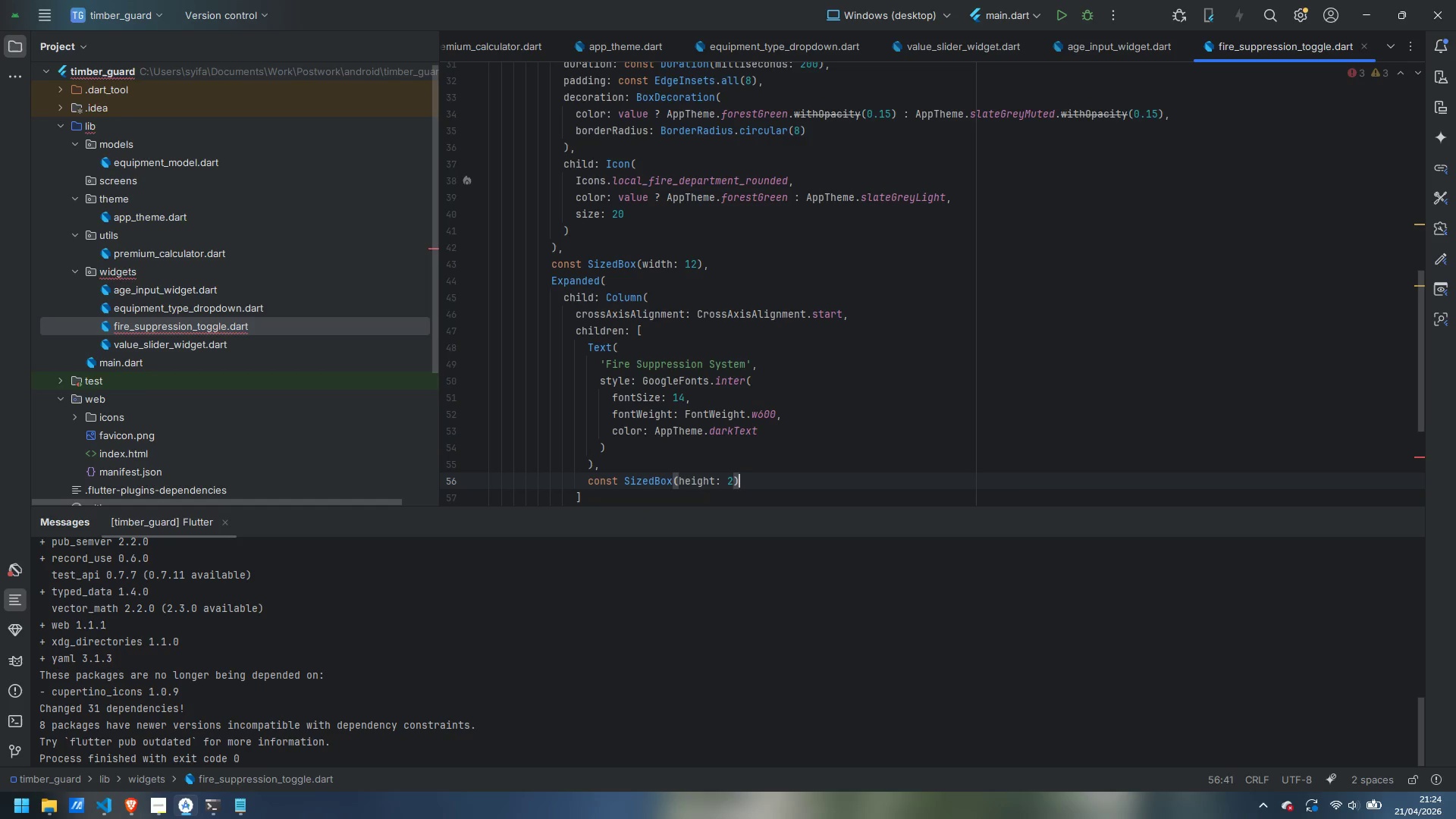 
 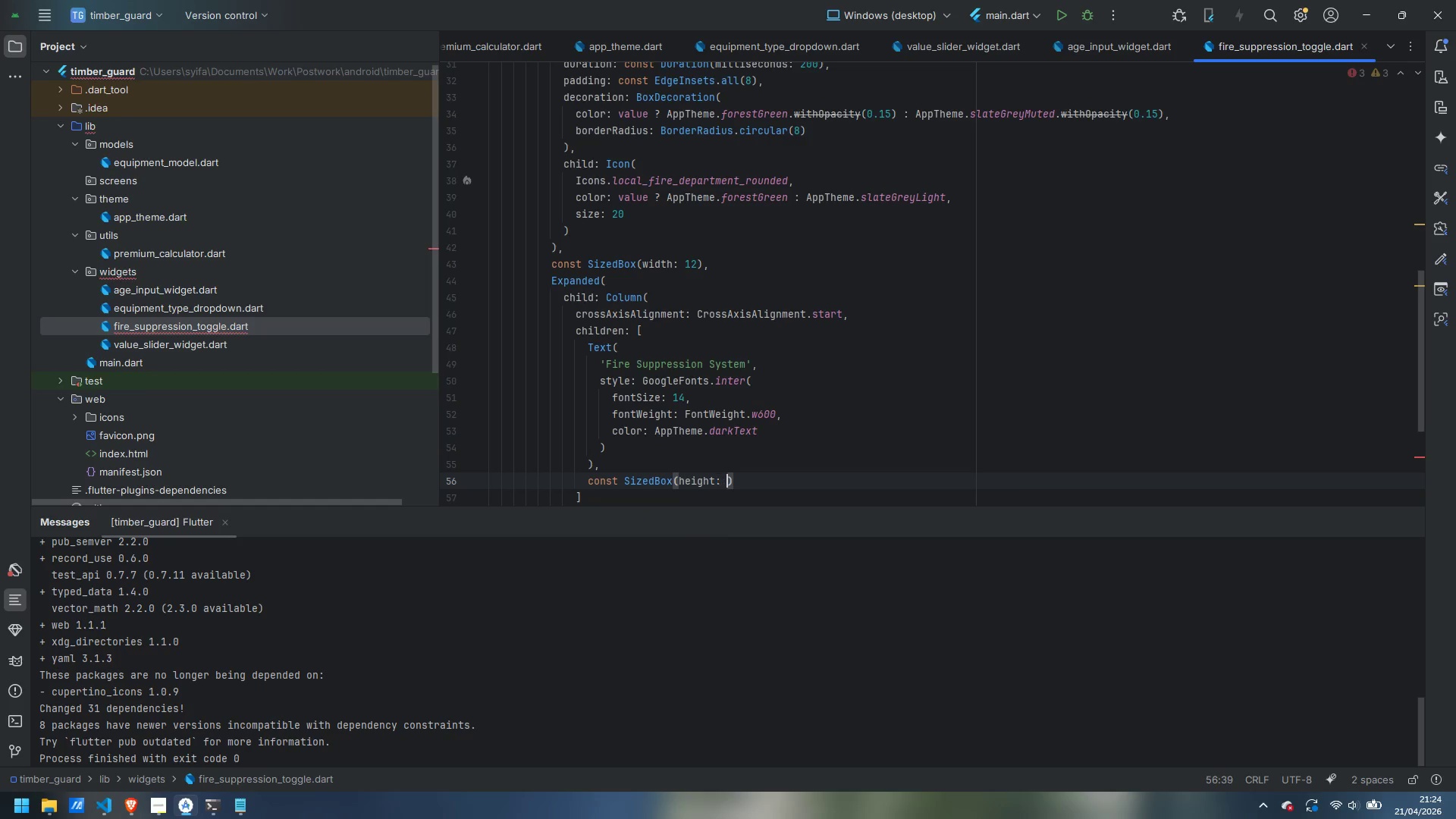 
key(ArrowRight)
 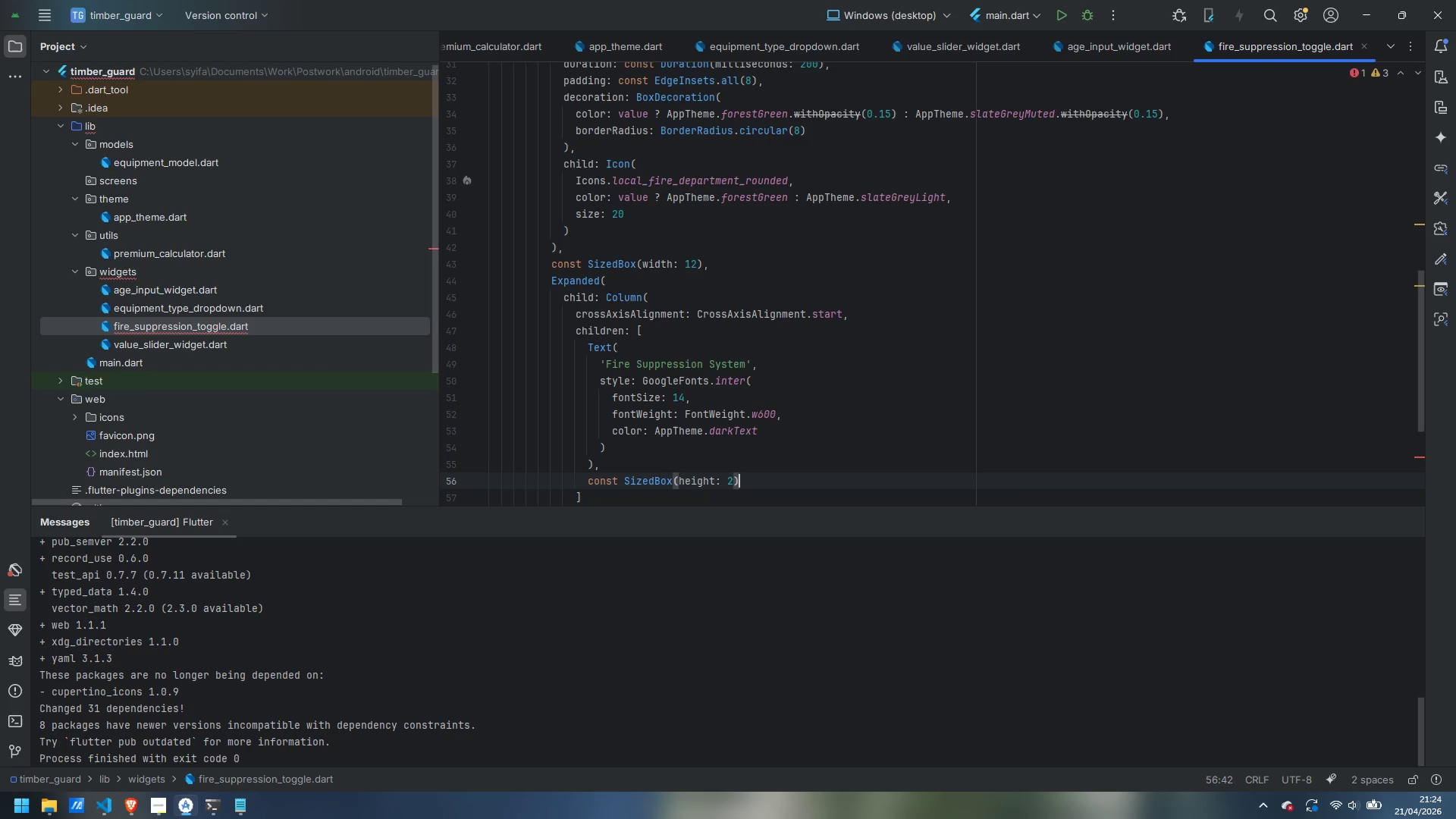 
key(Comma)
 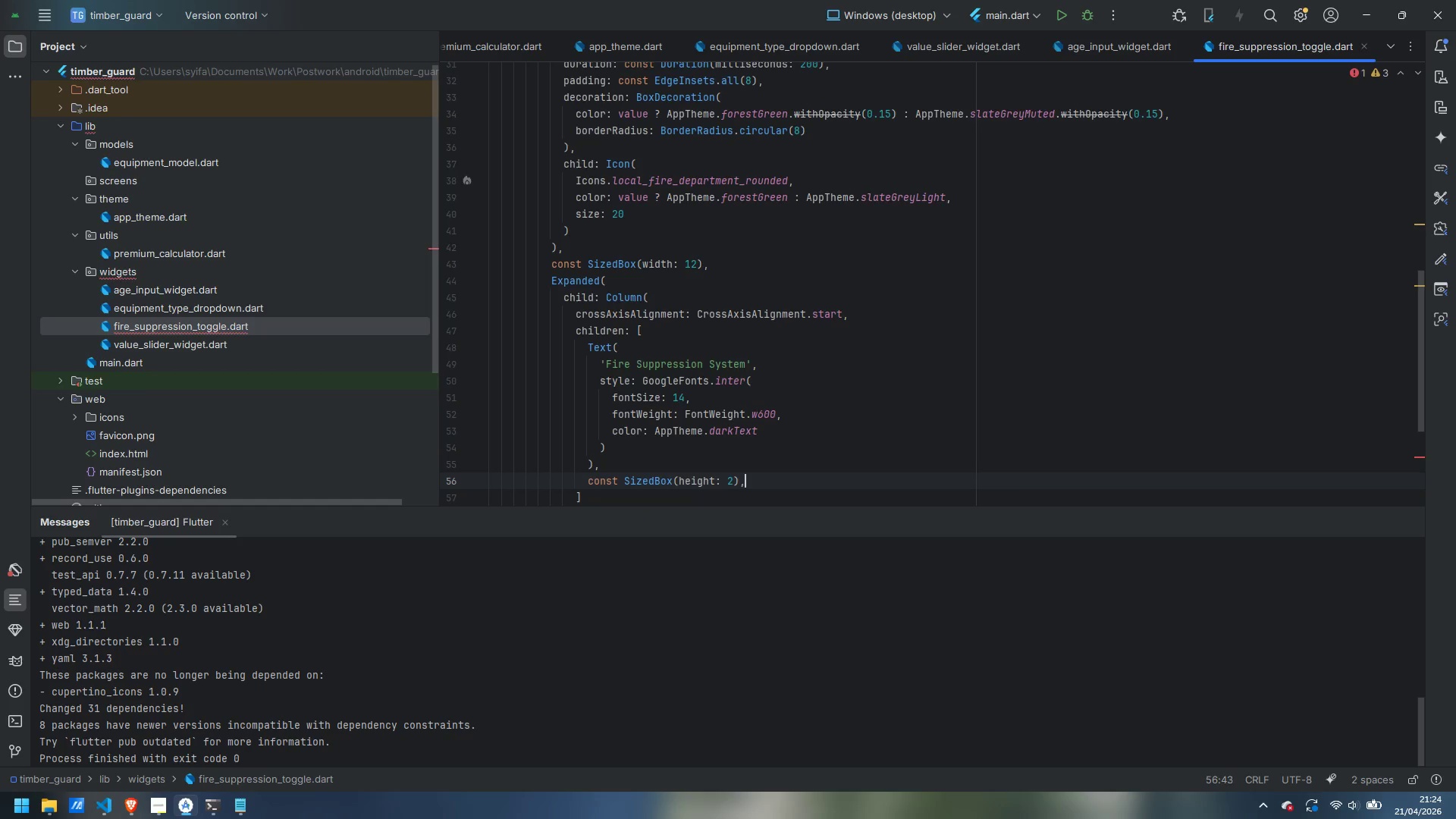 
key(Enter)
 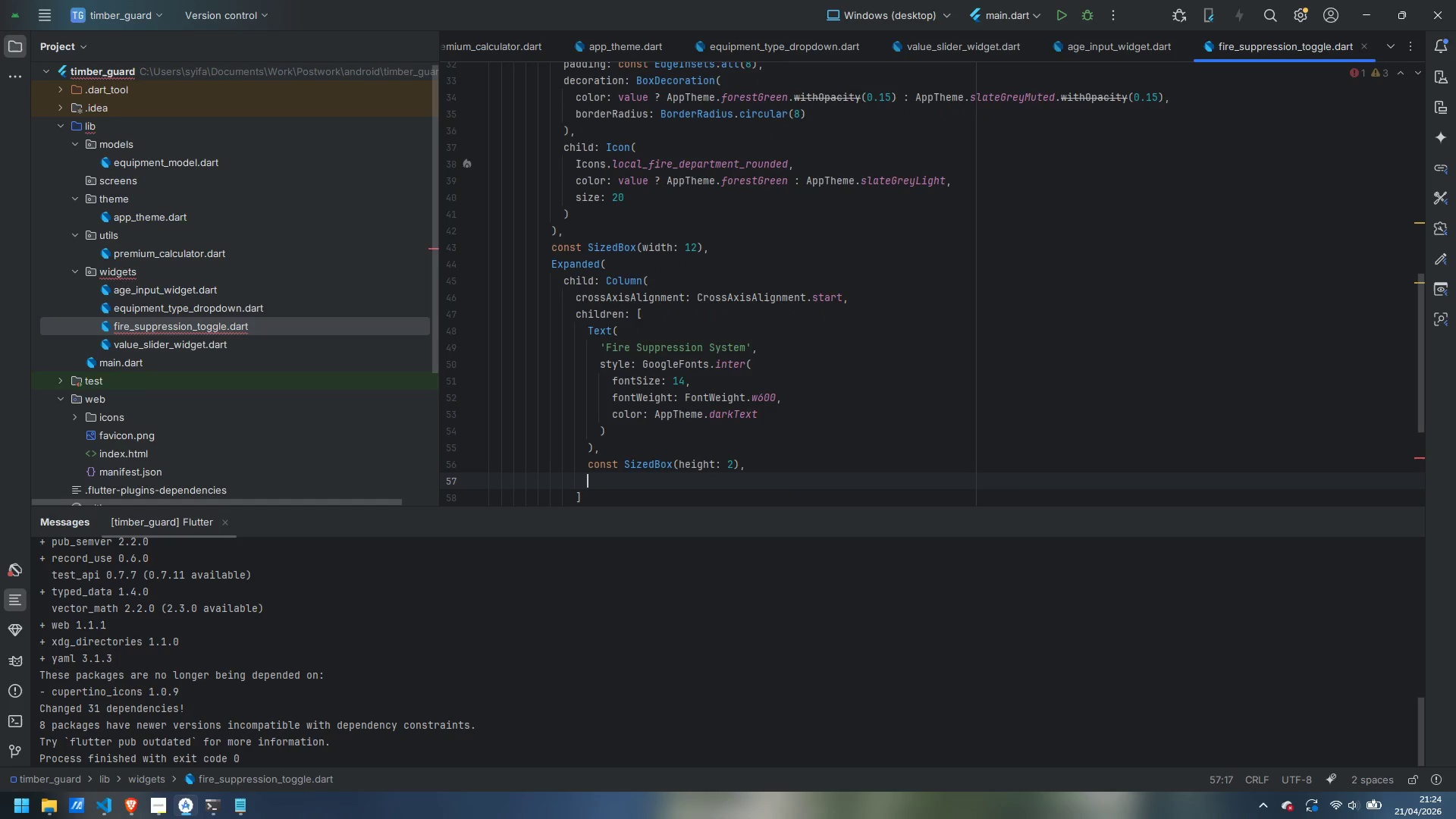 
type(Text(*)
key(Backspace)
 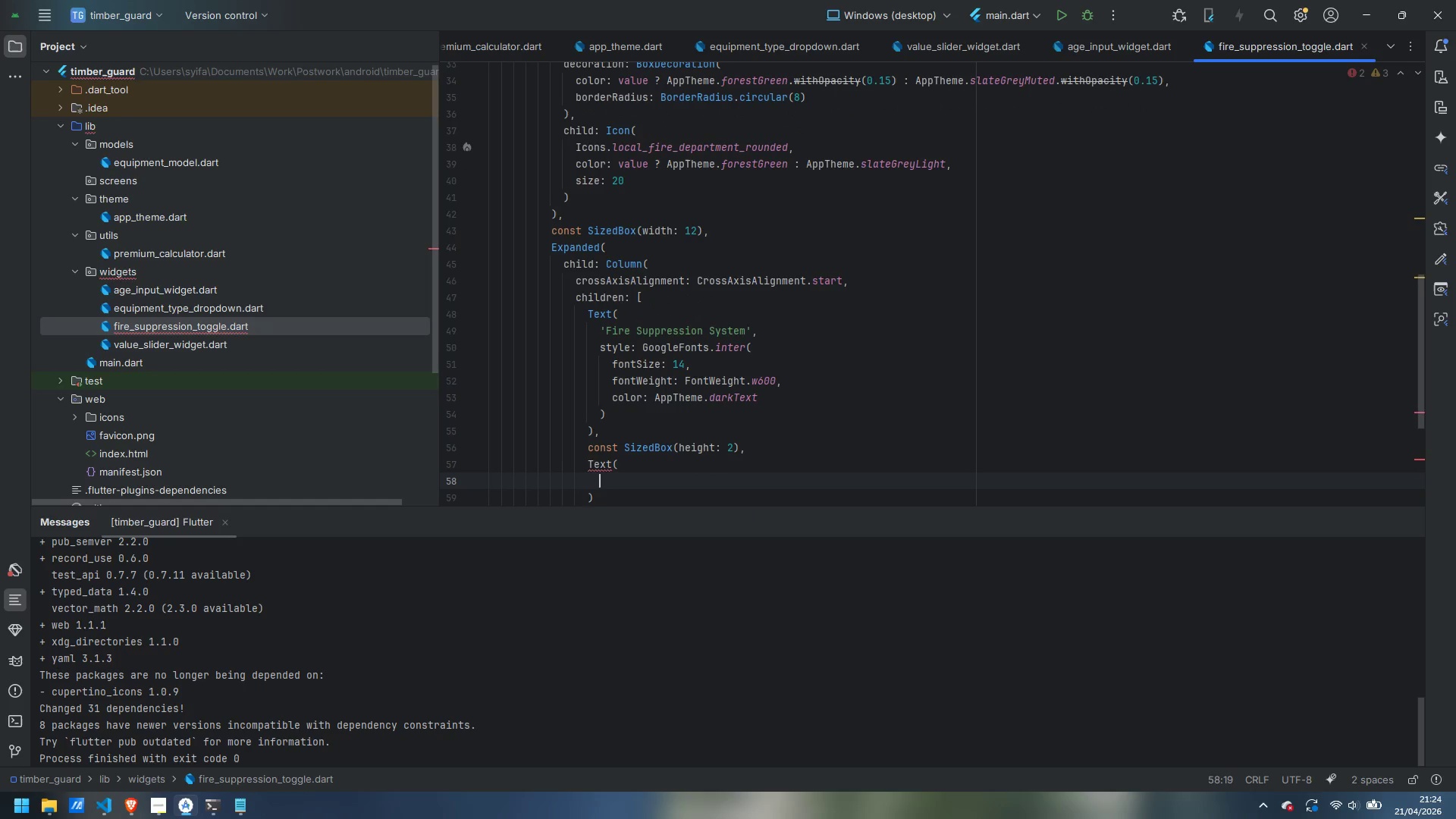 
 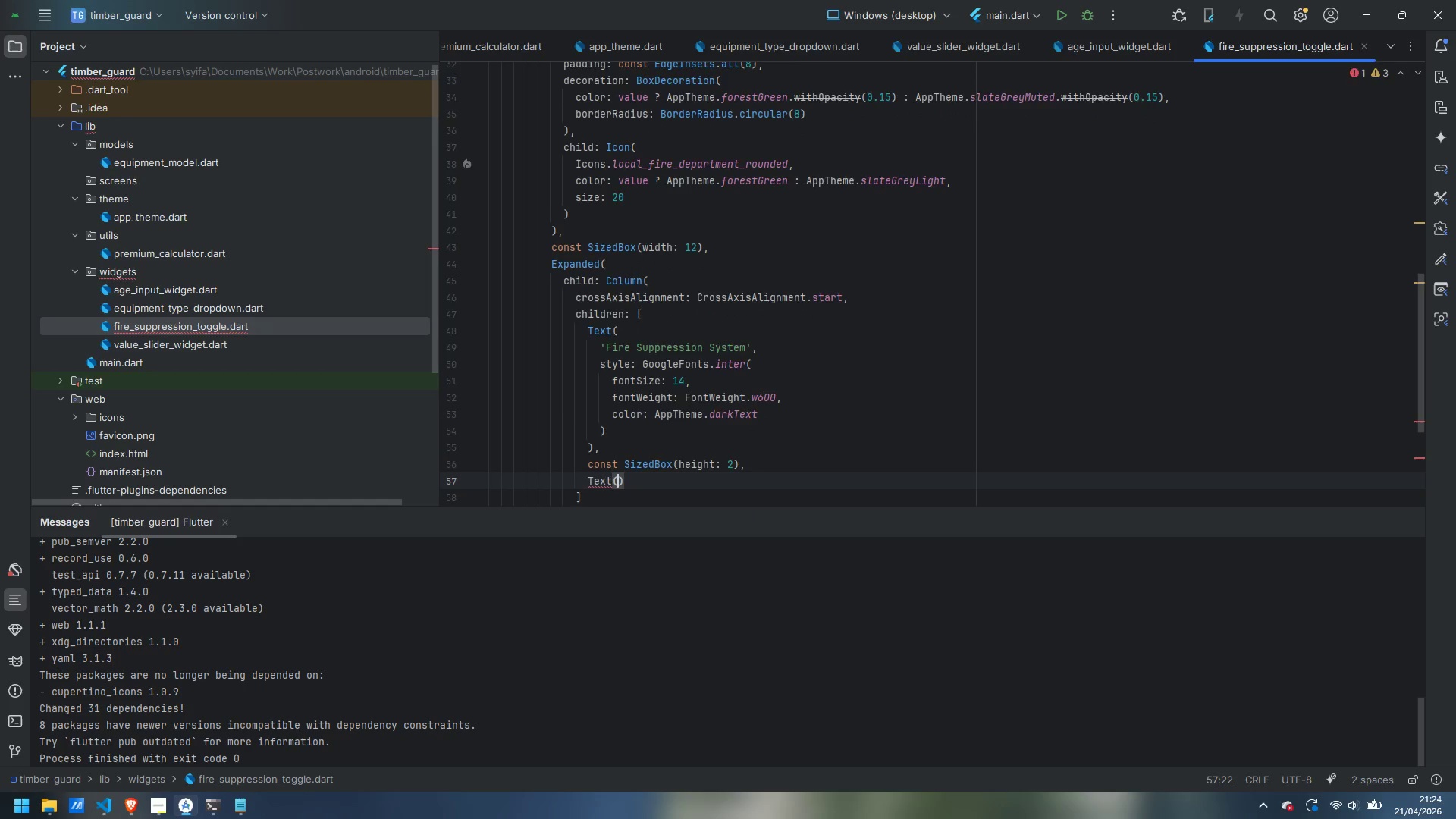 
key(Enter)
 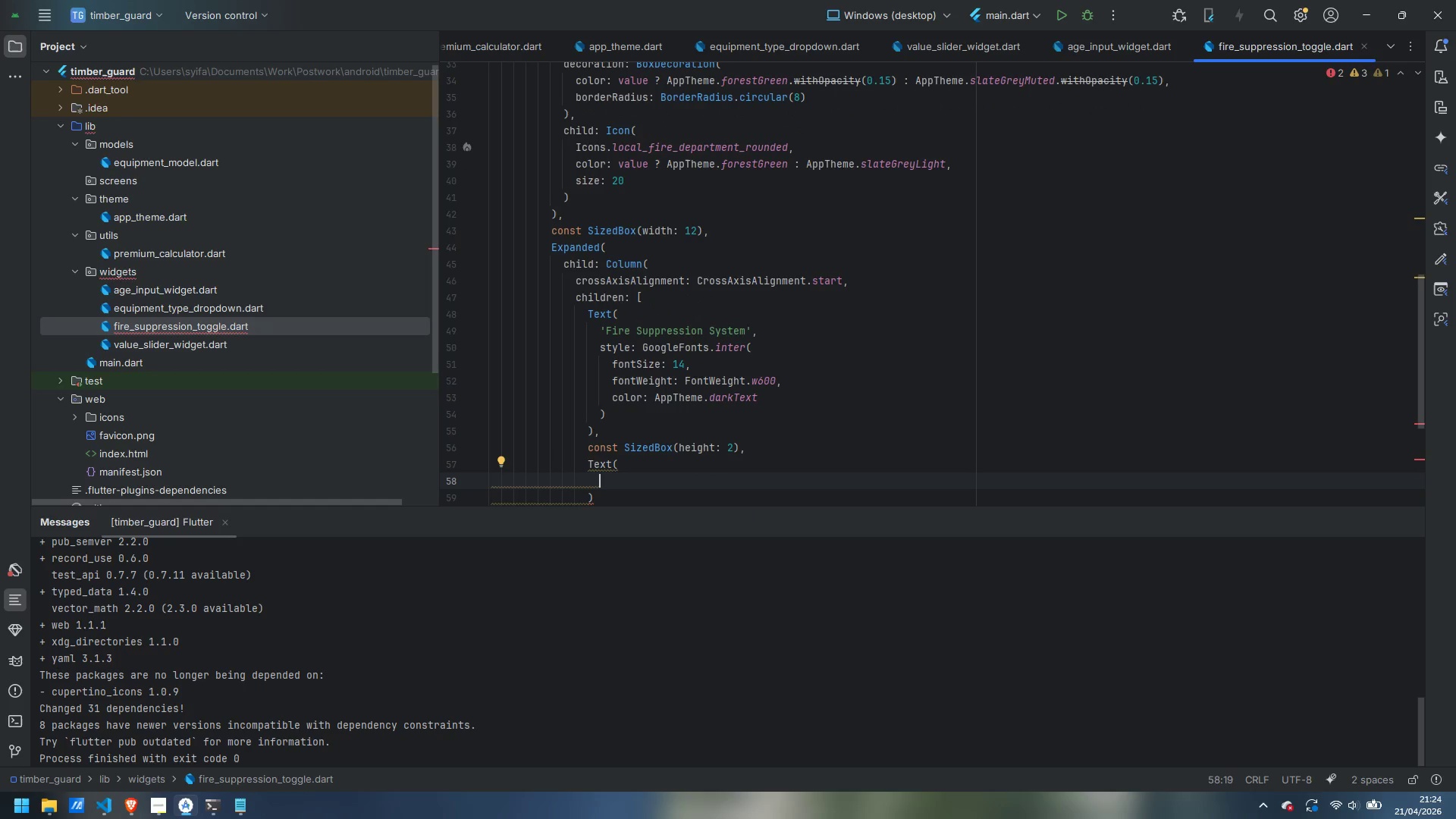 
type(value ? '15% discount Appli)
 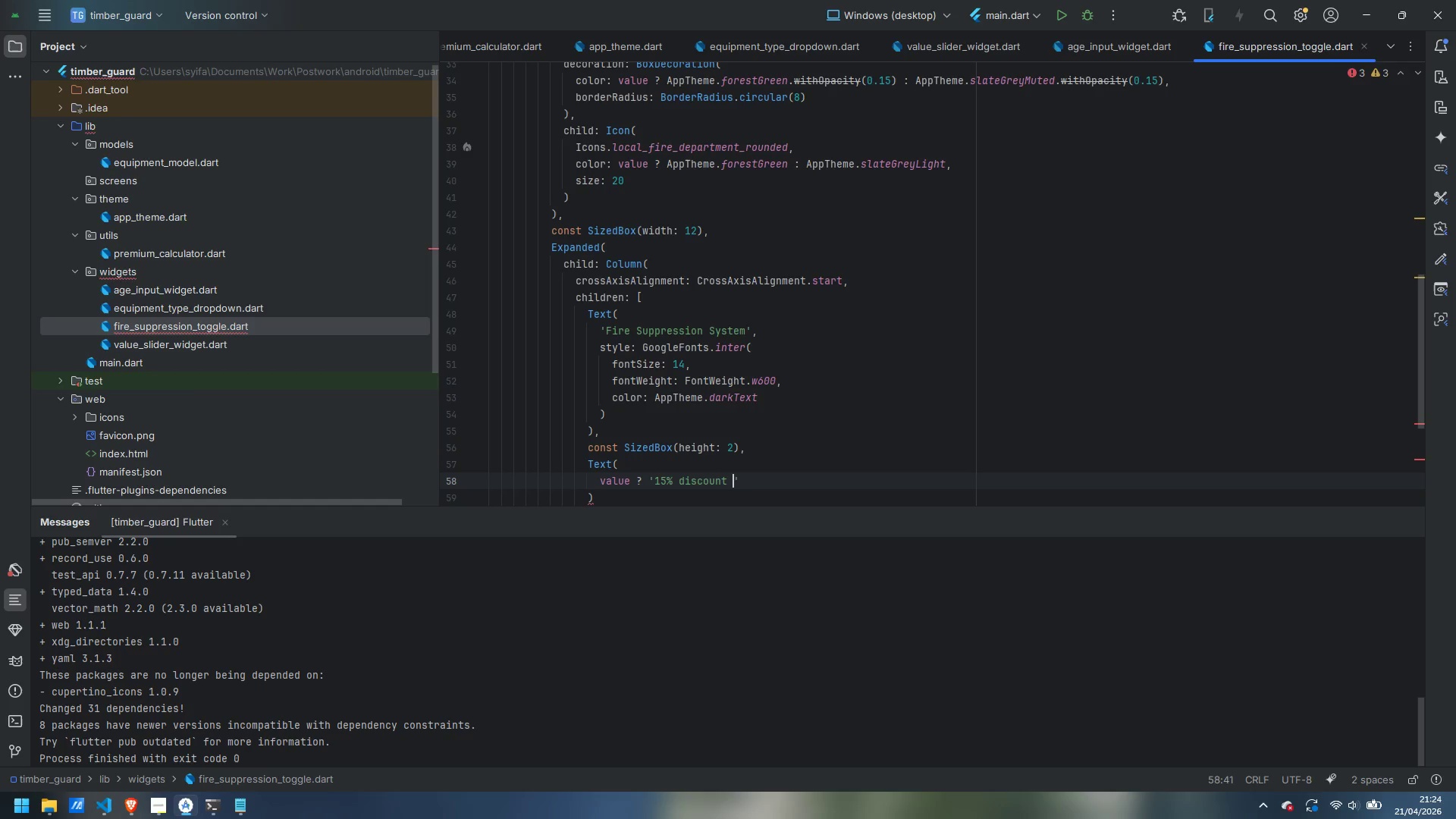 
 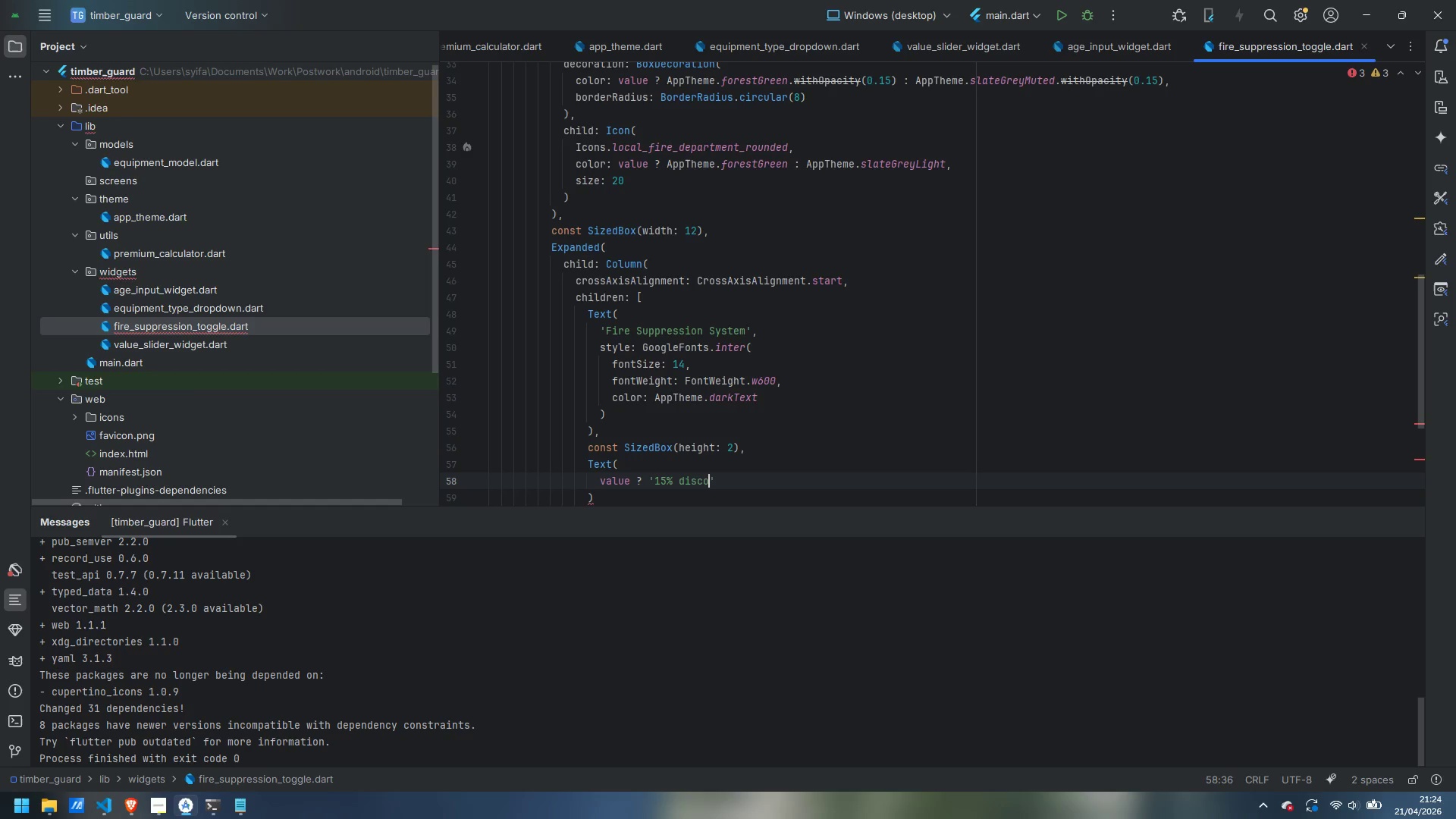 
key(Control+ControlLeft)
 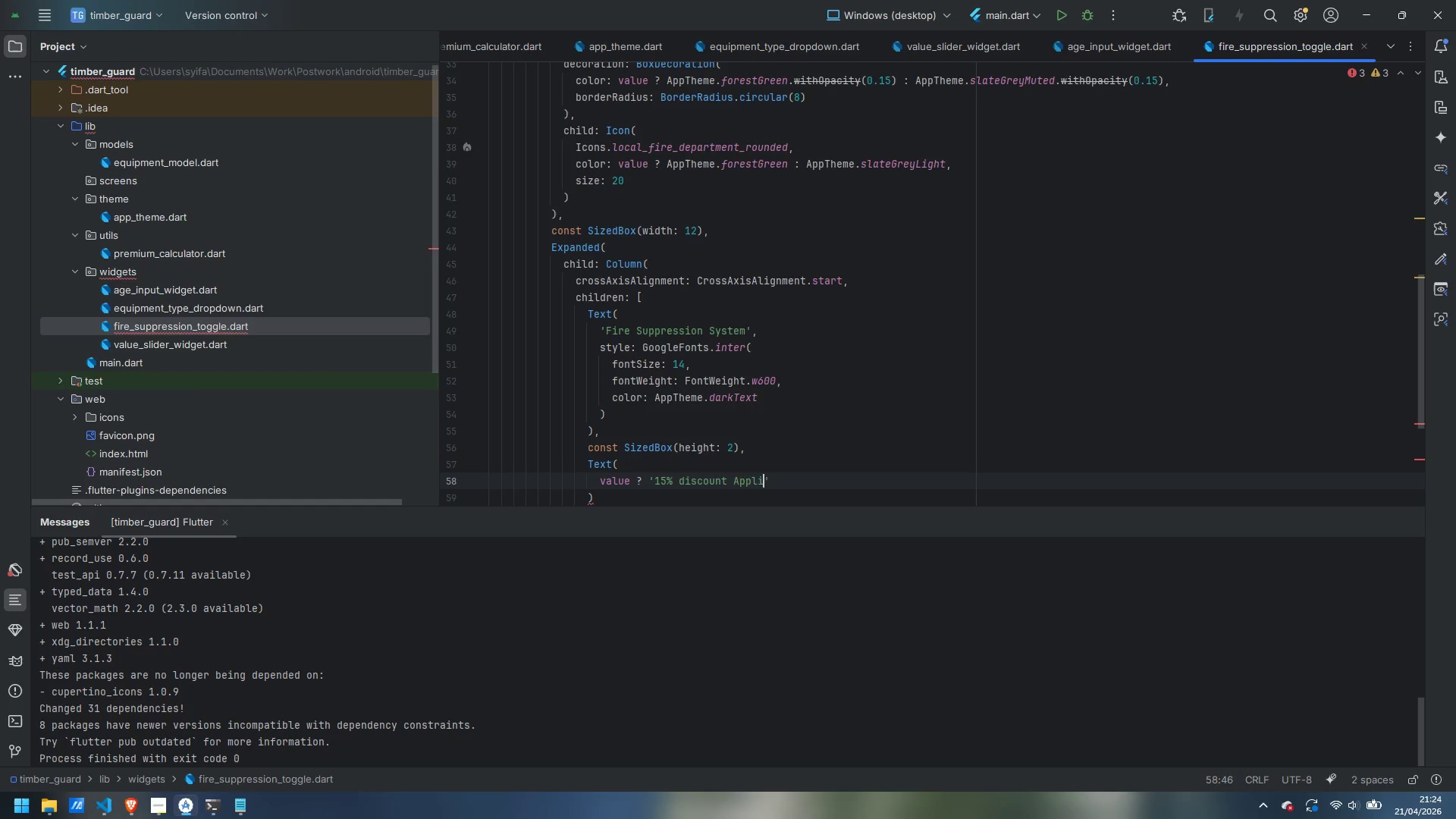 
key(Control+Backspace)
 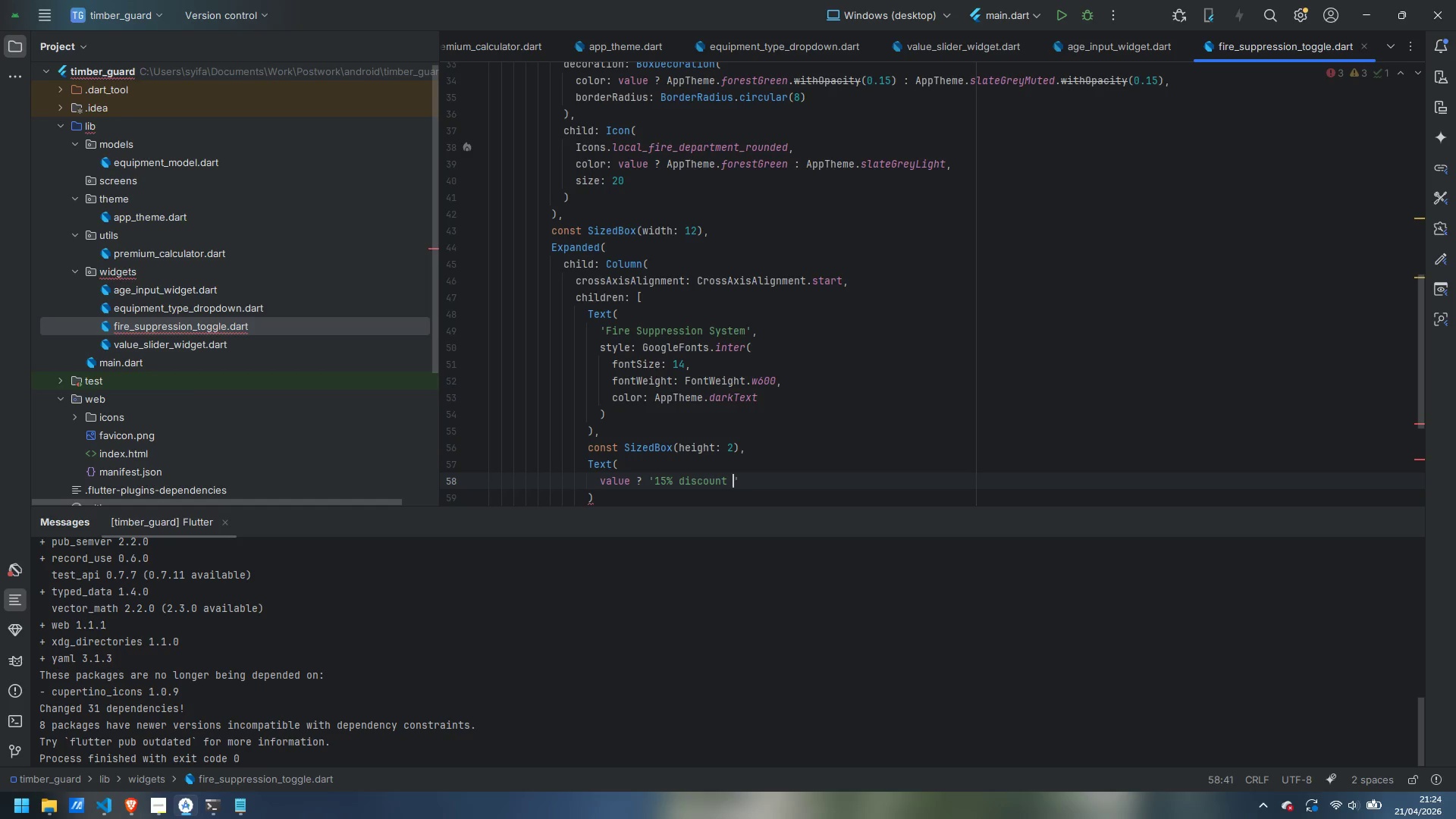 
type(applied)
 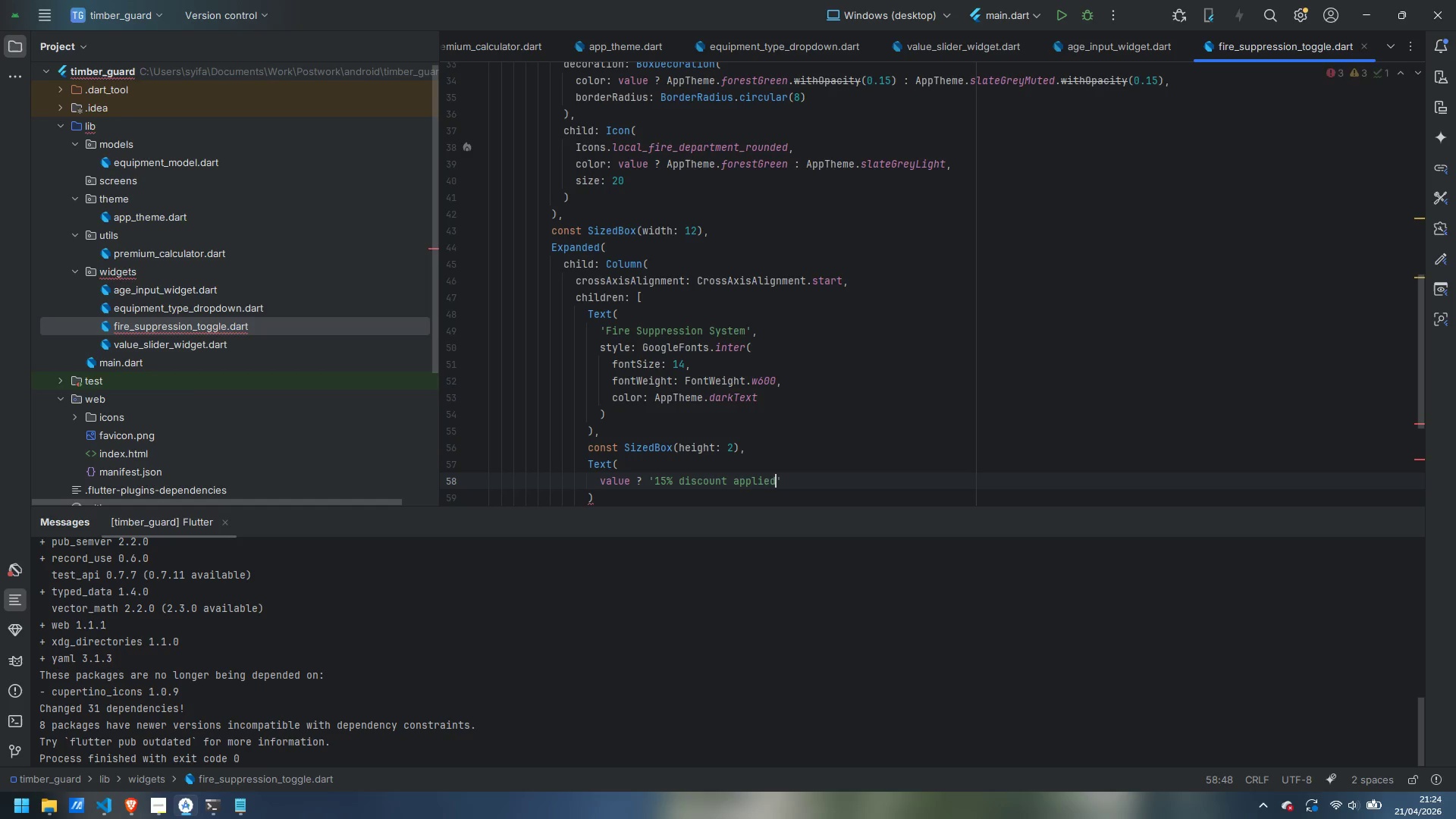 
key(ArrowRight)
 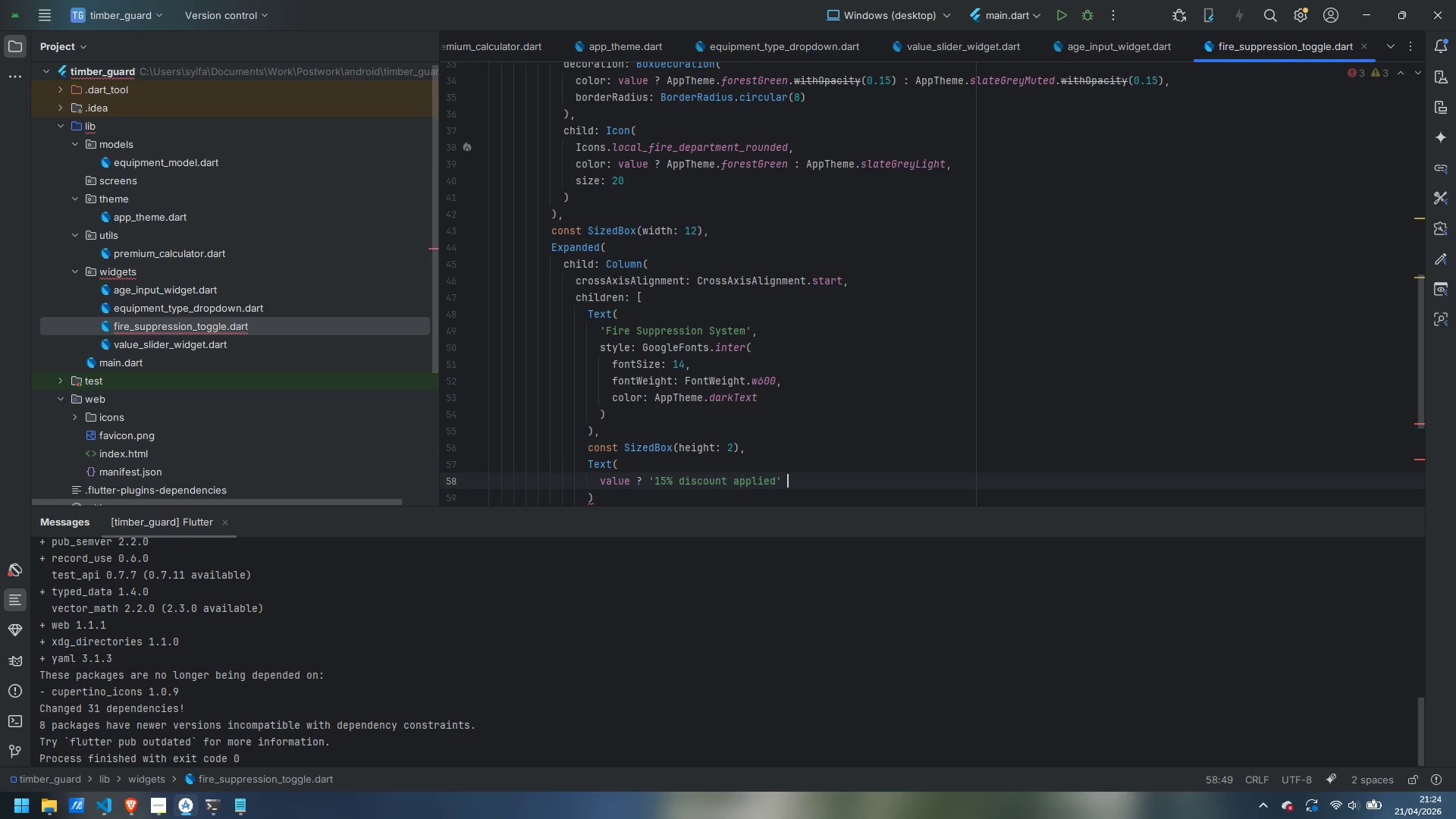 
type( : 'Enable for a 15% premium discount)
 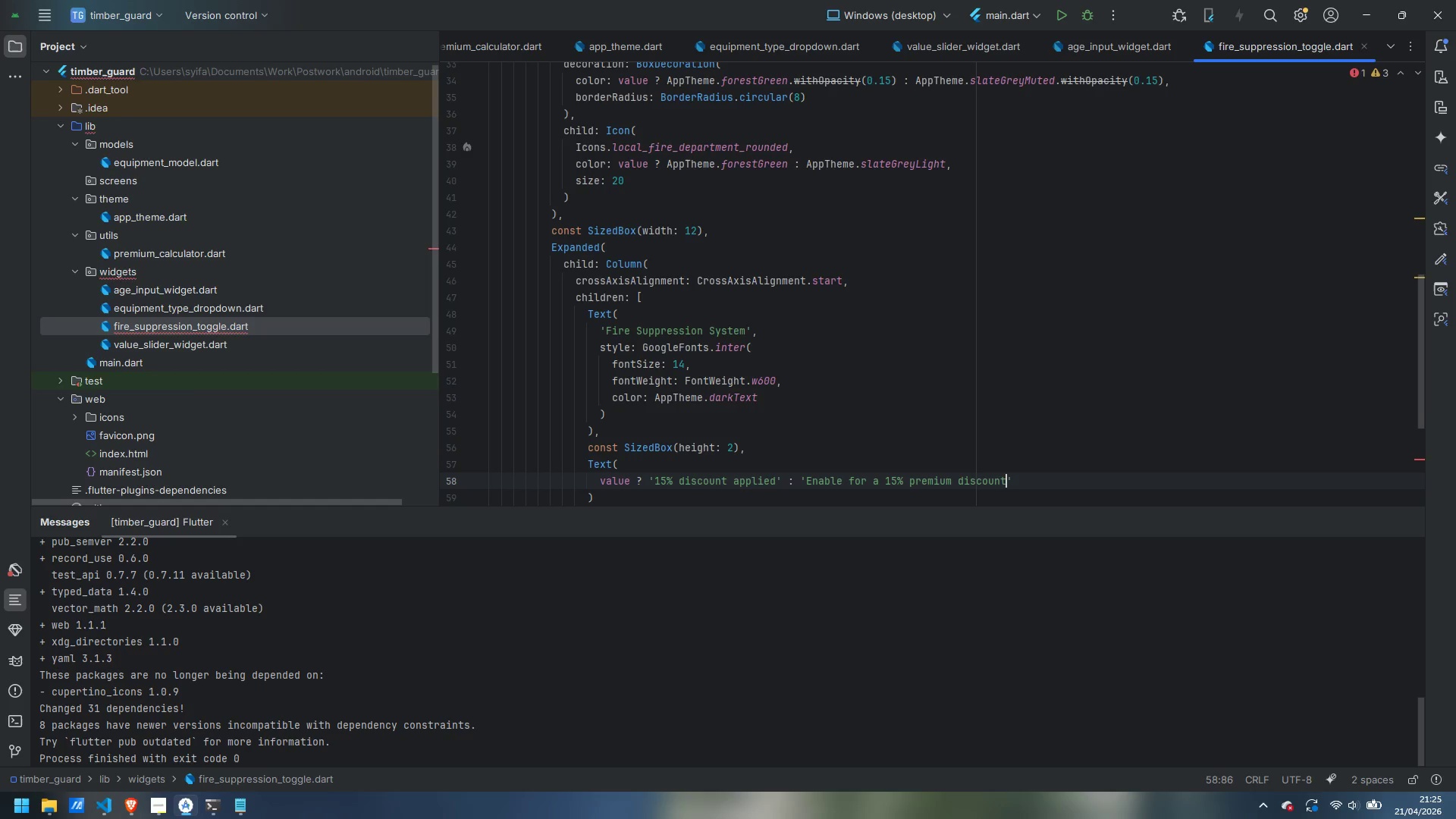 
key(ArrowRight)
 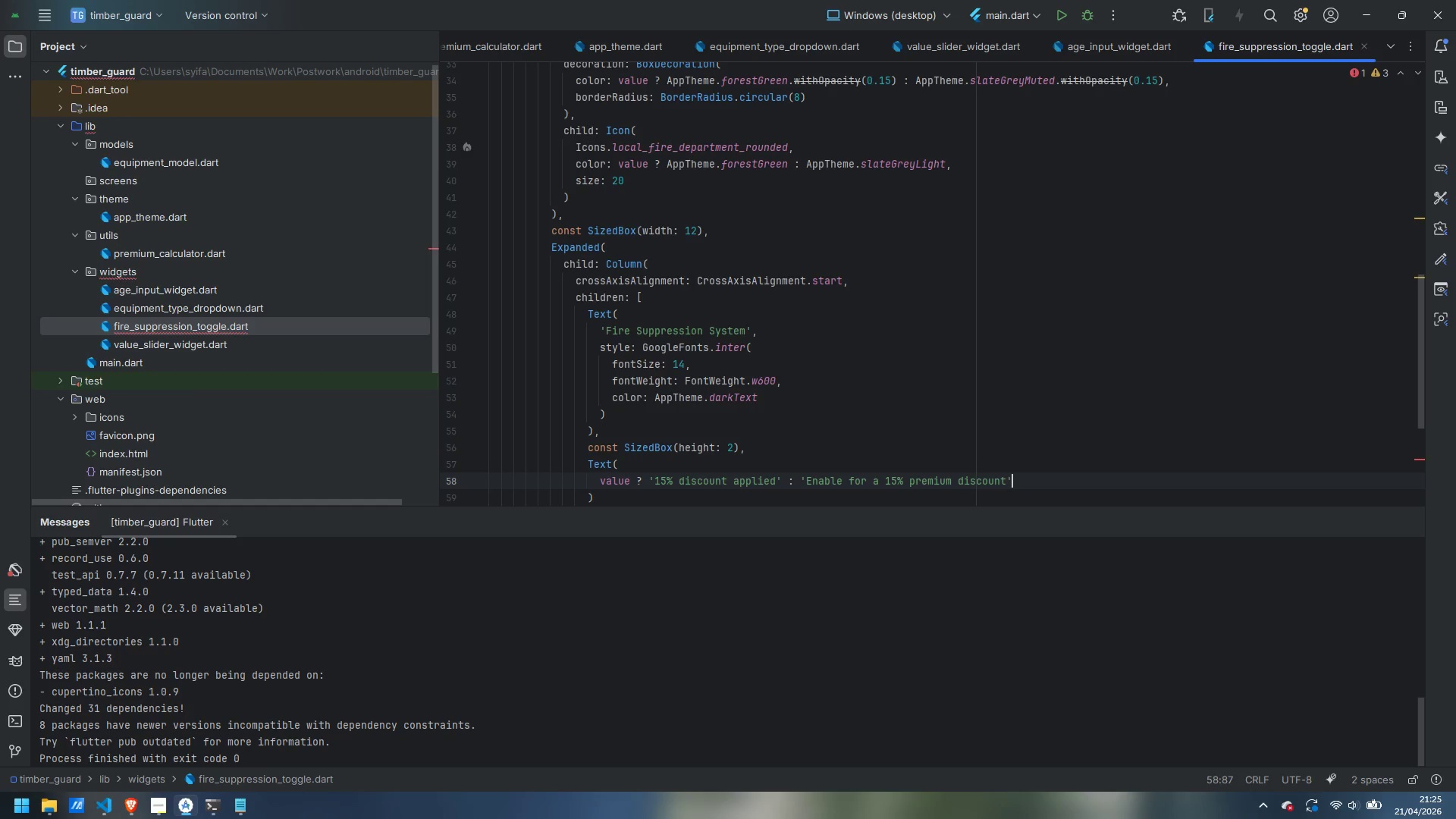 
key(Comma)
 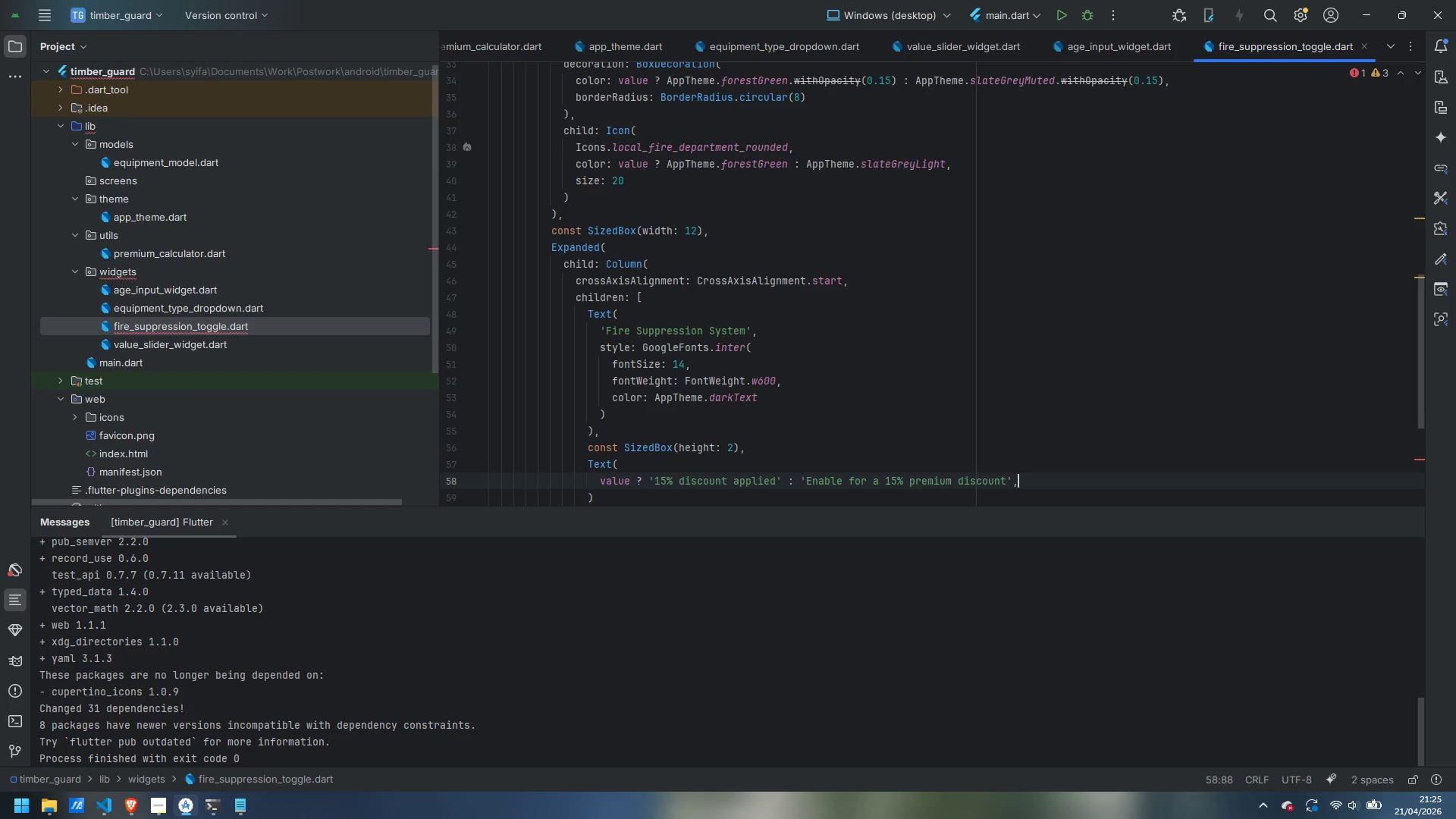 
key(Enter)
 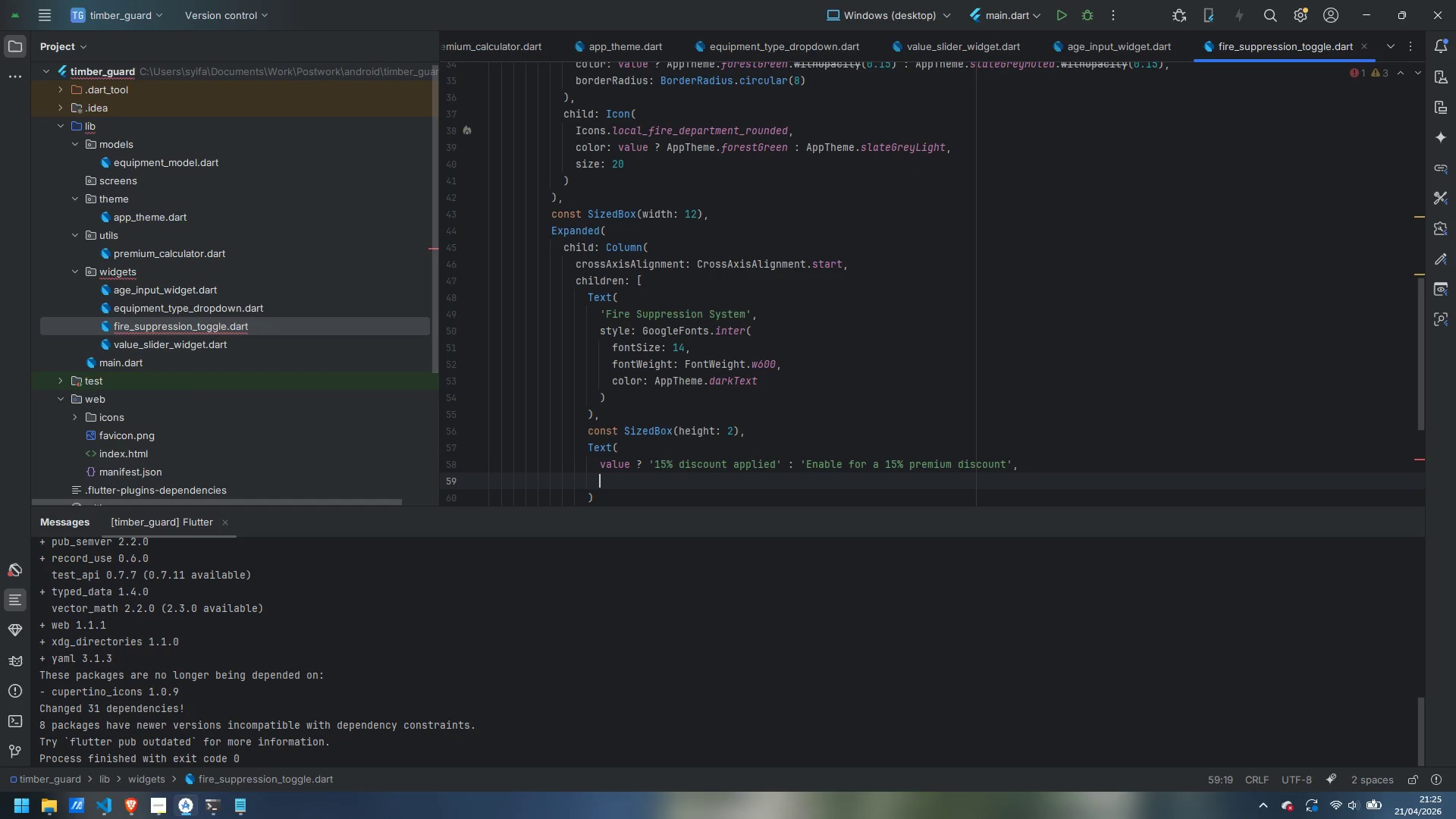 
type(style: GoogleFOnts)
key(Backspace)
key(Backspace)
key(Backspace)
key(Backspace)
type(onts.inter()
 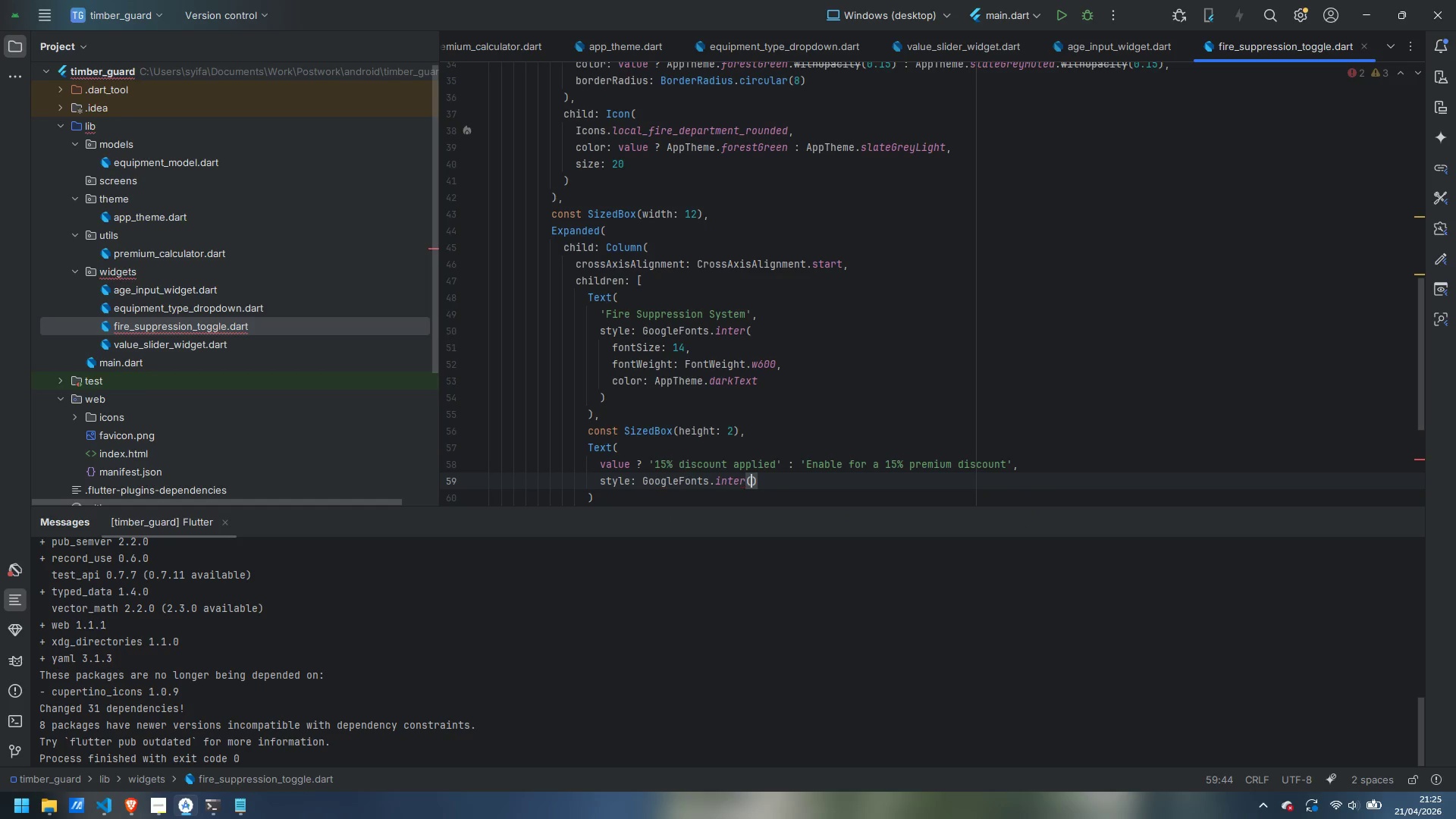 
key(Enter)
 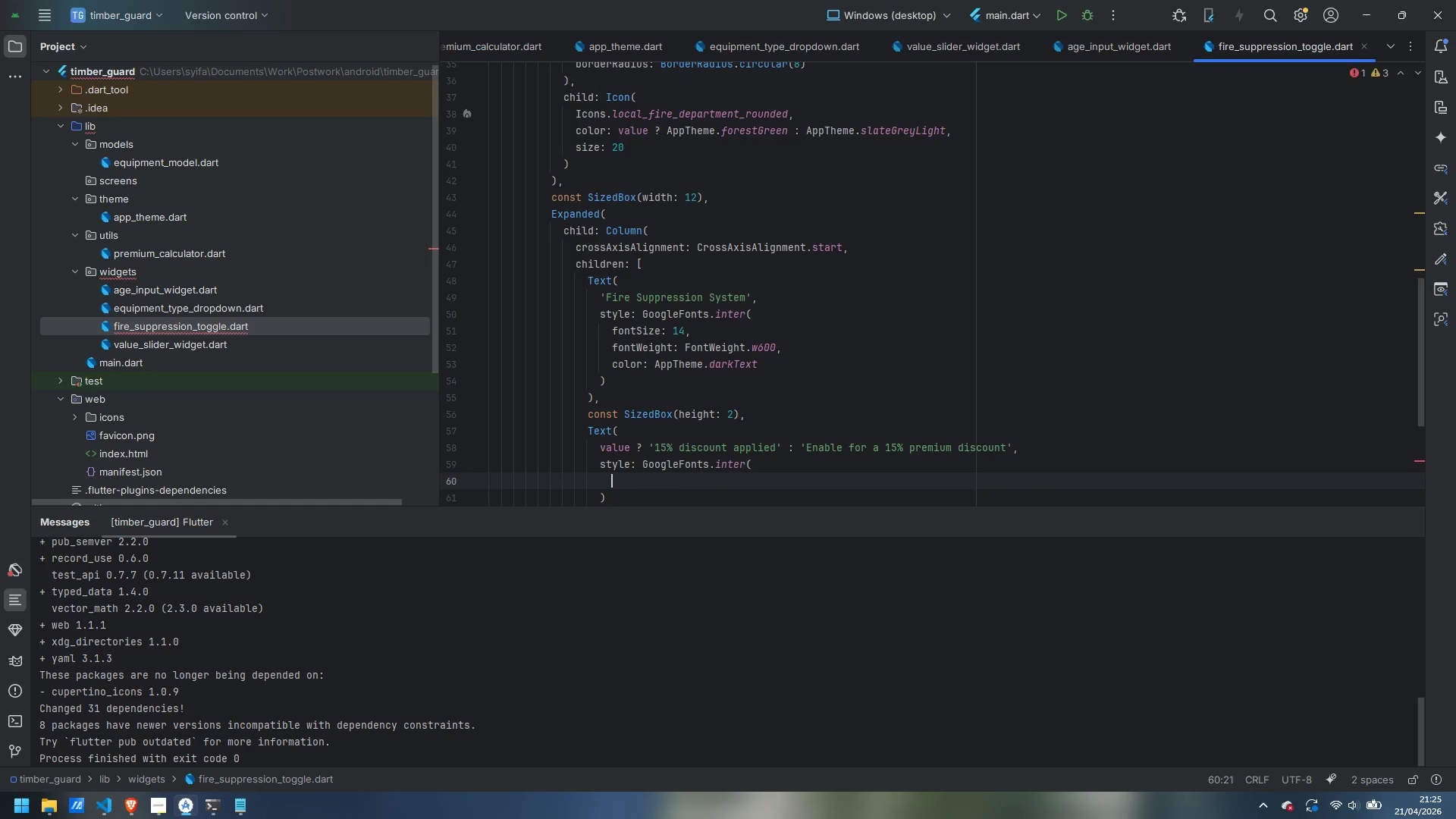 
type(fontSize: 12,)
 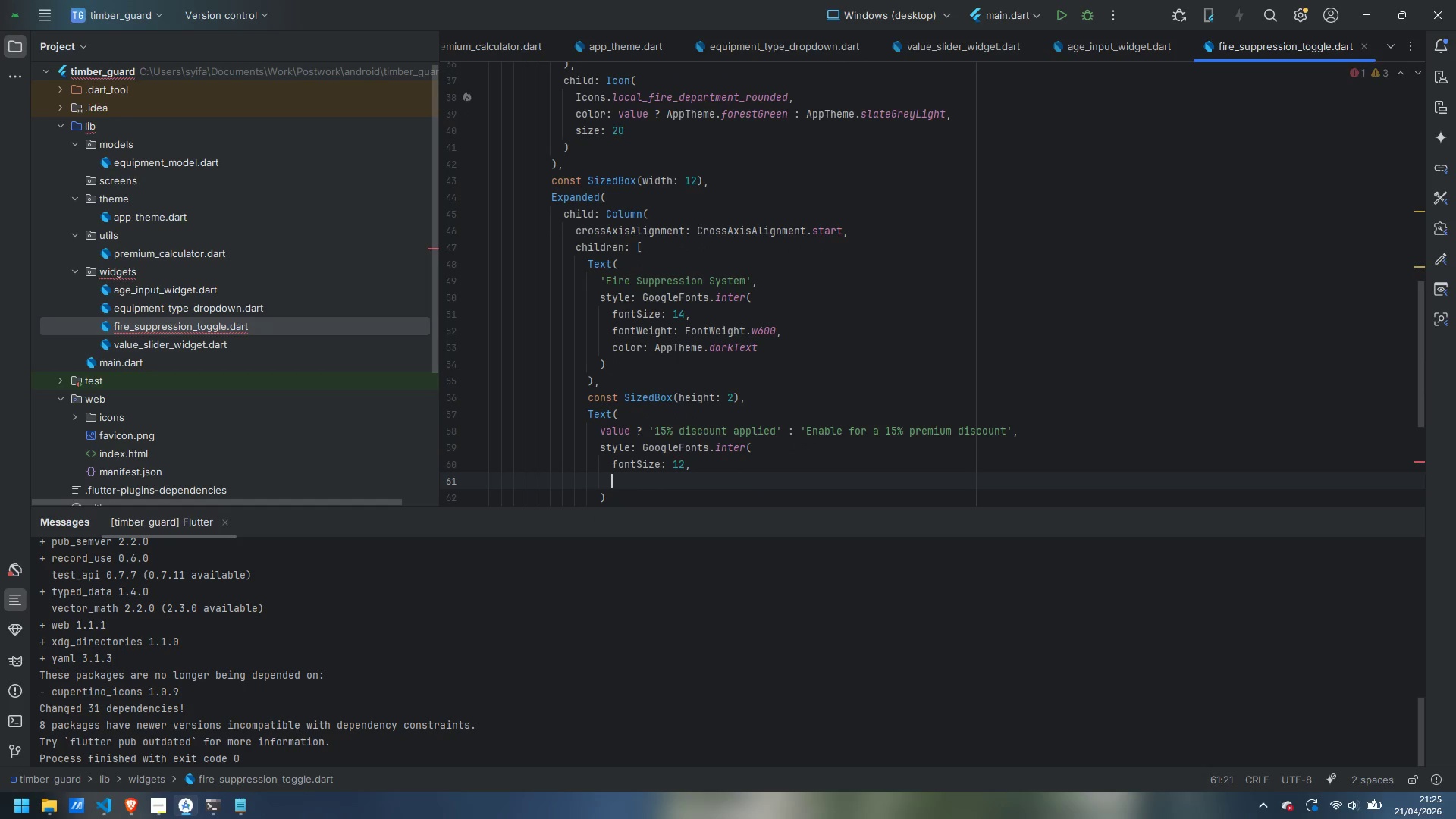 
 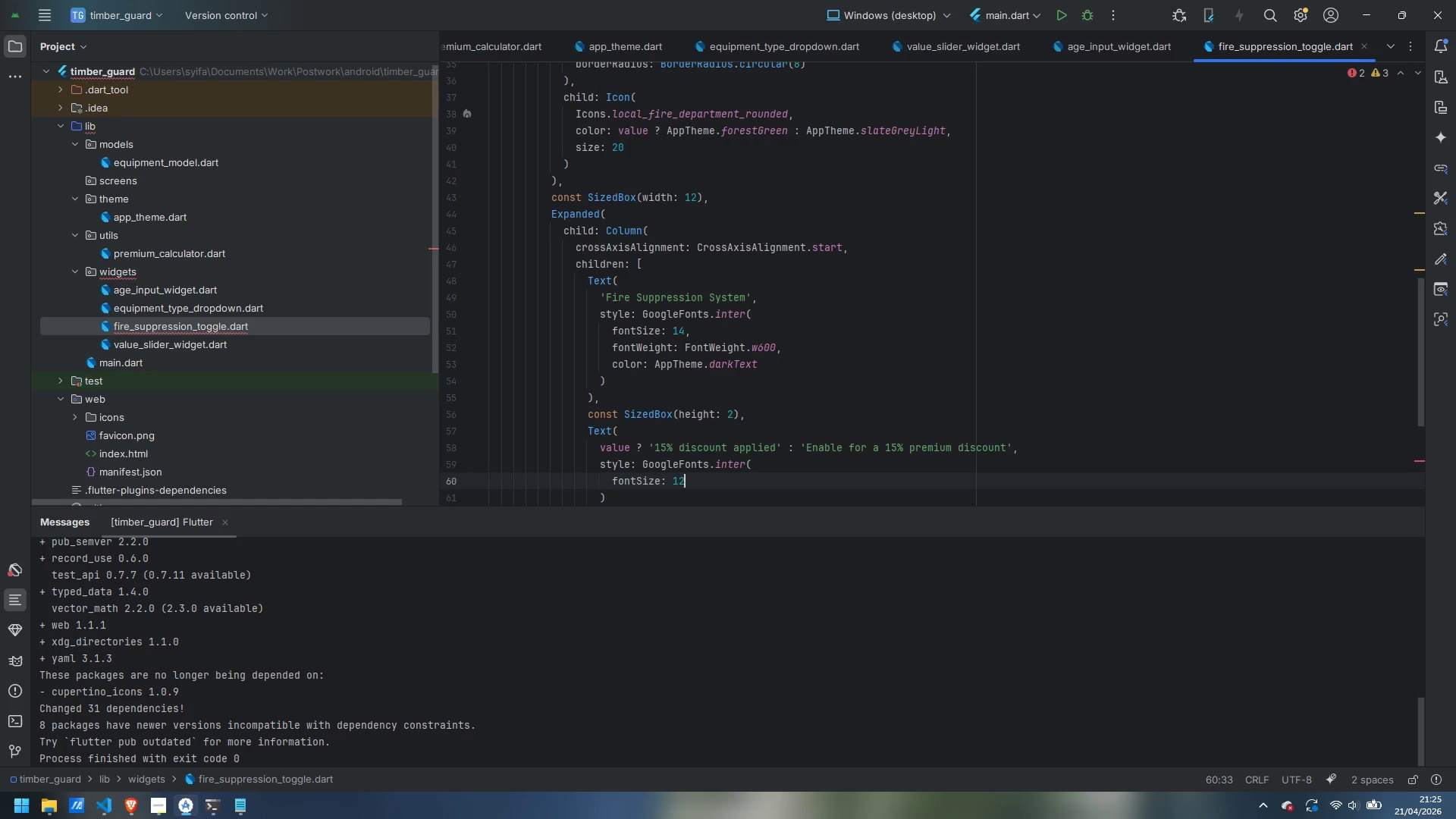 
key(Enter)
 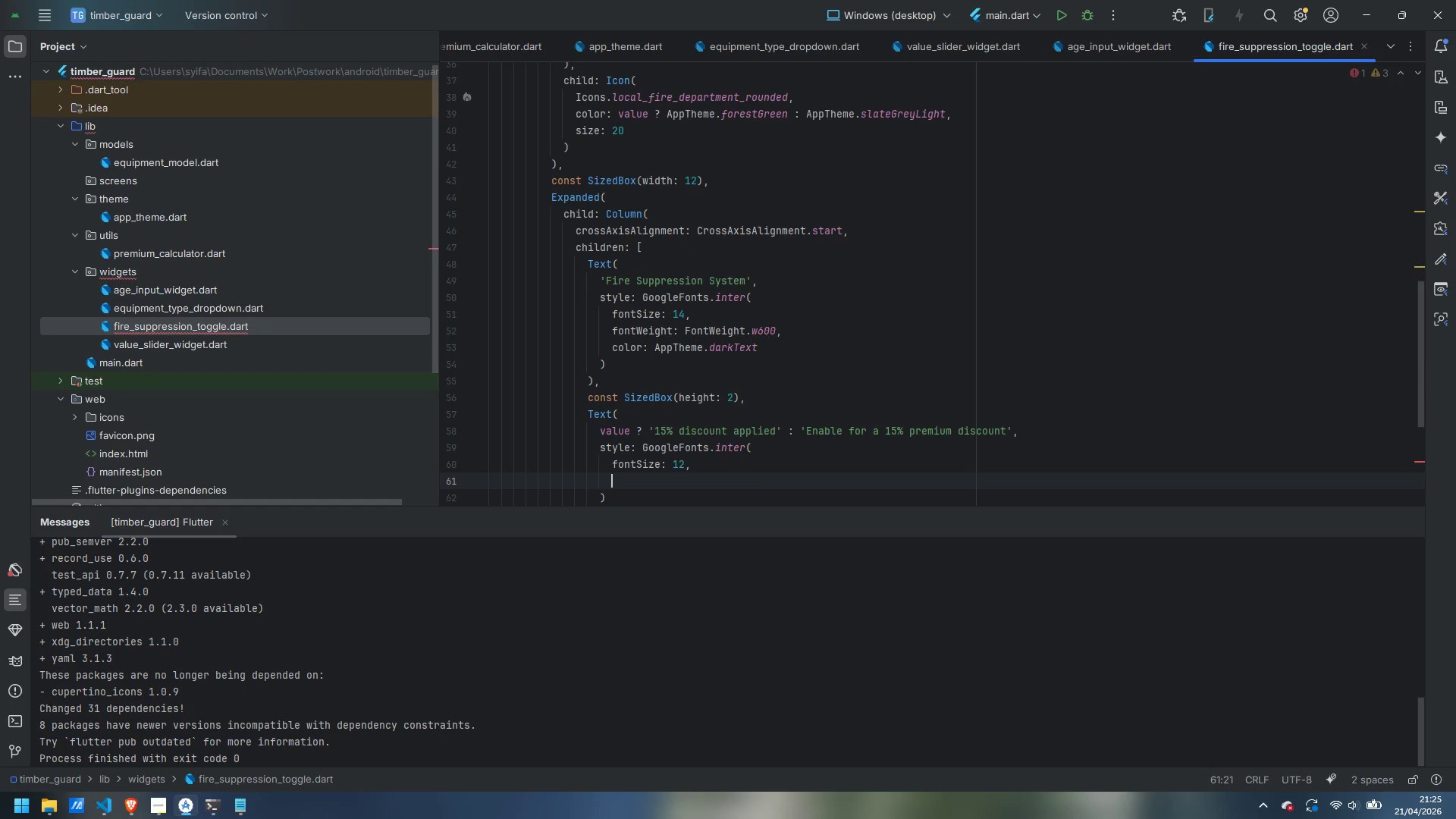 
type(v)
key(Backspace)
type(color: vaue)
key(Backspace)
key(Backspace)
type(lue ? AppTheme.successGreen : AppTheme.slateGreyLight)
 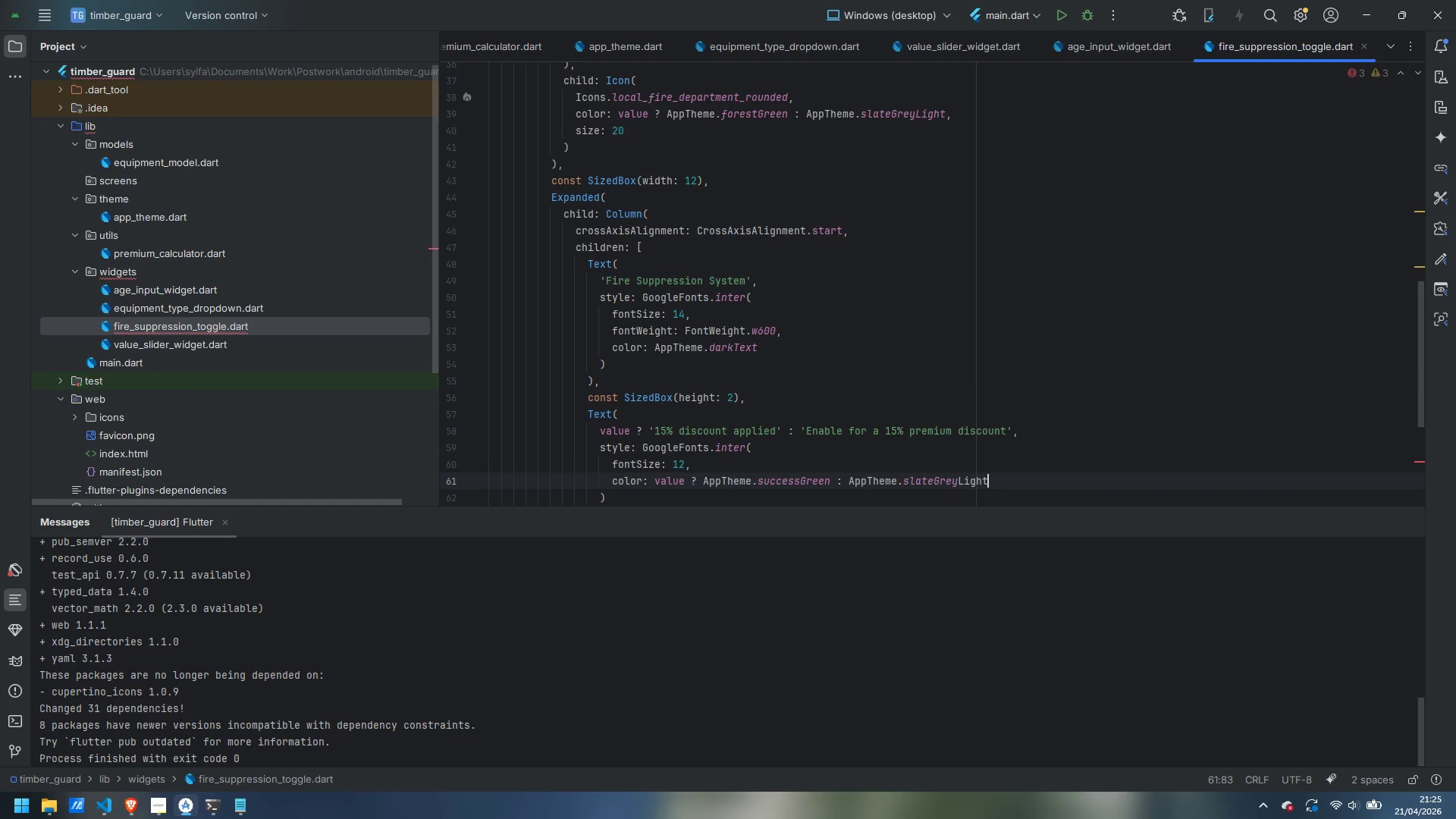 
key(Comma)
 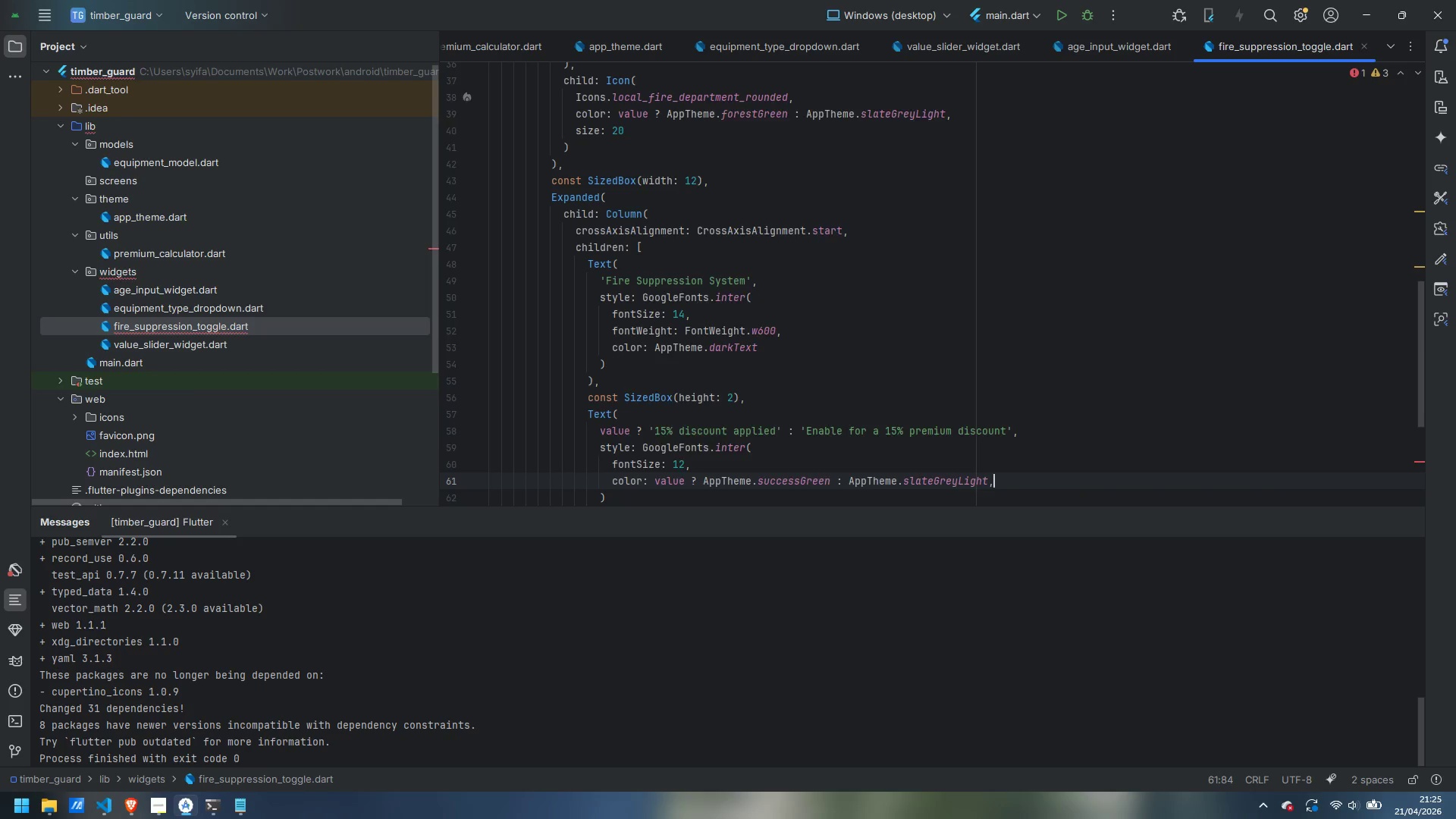 
key(Enter)
 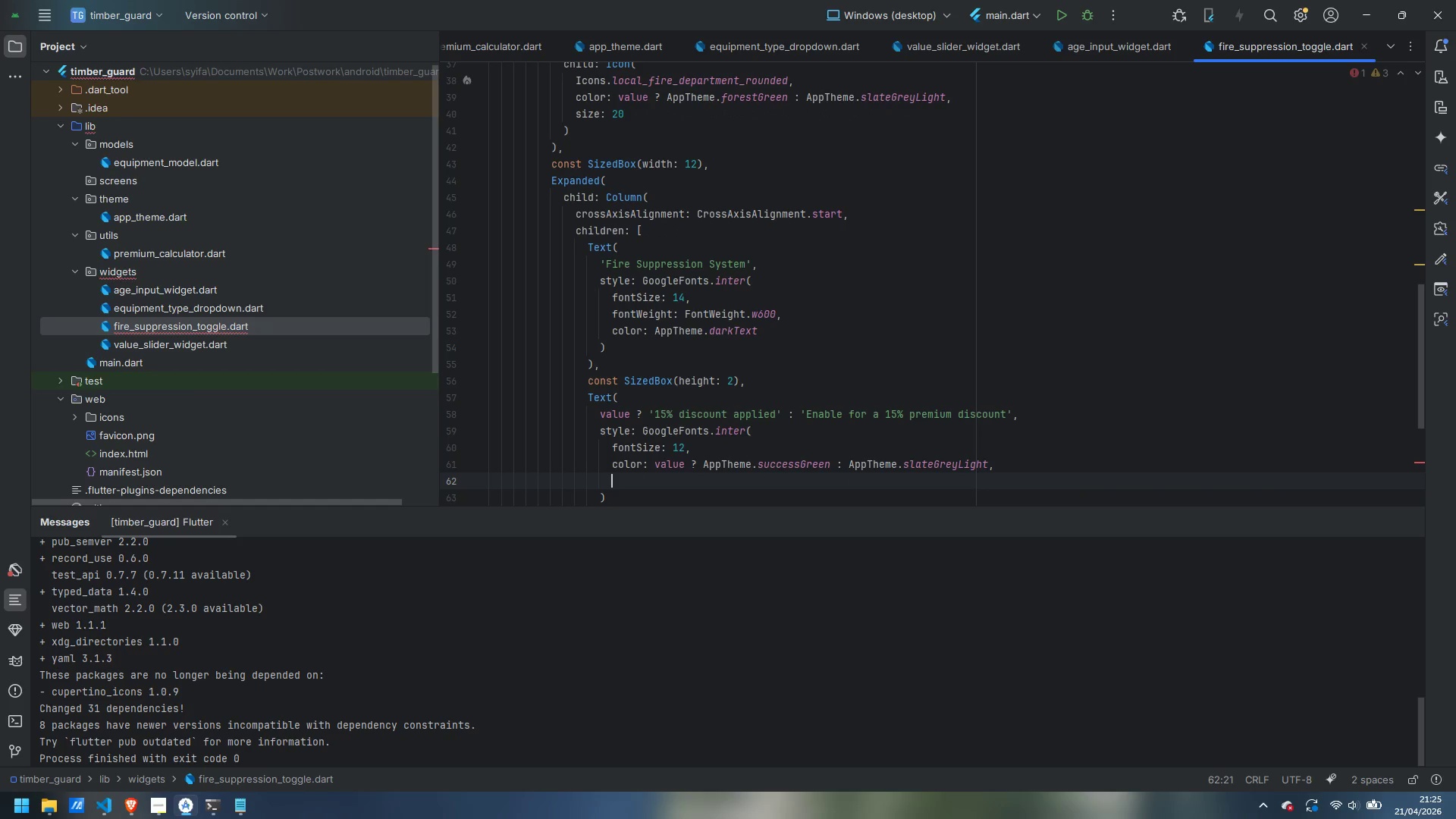 
type(fontWeight: value:)
key(Backspace)
type( ? FontWeight.w66)
key(Backspace)
type(00 : Fonyt)
key(Backspace)
type(Weight.w400)
 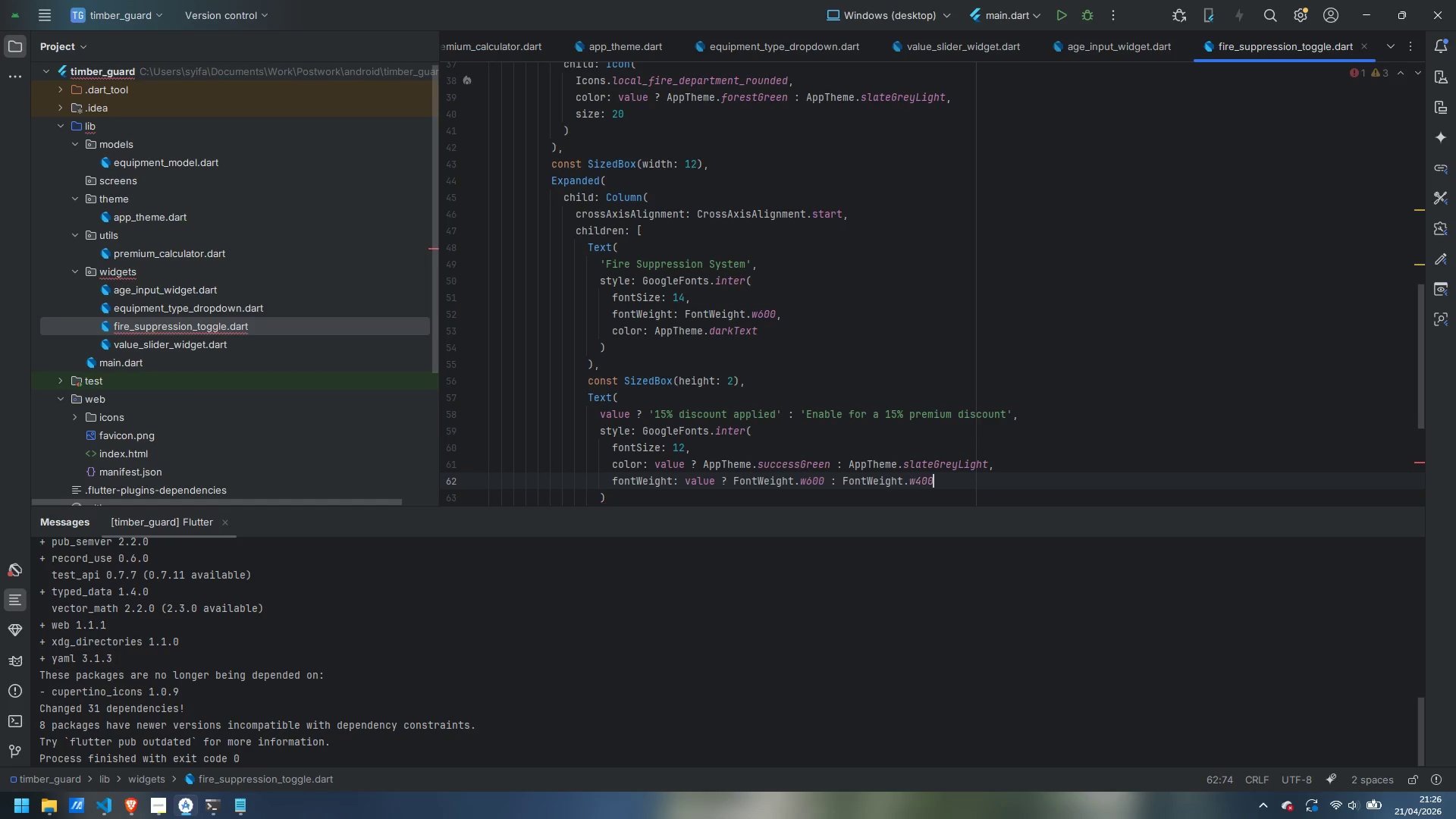 
key(ArrowDown)
 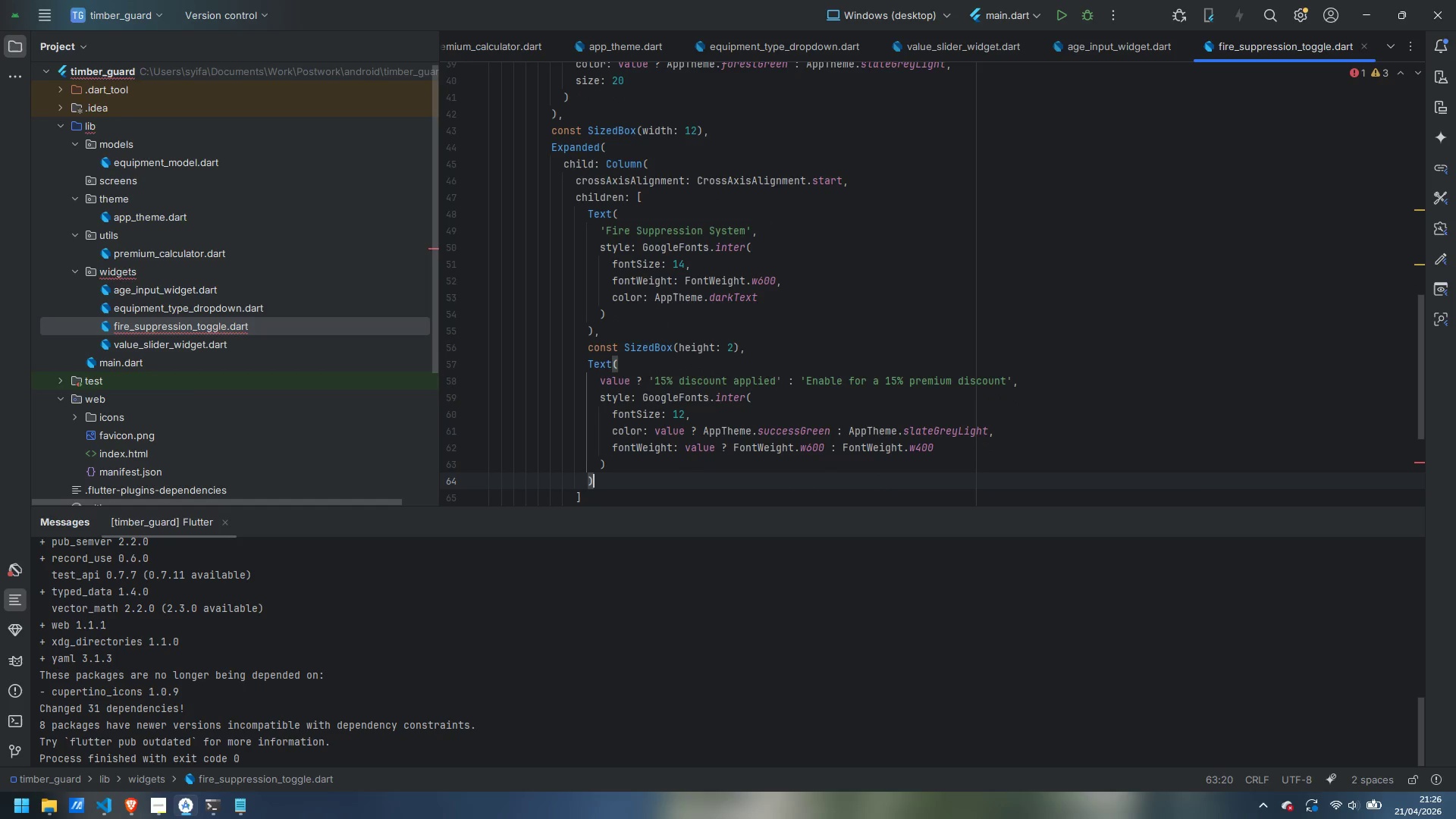 
key(ArrowDown)
 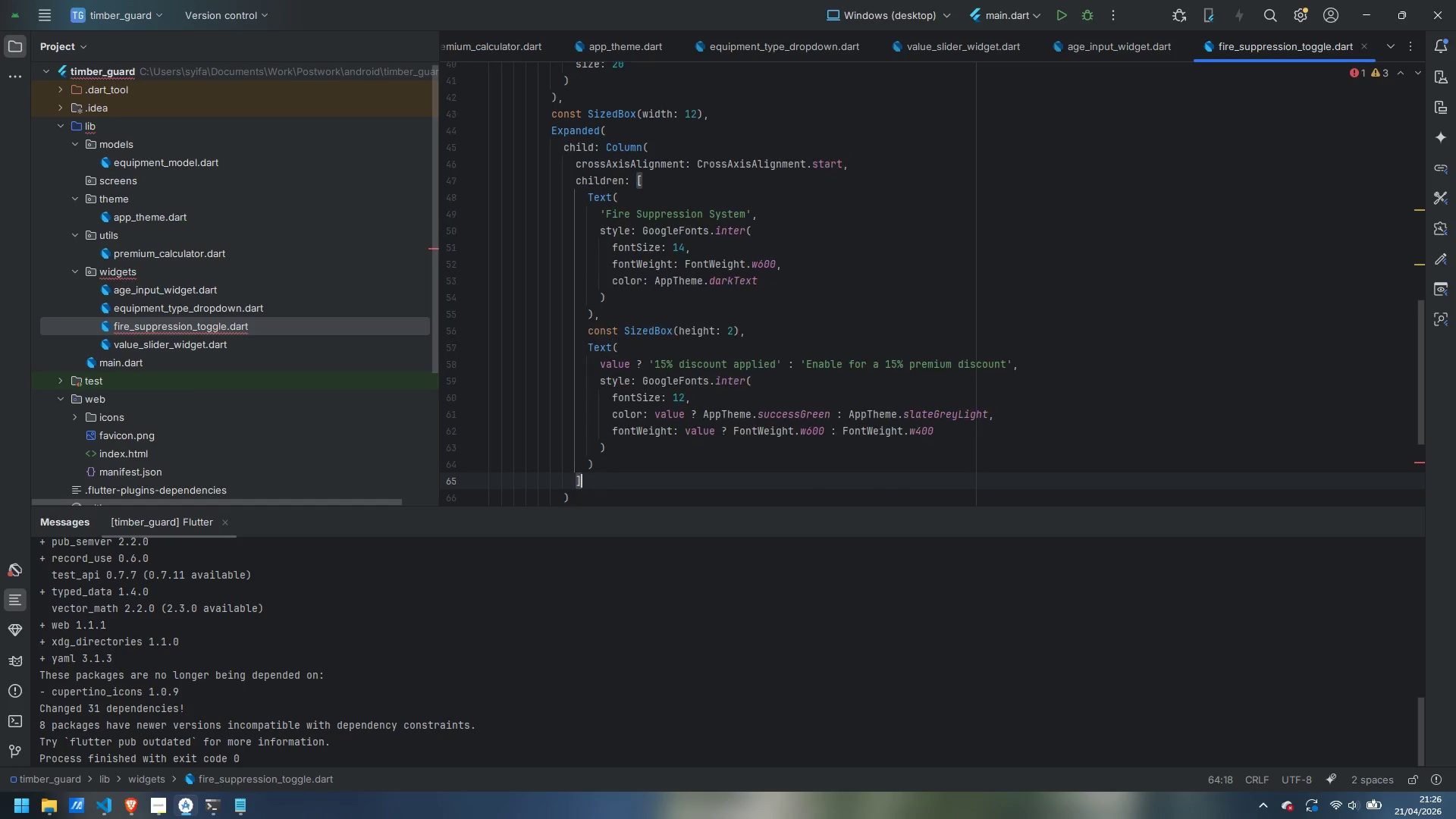 
key(ArrowDown)
 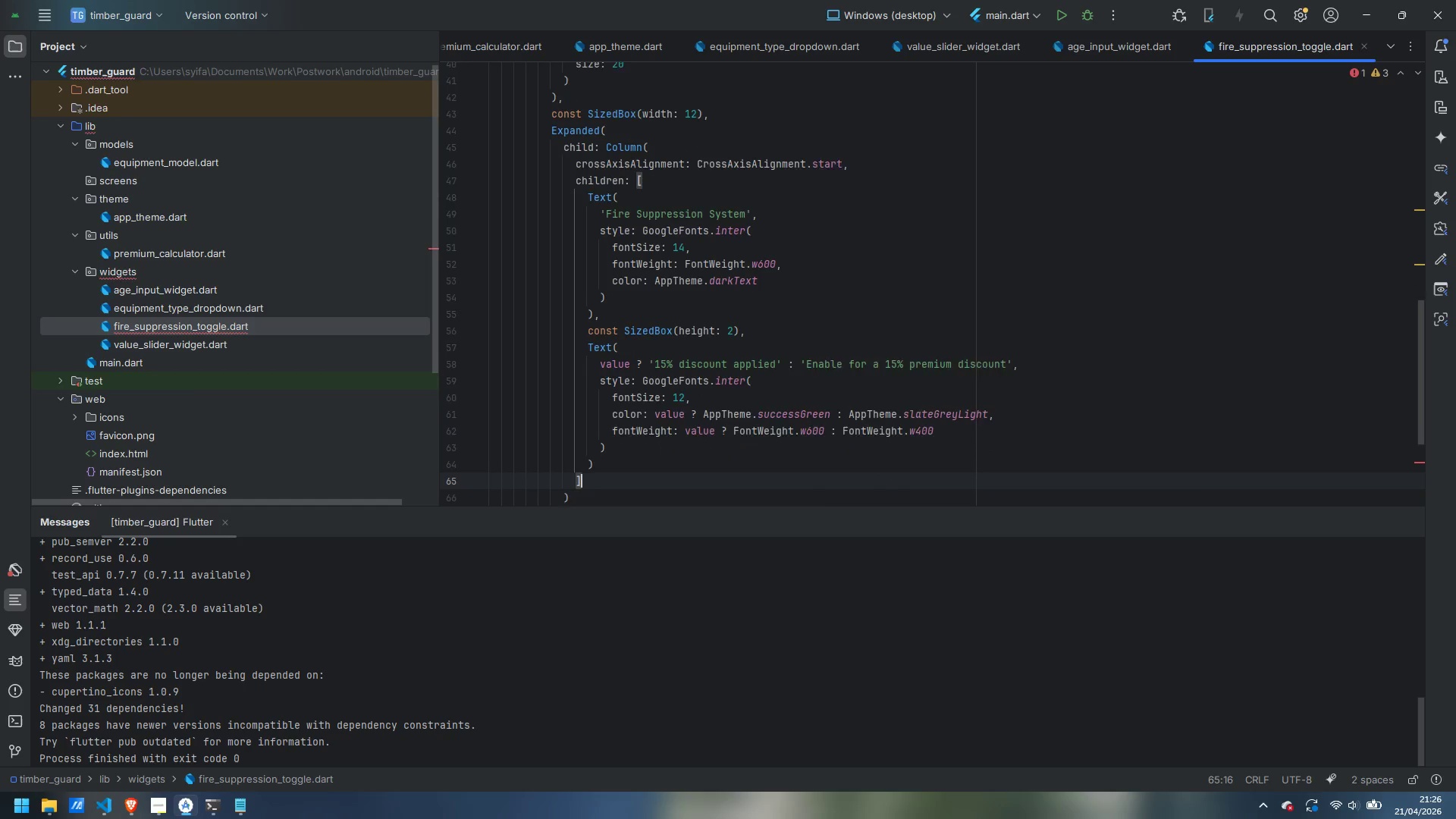 
key(ArrowDown)
 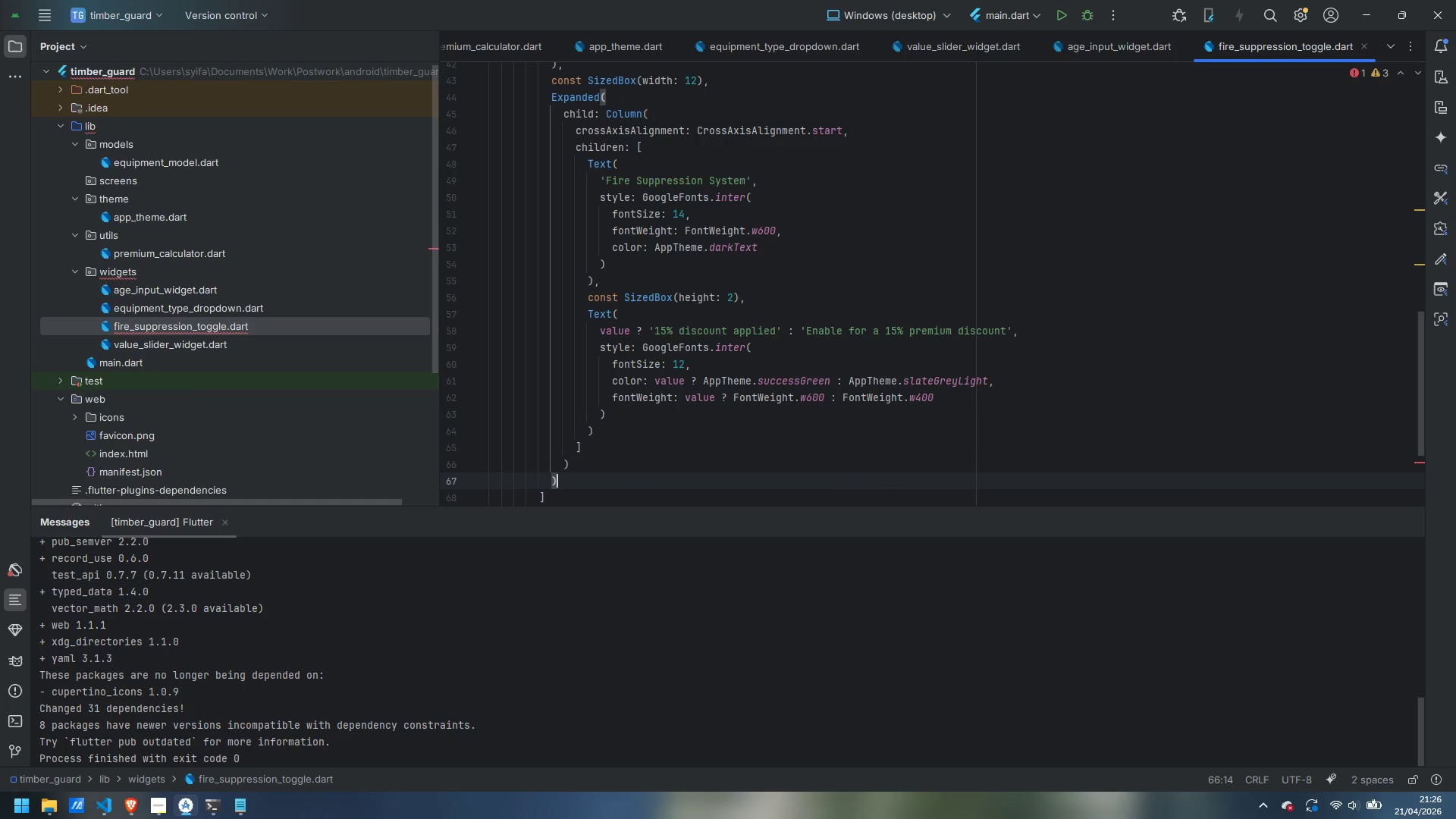 
key(ArrowDown)
 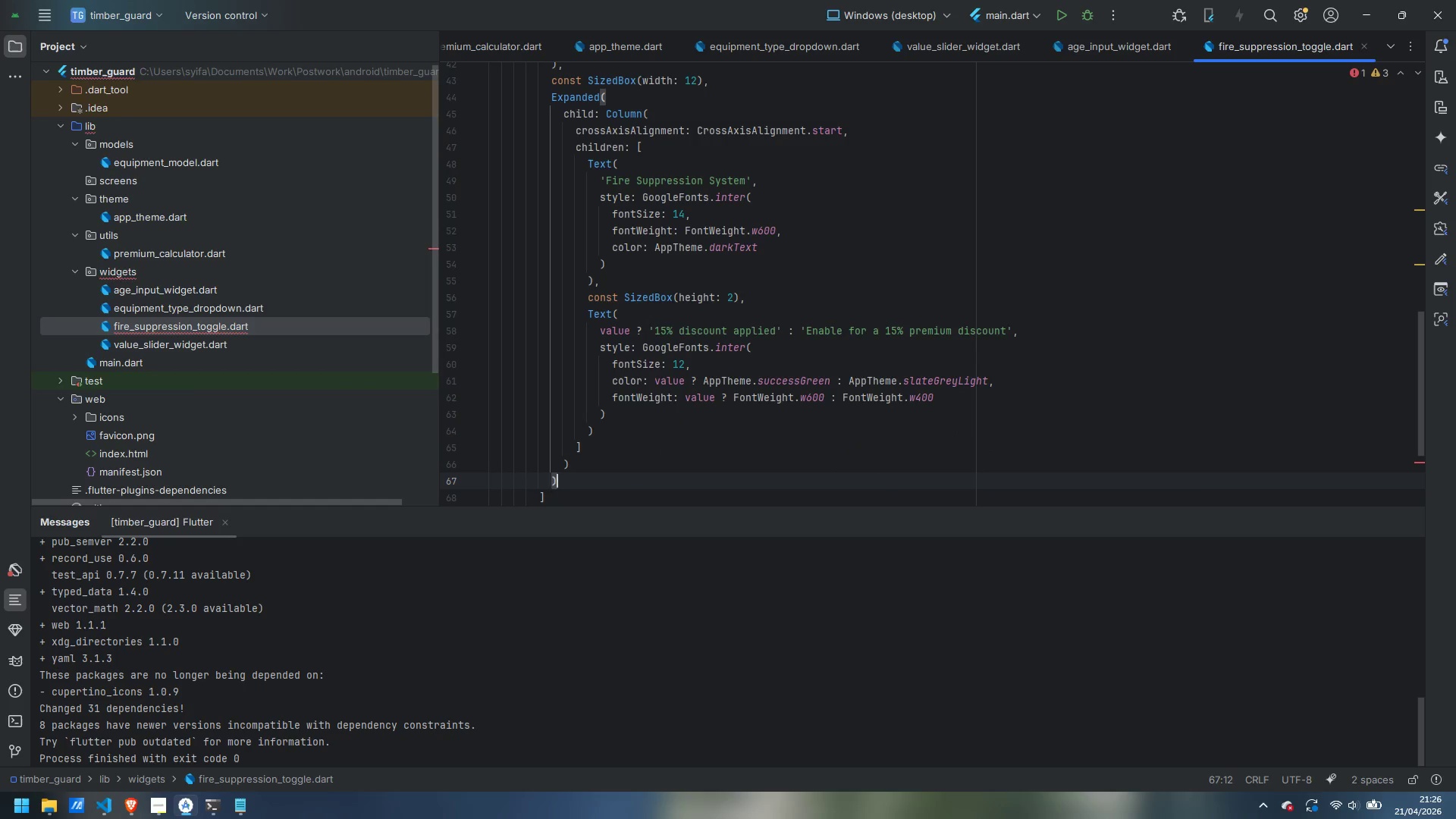 
key(Comma)
 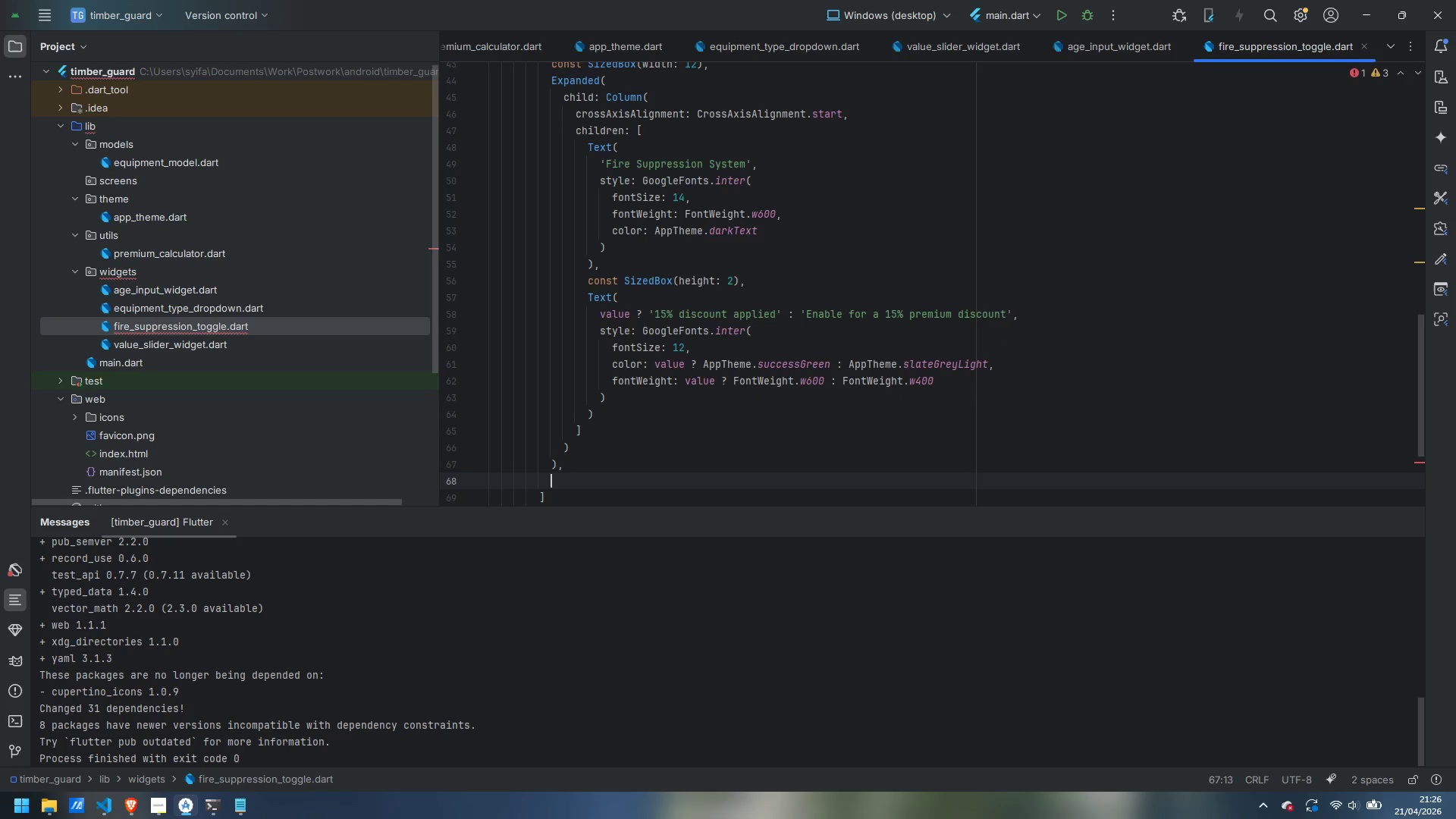 
key(Enter)
 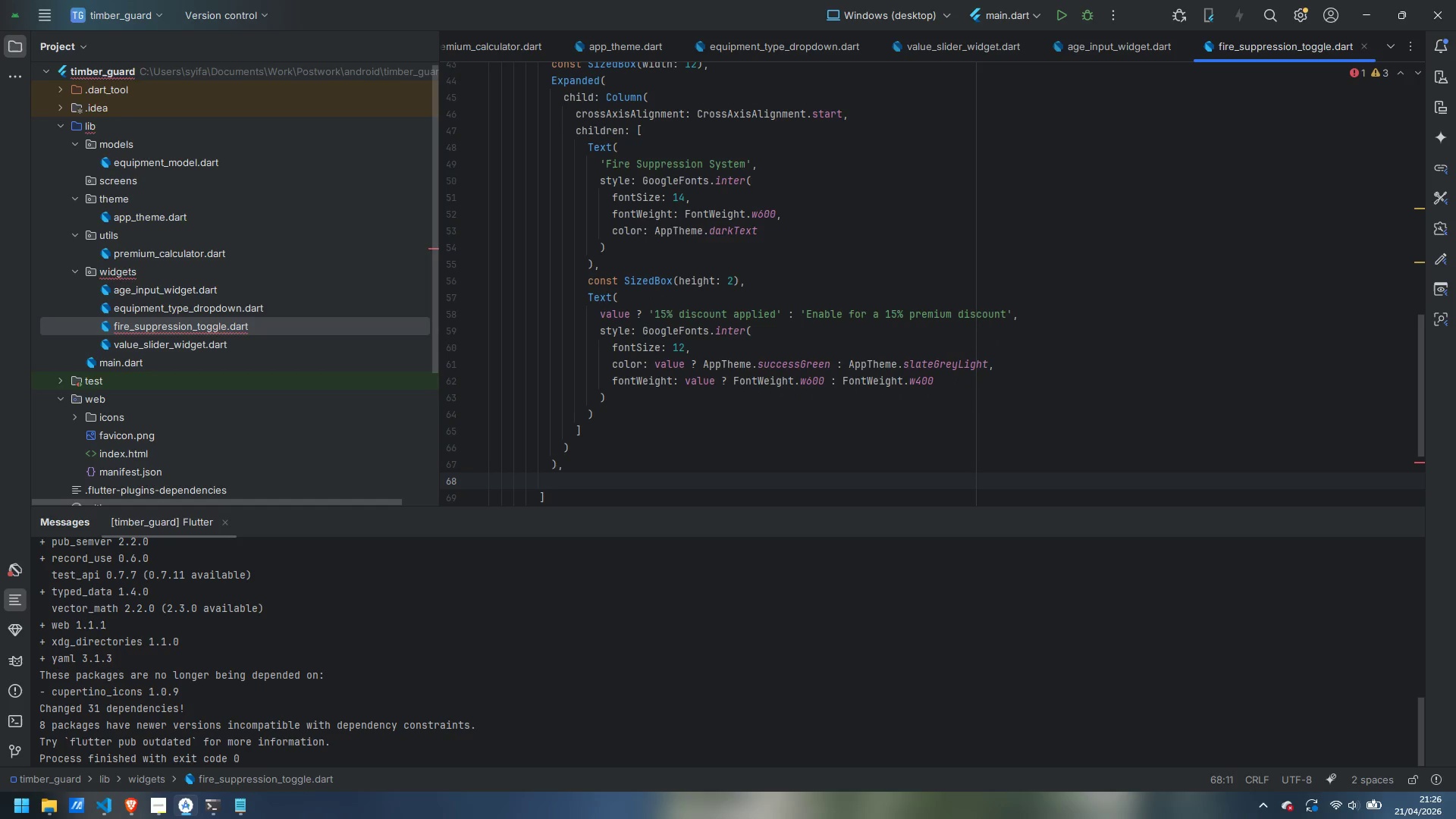 
type(Wit)
key(Backspace)
key(Backspace)
key(Backspace)
type(Swthc)
key(Backspace)
key(Backspace)
key(Backspace)
type(io)
key(Backspace)
key(Backspace)
type(itc)
 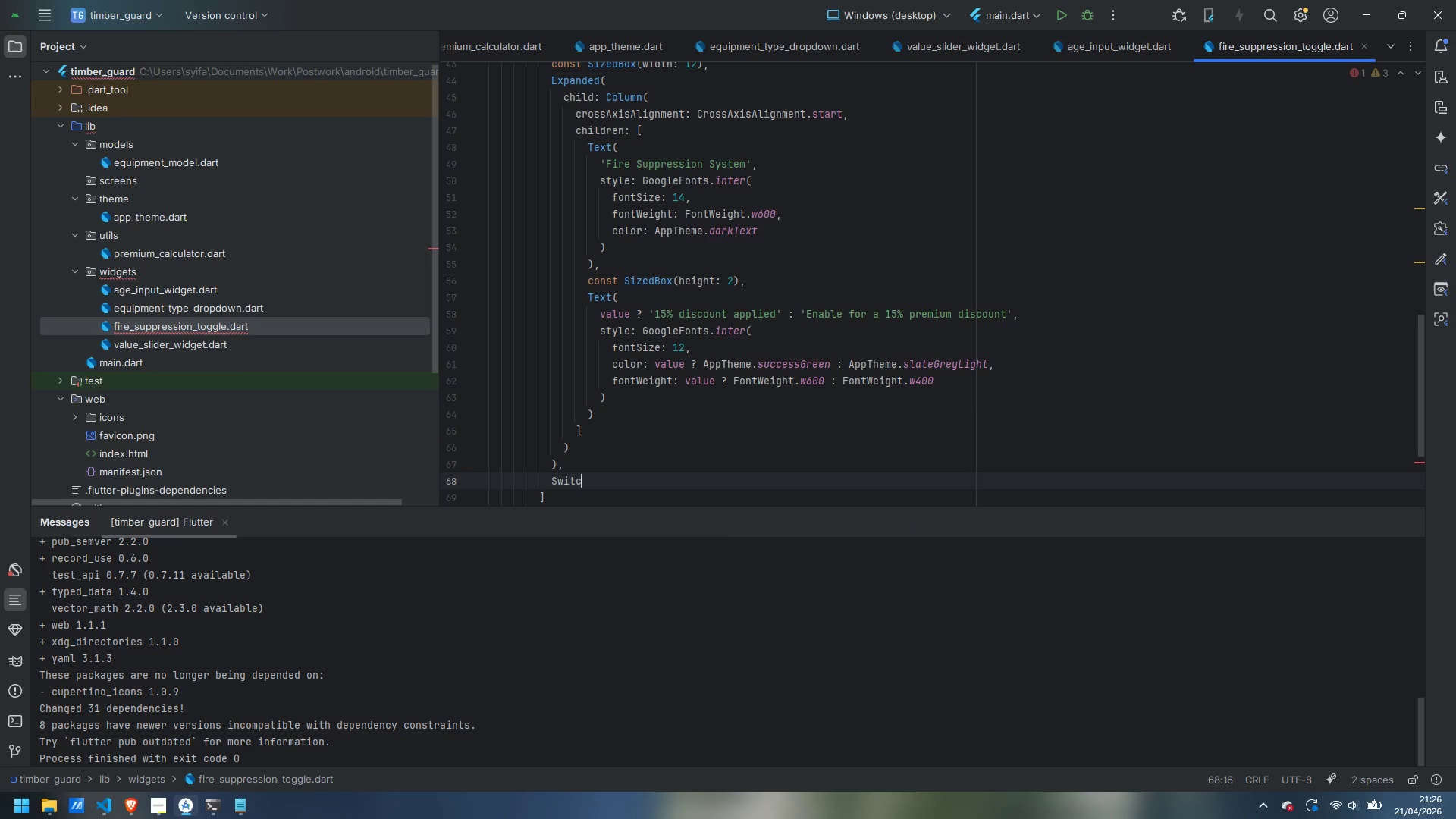 
key(Enter)
 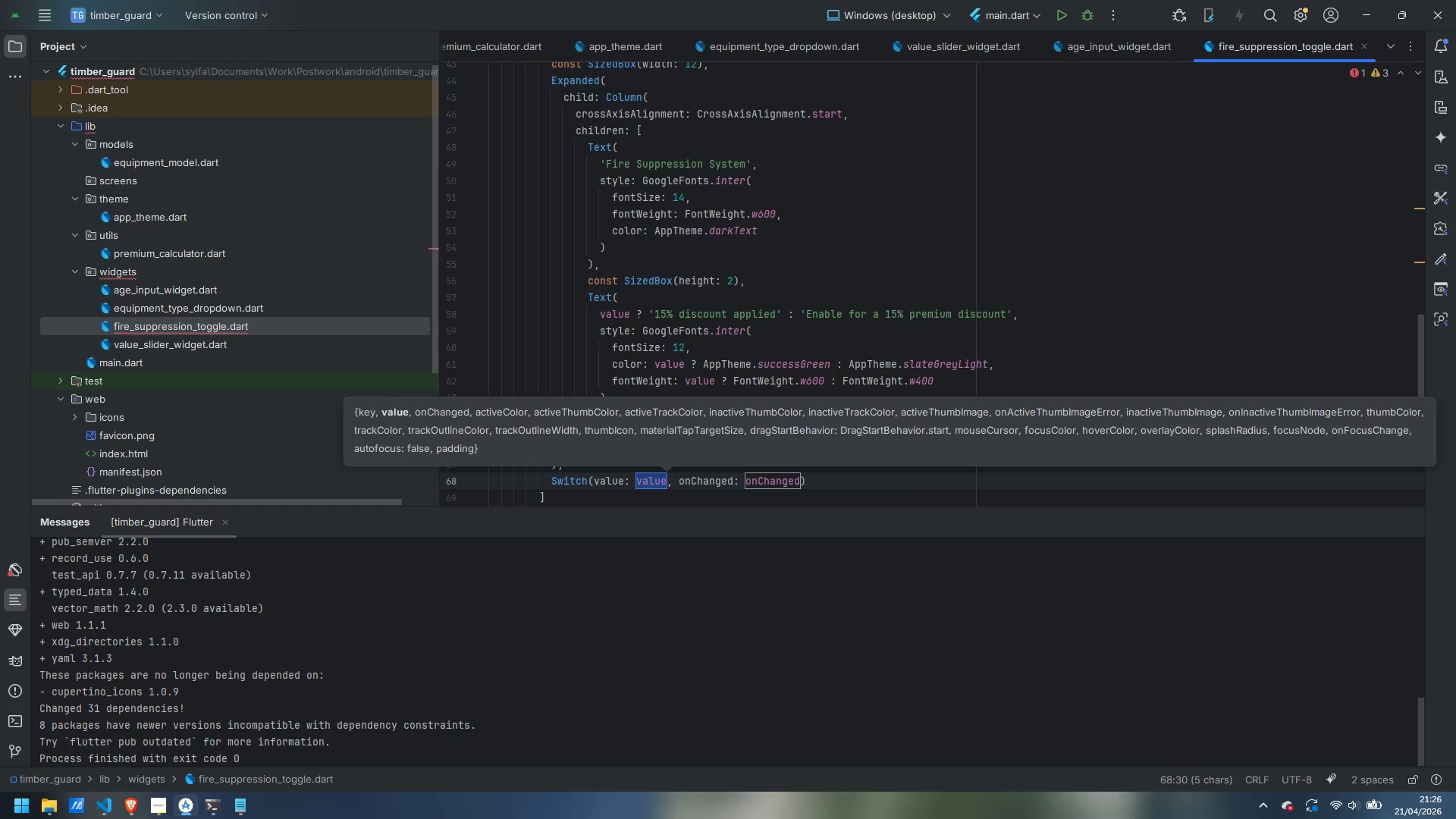 
key(Control+Z)
 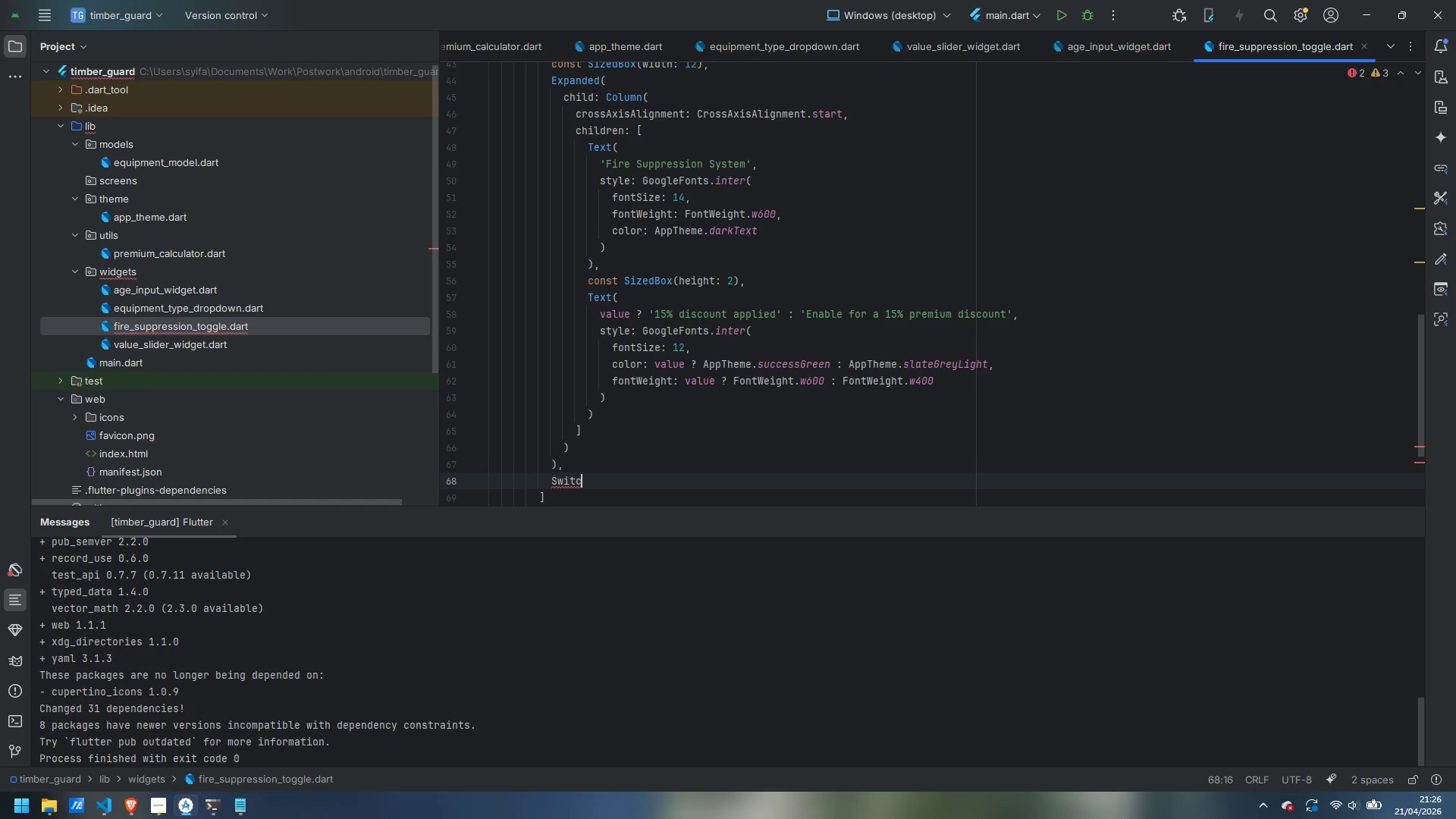 
type(h()
 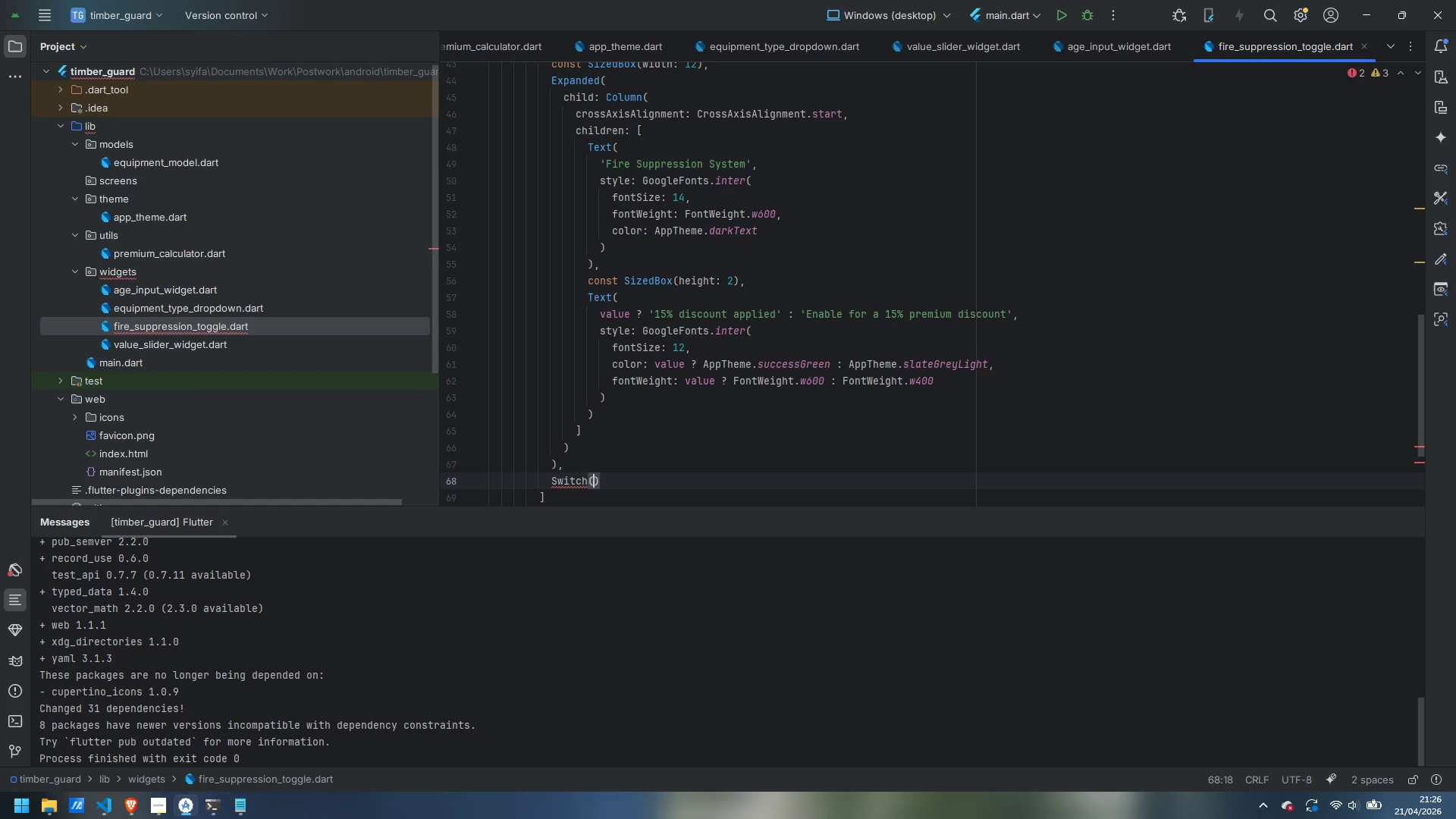 
key(Enter)
 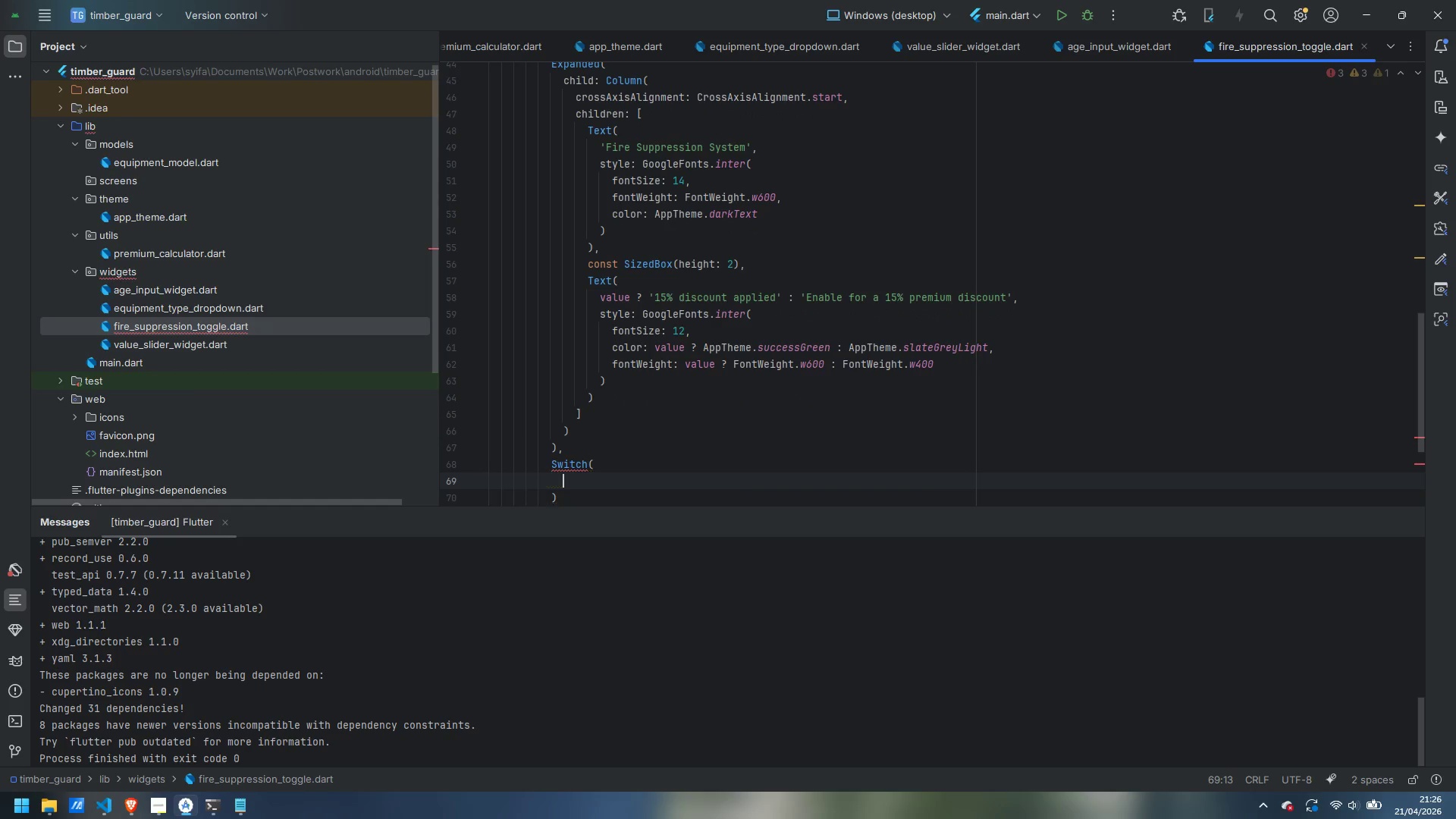 
type(value: value,)
 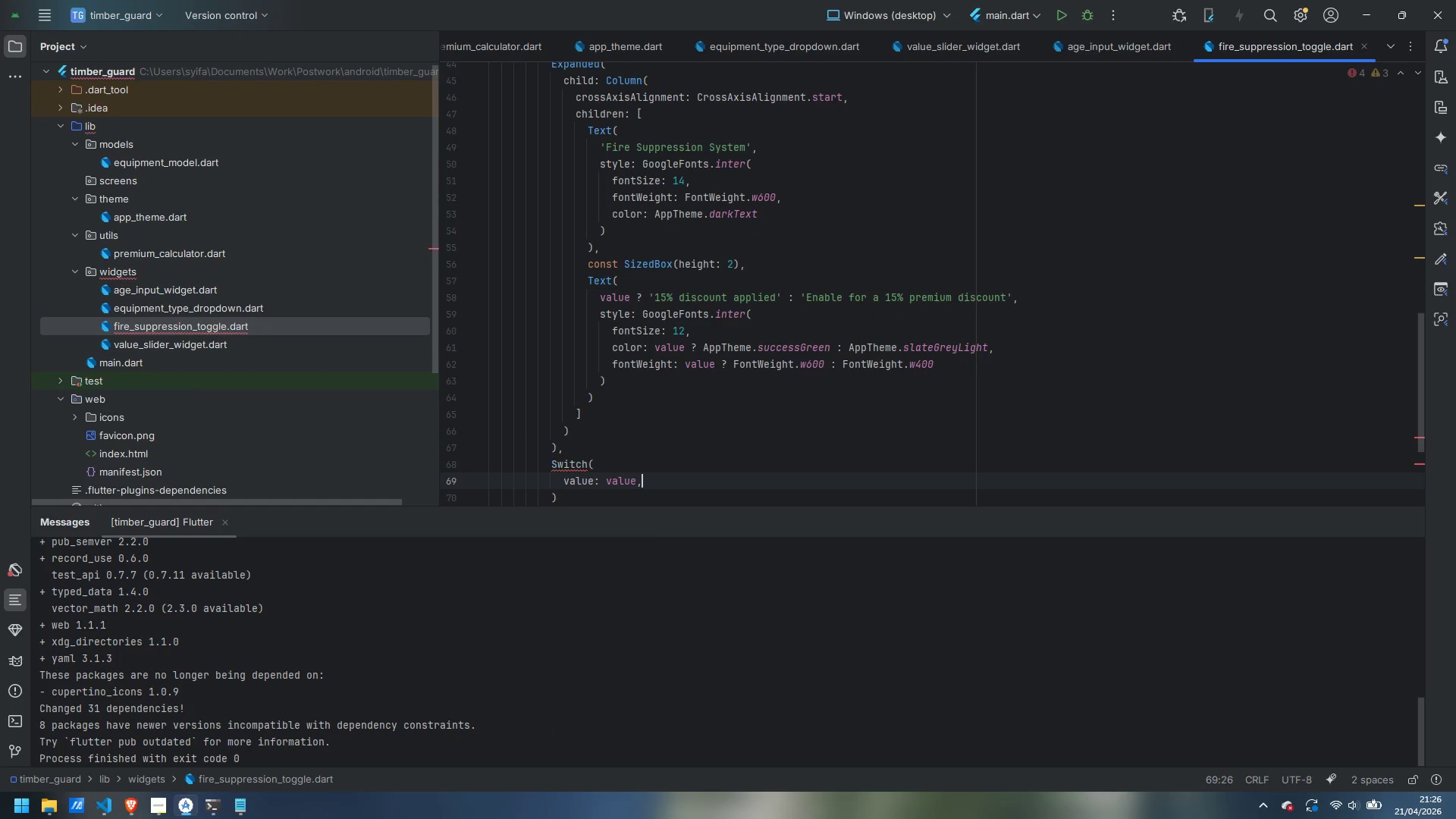 
key(Enter)
 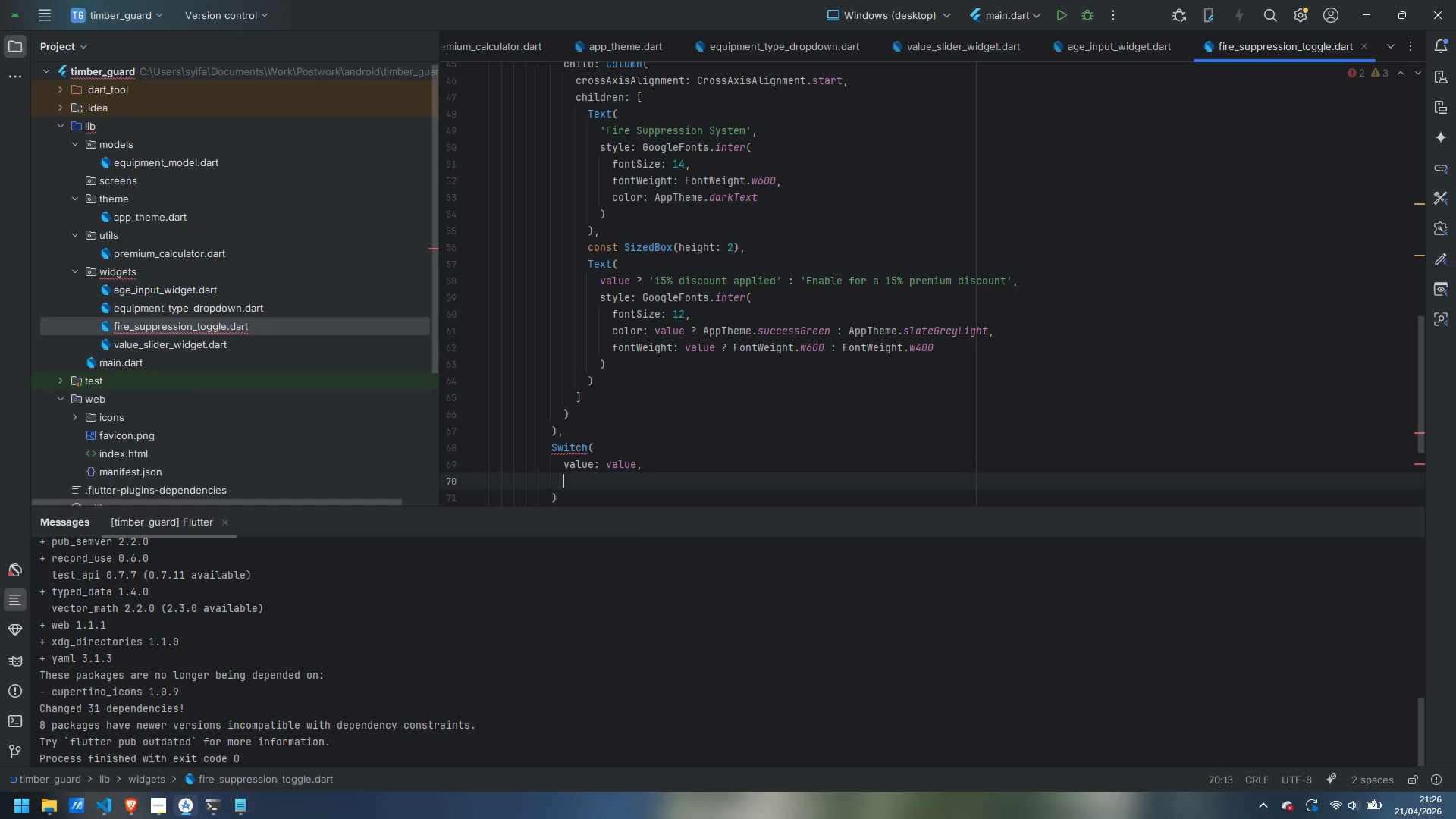 
type(onChanged: onChanged)
 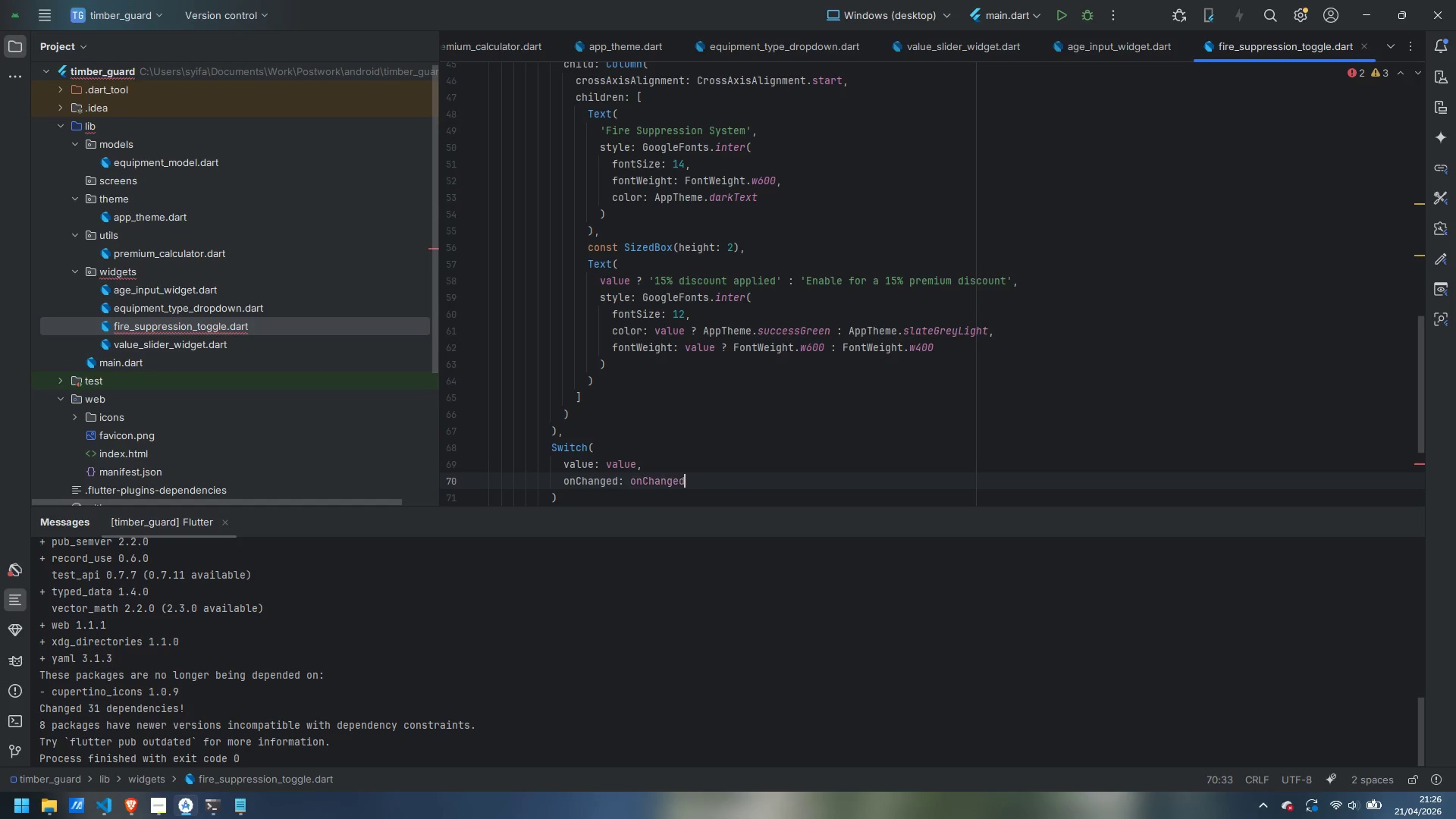 
scroll: coordinate [688, 436], scroll_direction: down, amount: 5.0
 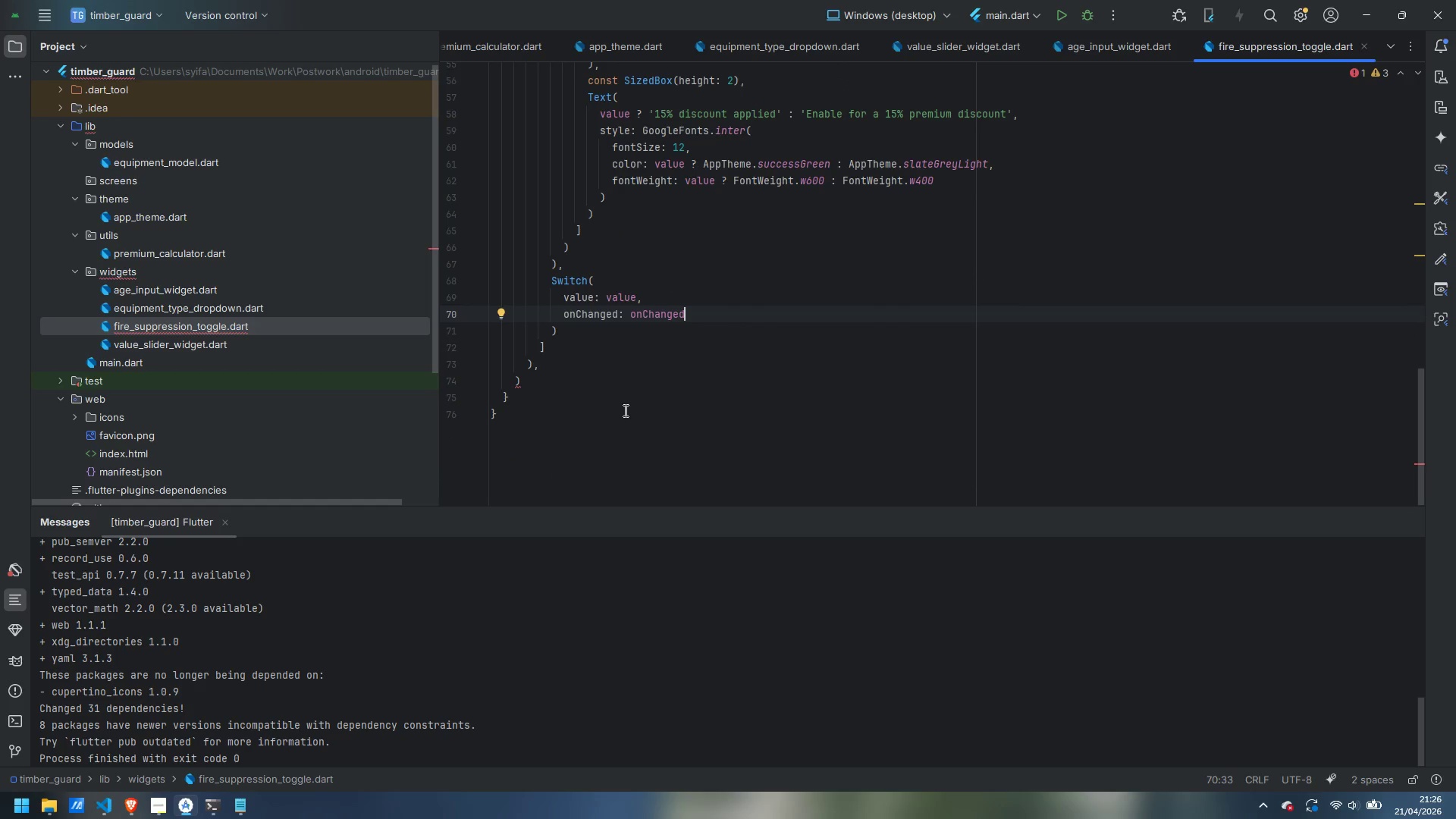 
left_click([546, 375])
 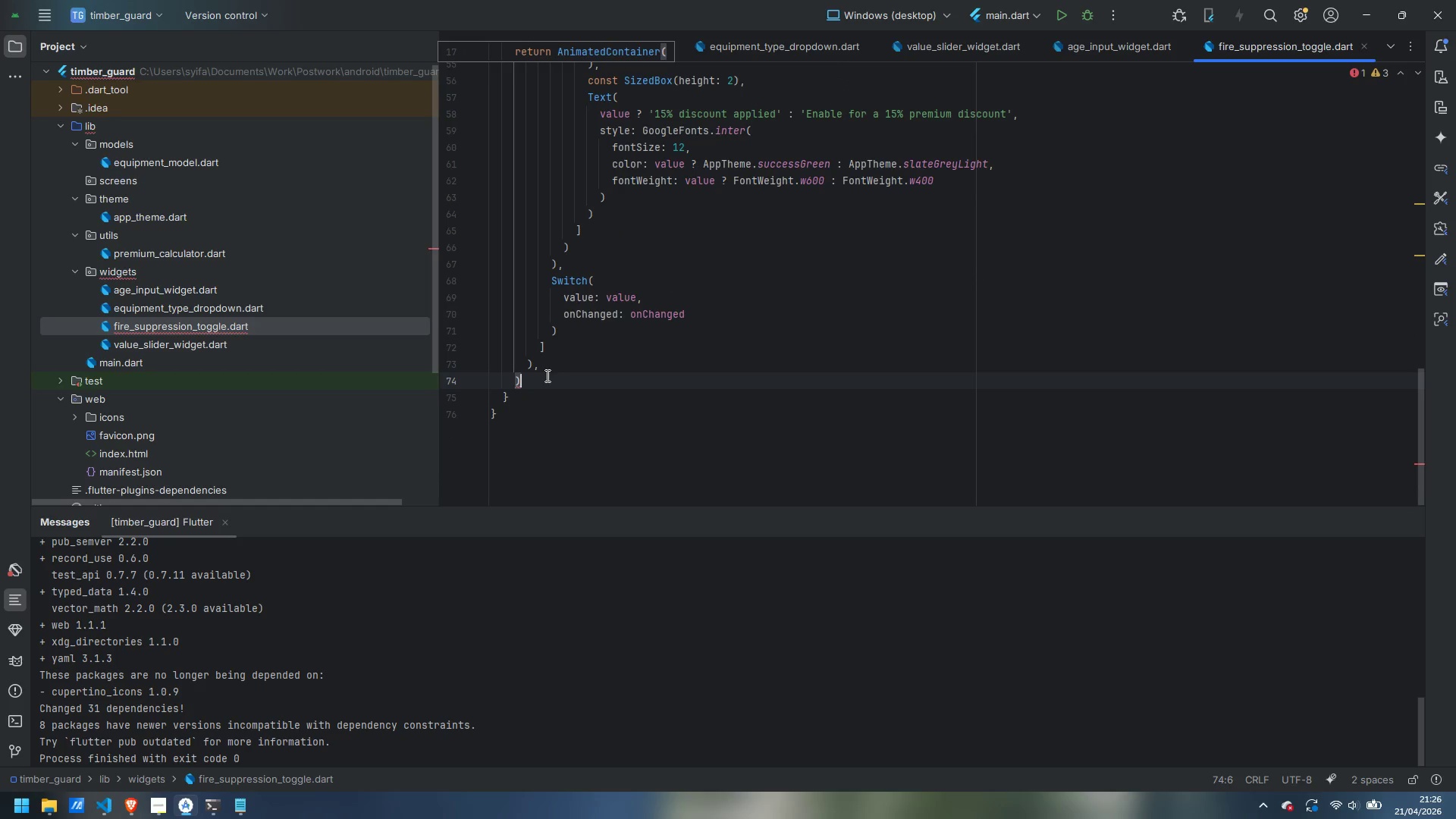 
key(Semicolon)
 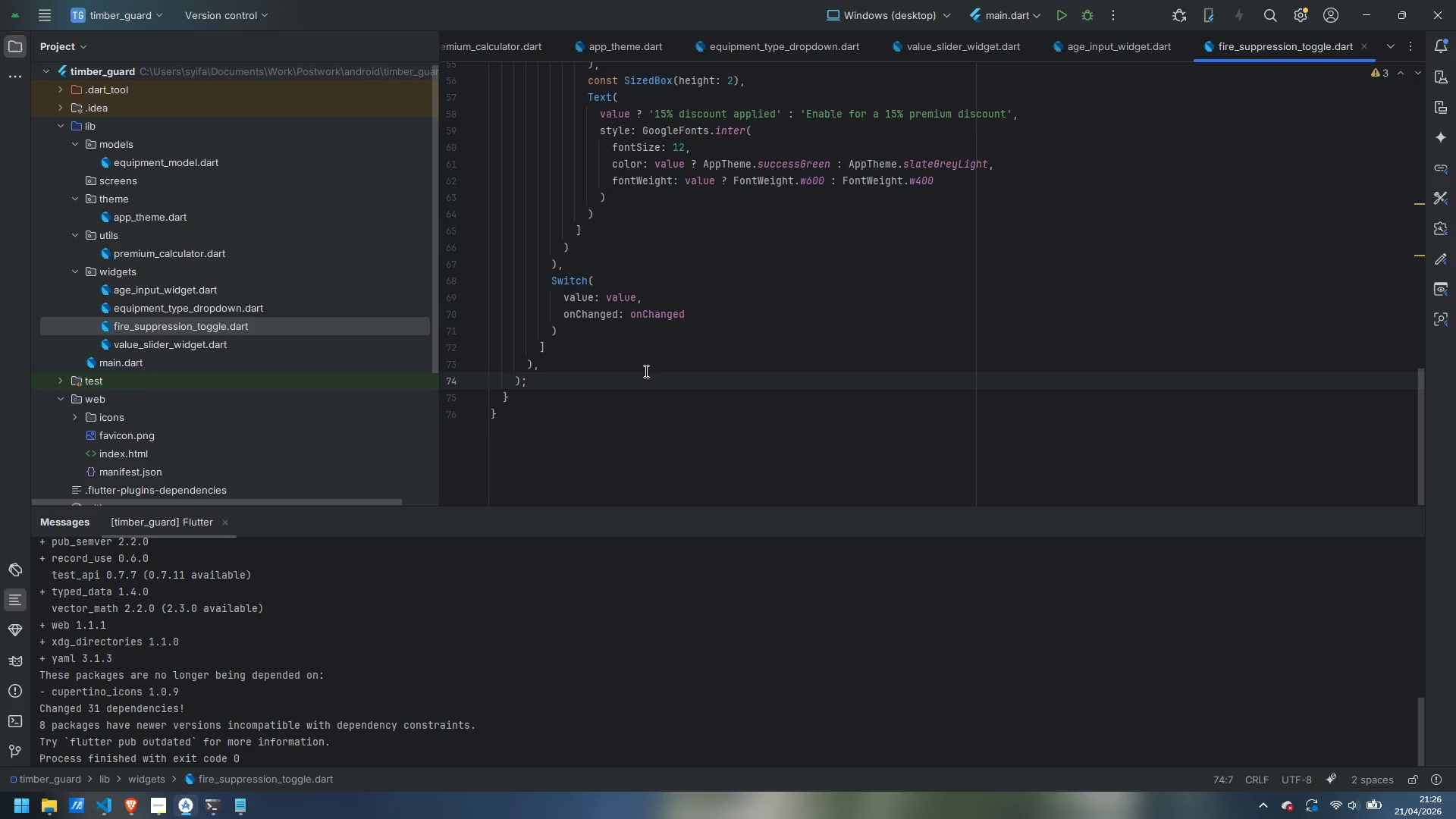 
wait(5.28)
 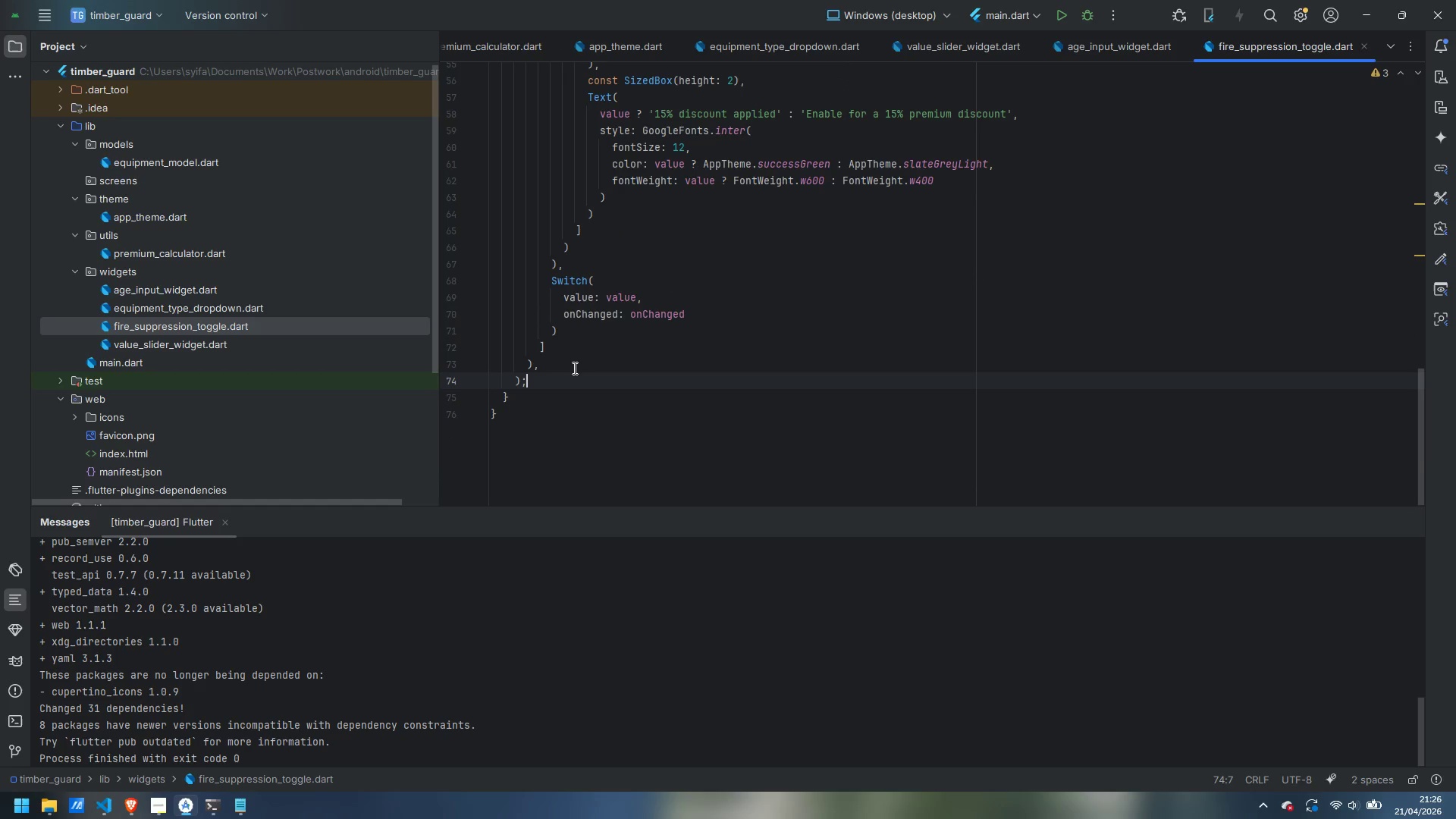 
right_click([125, 275])
 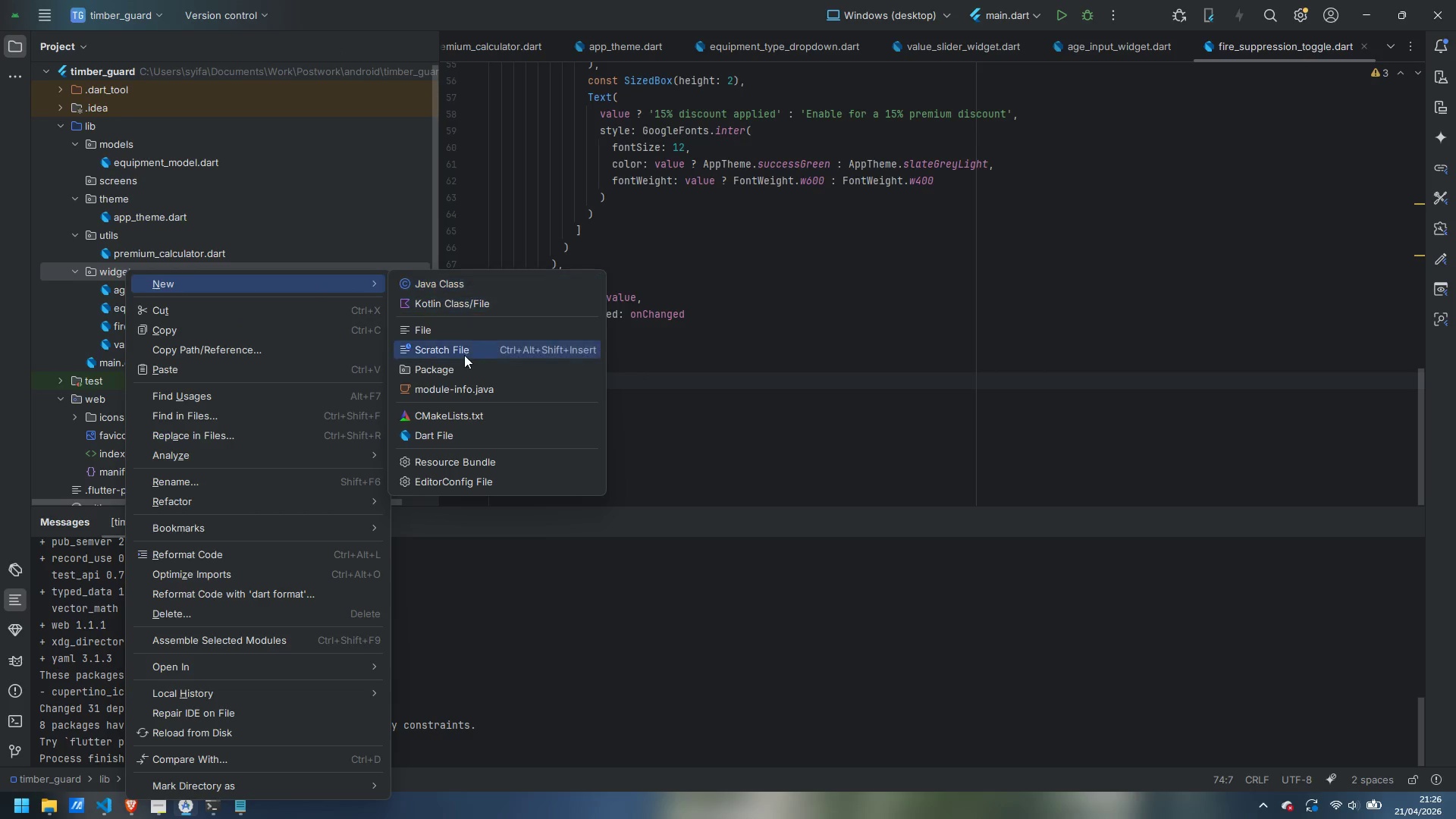 
left_click([802, 397])
 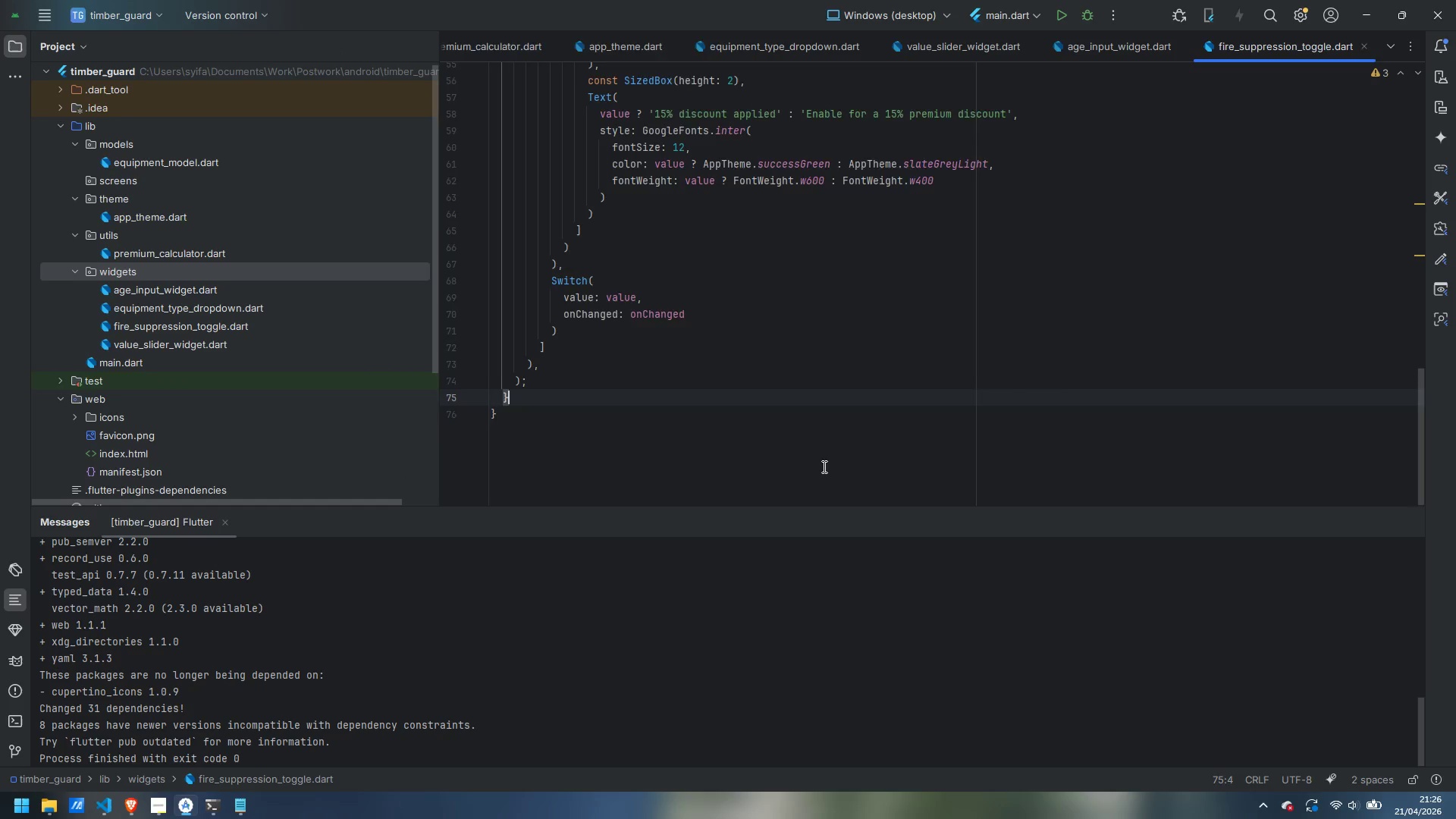 
scroll: coordinate [822, 466], scroll_direction: up, amount: 29.0
 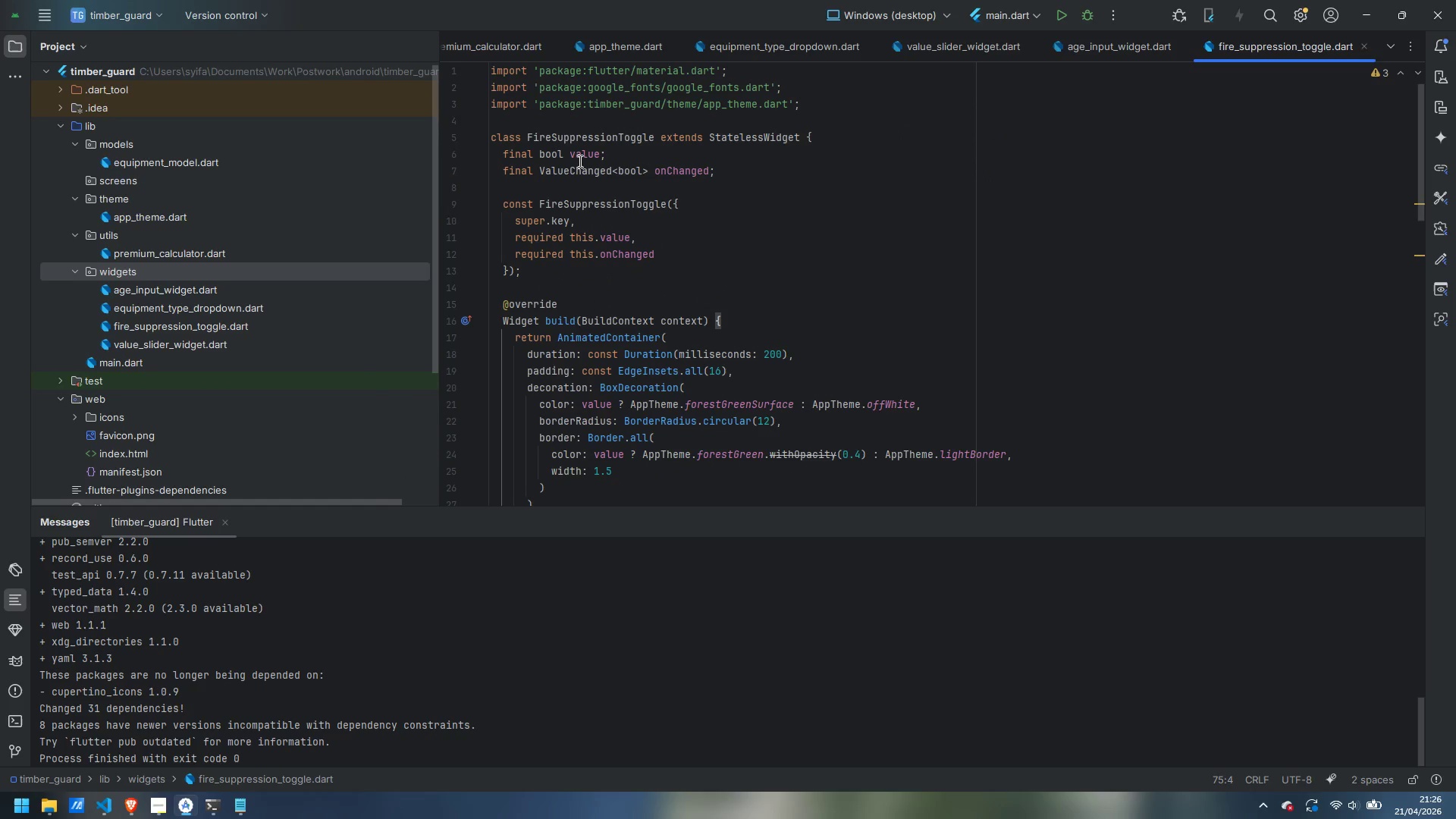 
left_click([549, 126])
 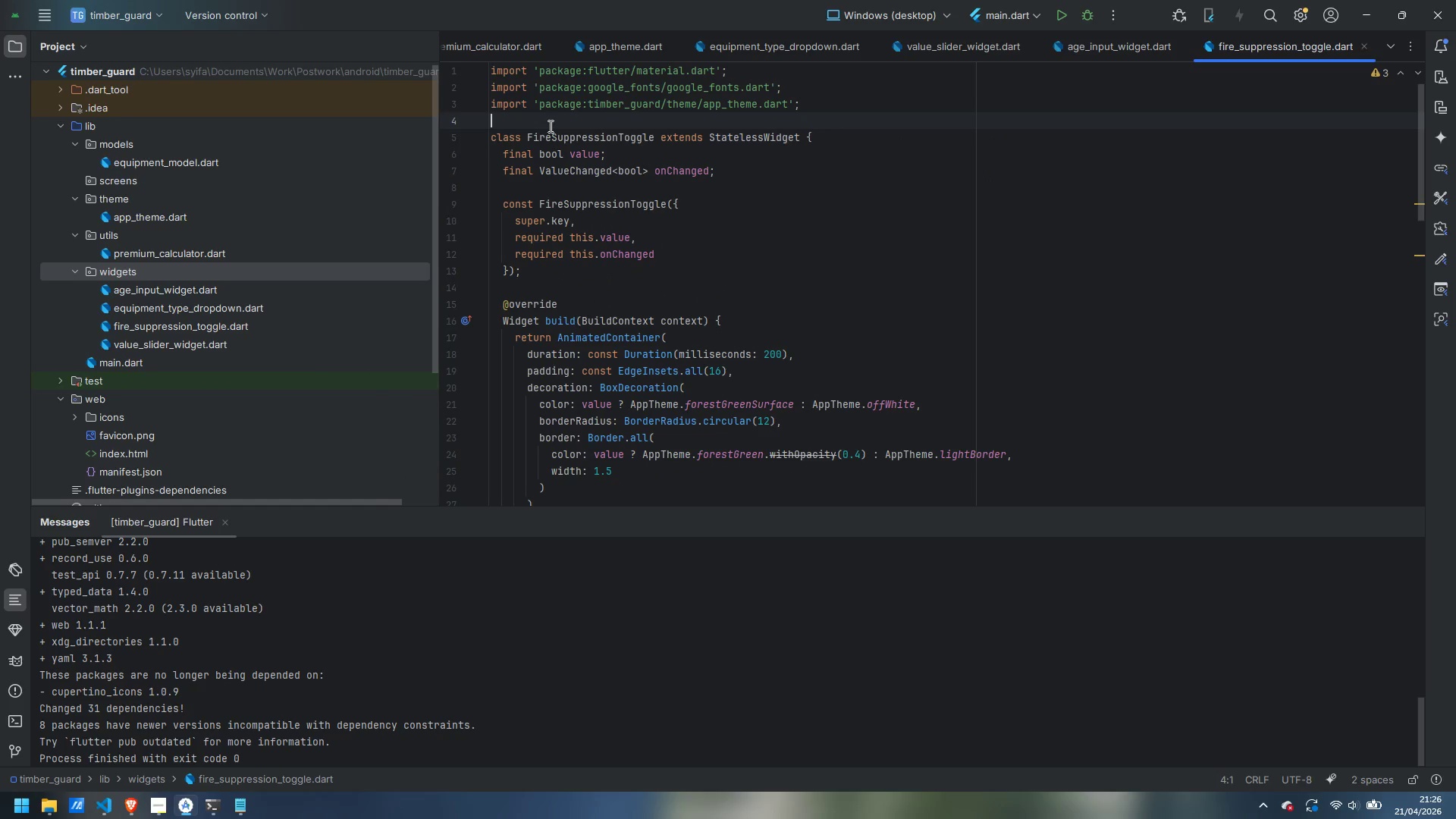 
key(Enter)
 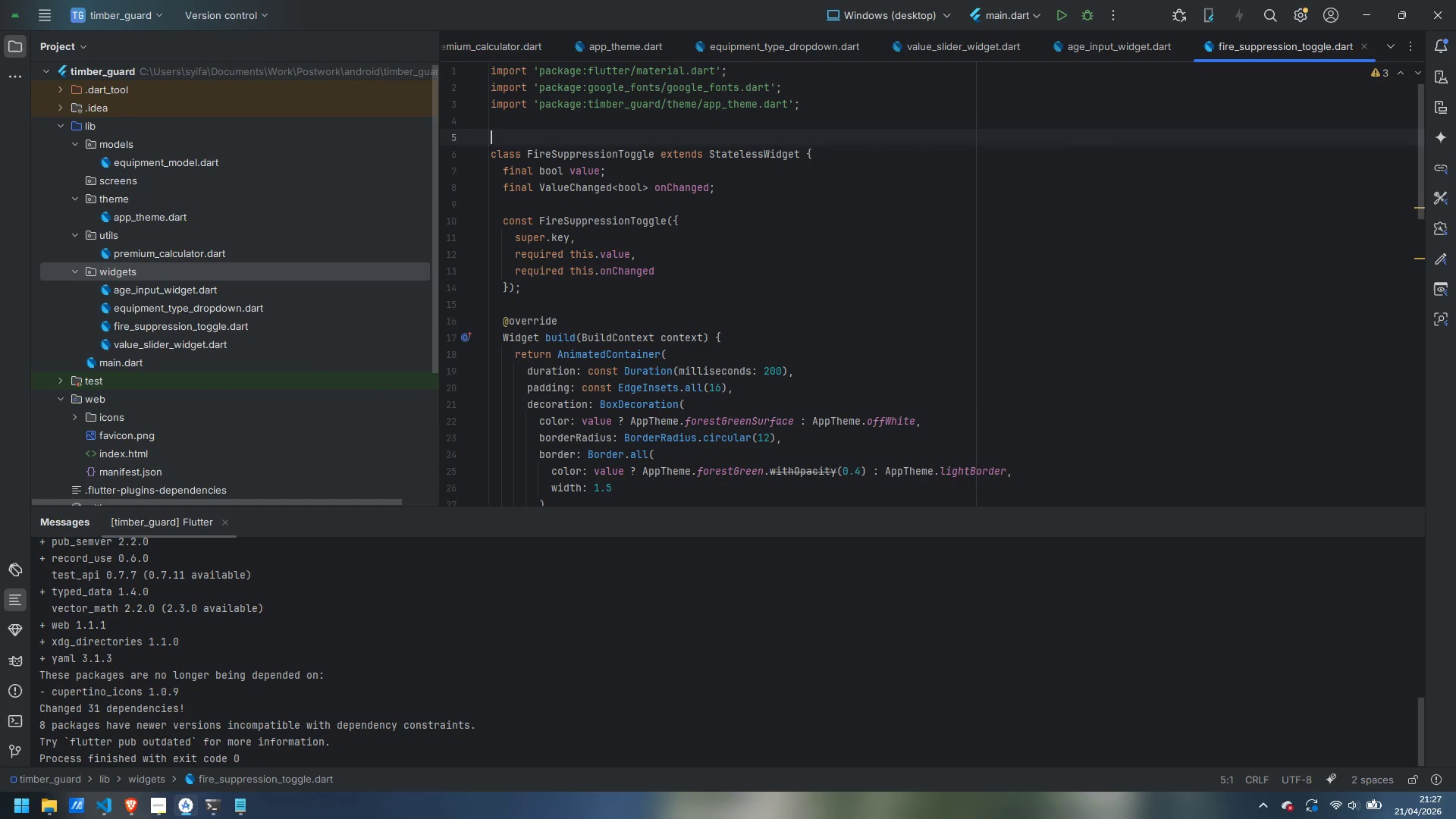 
type(// T)
key(Backspace)
key(Backspace)
type(/ Toggle switch for the inter)
key(Backspace)
type(grated fire suppression system.)
 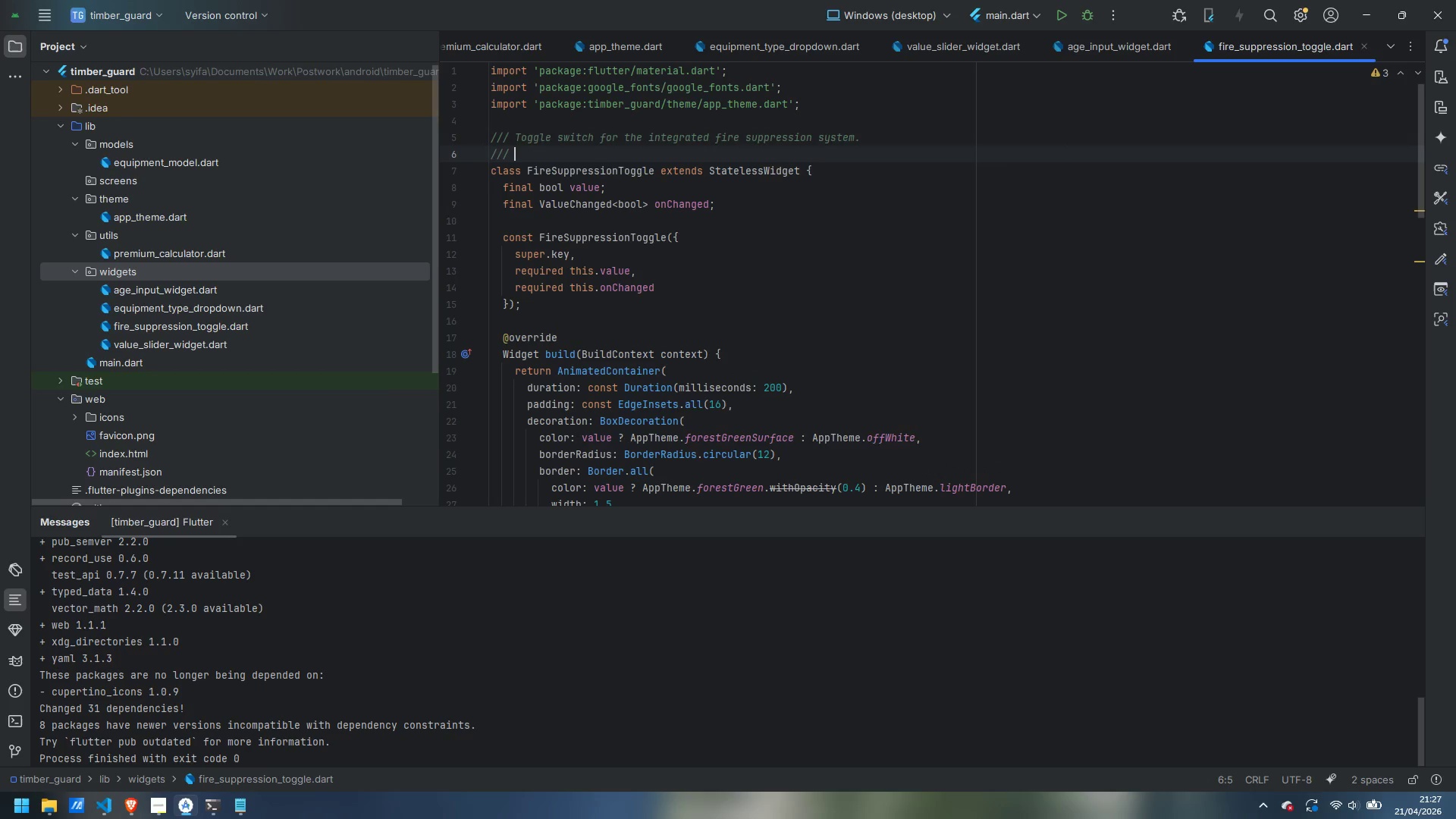 
 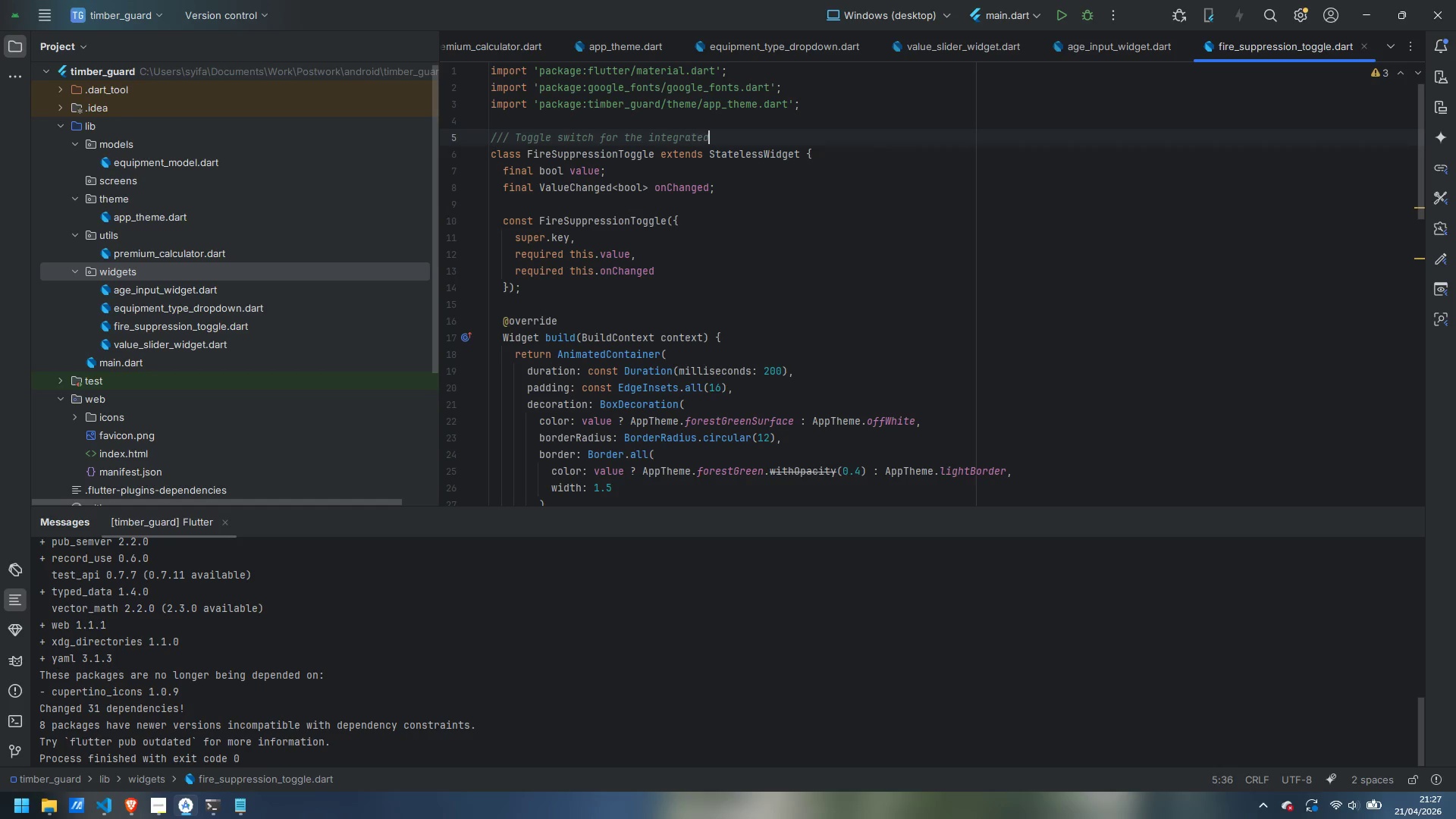 
key(Enter)
 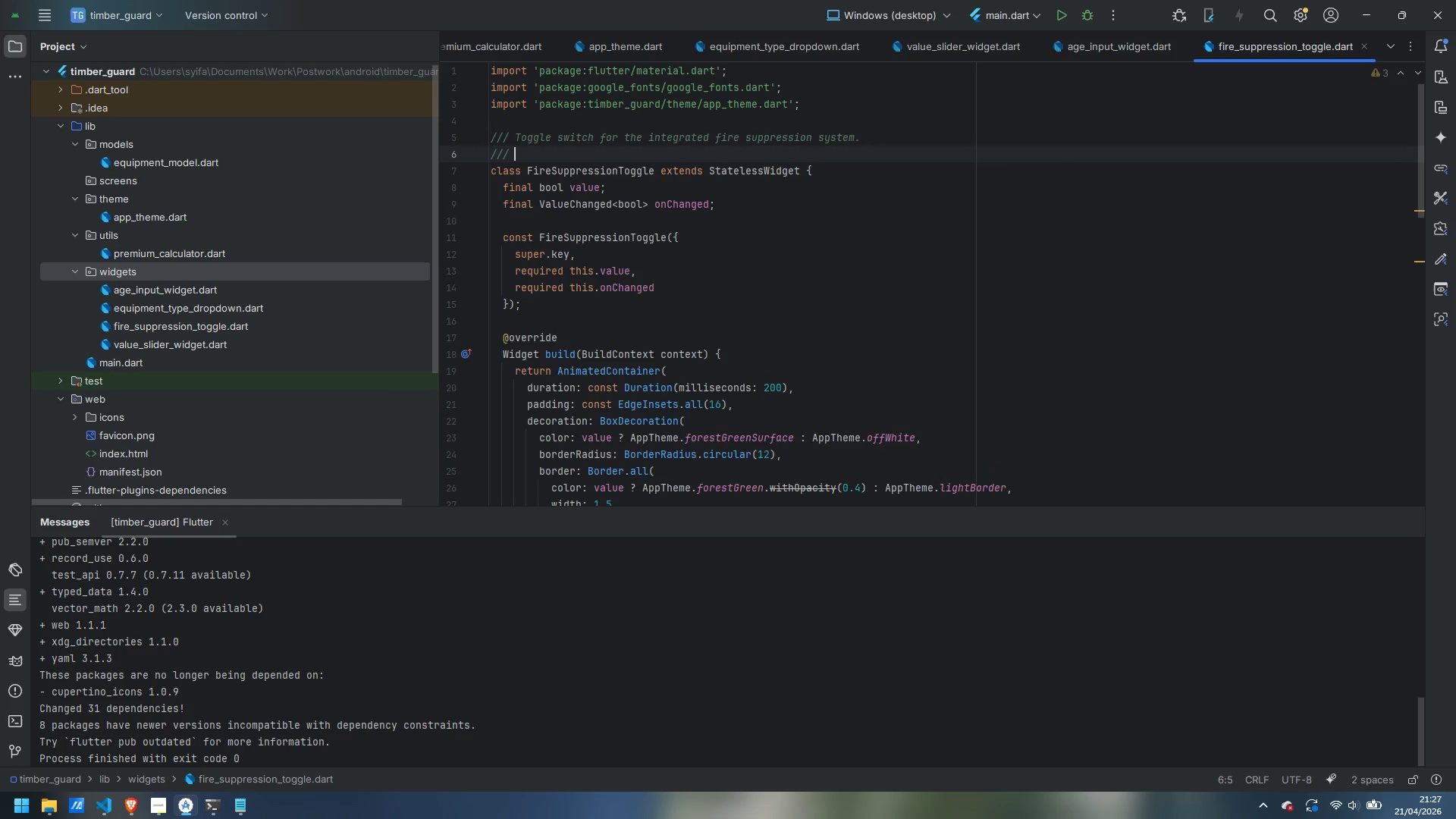 
type(When enabled )
key(Backspace)
type(m a )
key(Backspace)
key(Backspace)
key(Backspace)
key(Backspace)
type(, a 15% discount is applied to the estimated premm)
key(Backspace)
type(u)
key(Backspace)
type(ium.)
 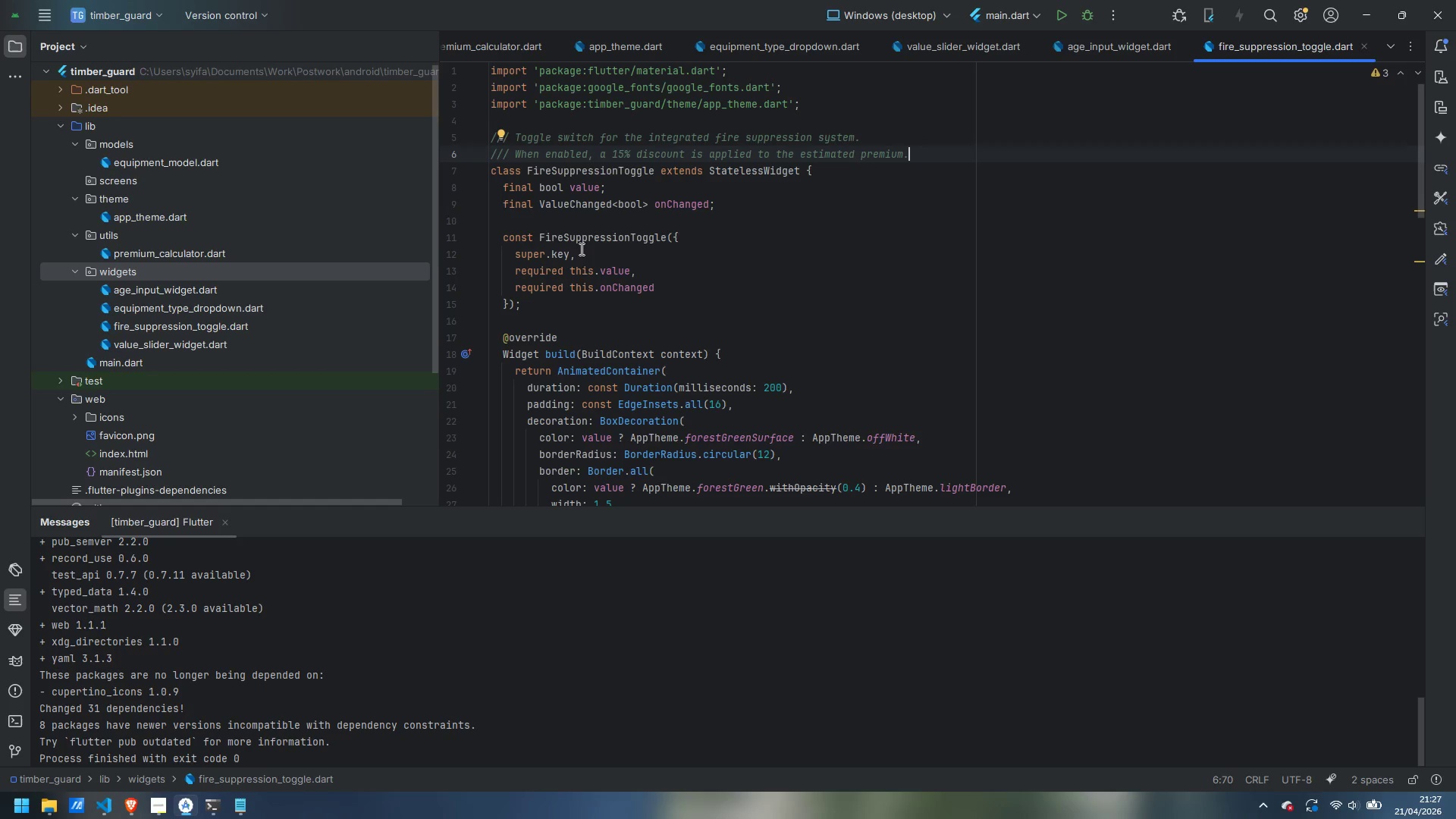 
mouse_move([624, 261])
 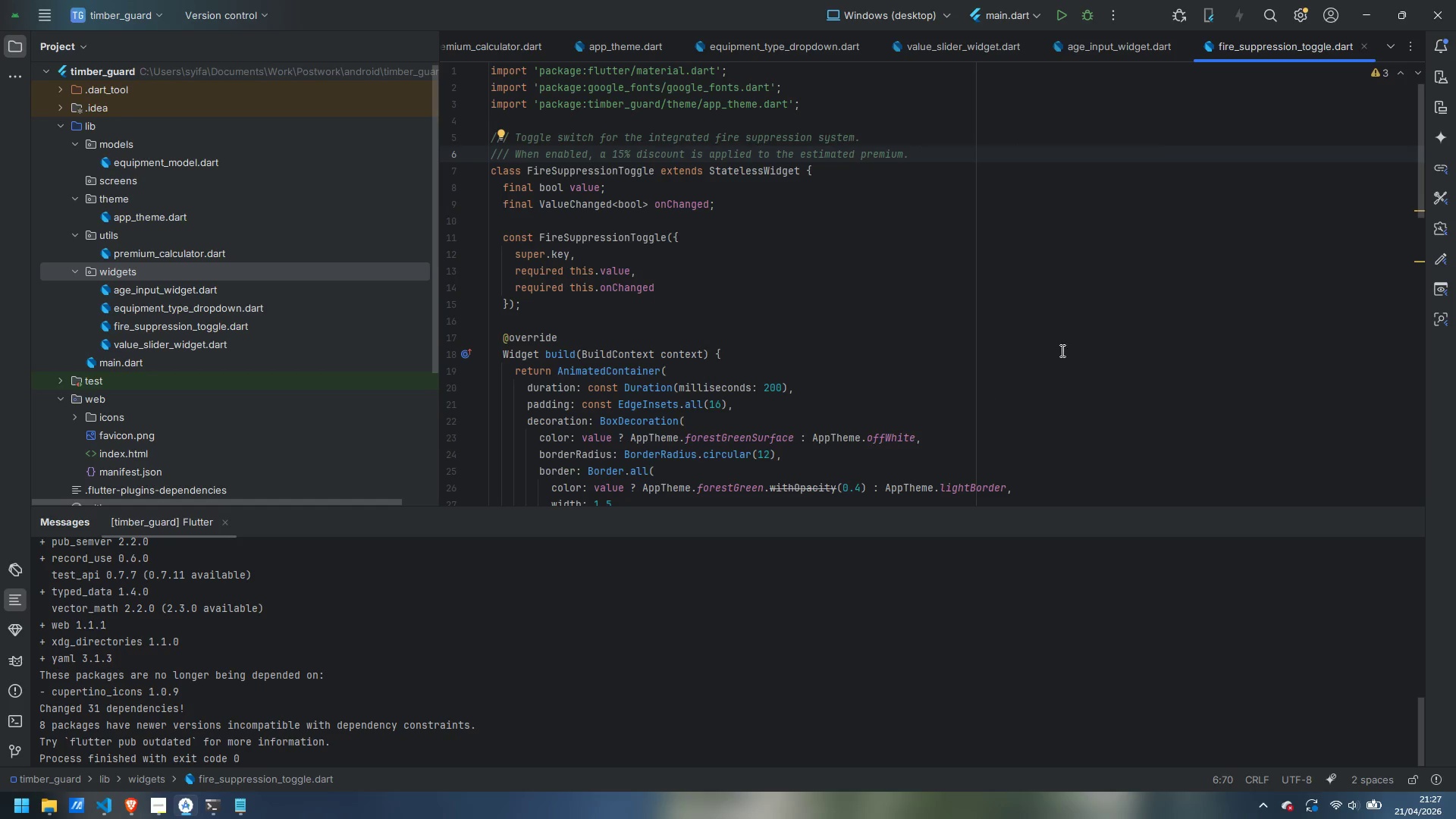 
left_click([1031, 331])
 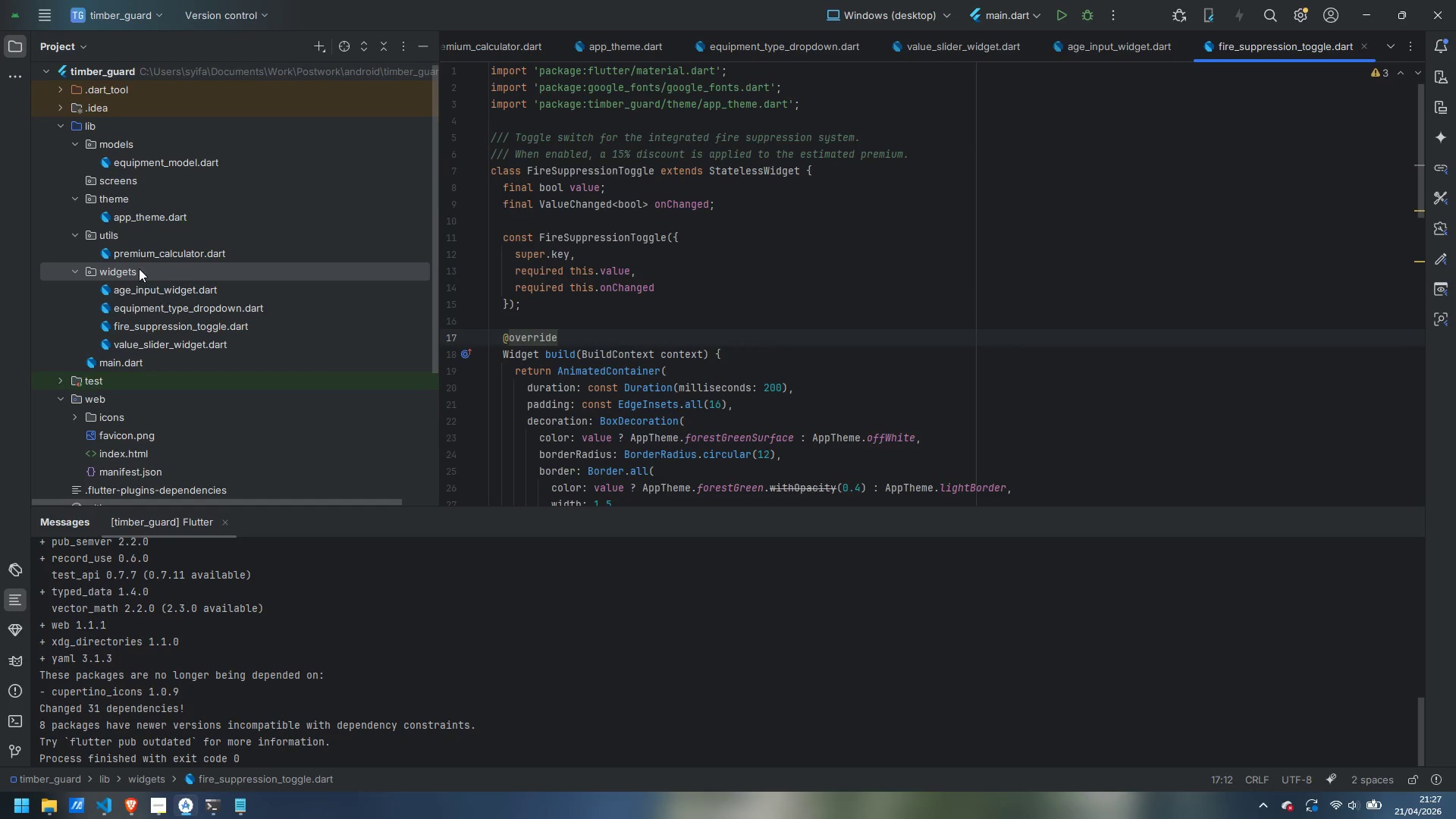 
right_click([139, 268])
 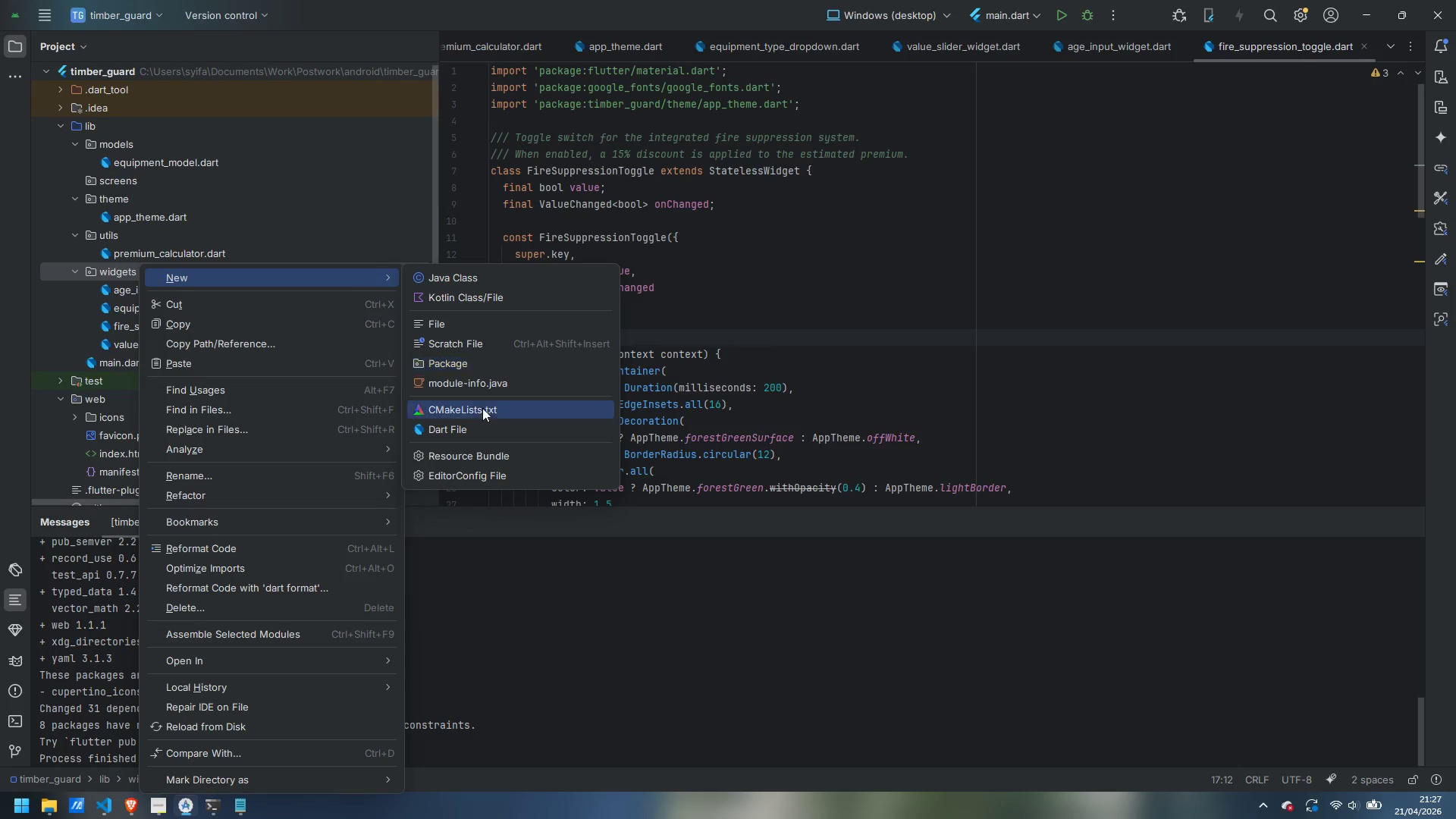 
left_click([475, 423])
 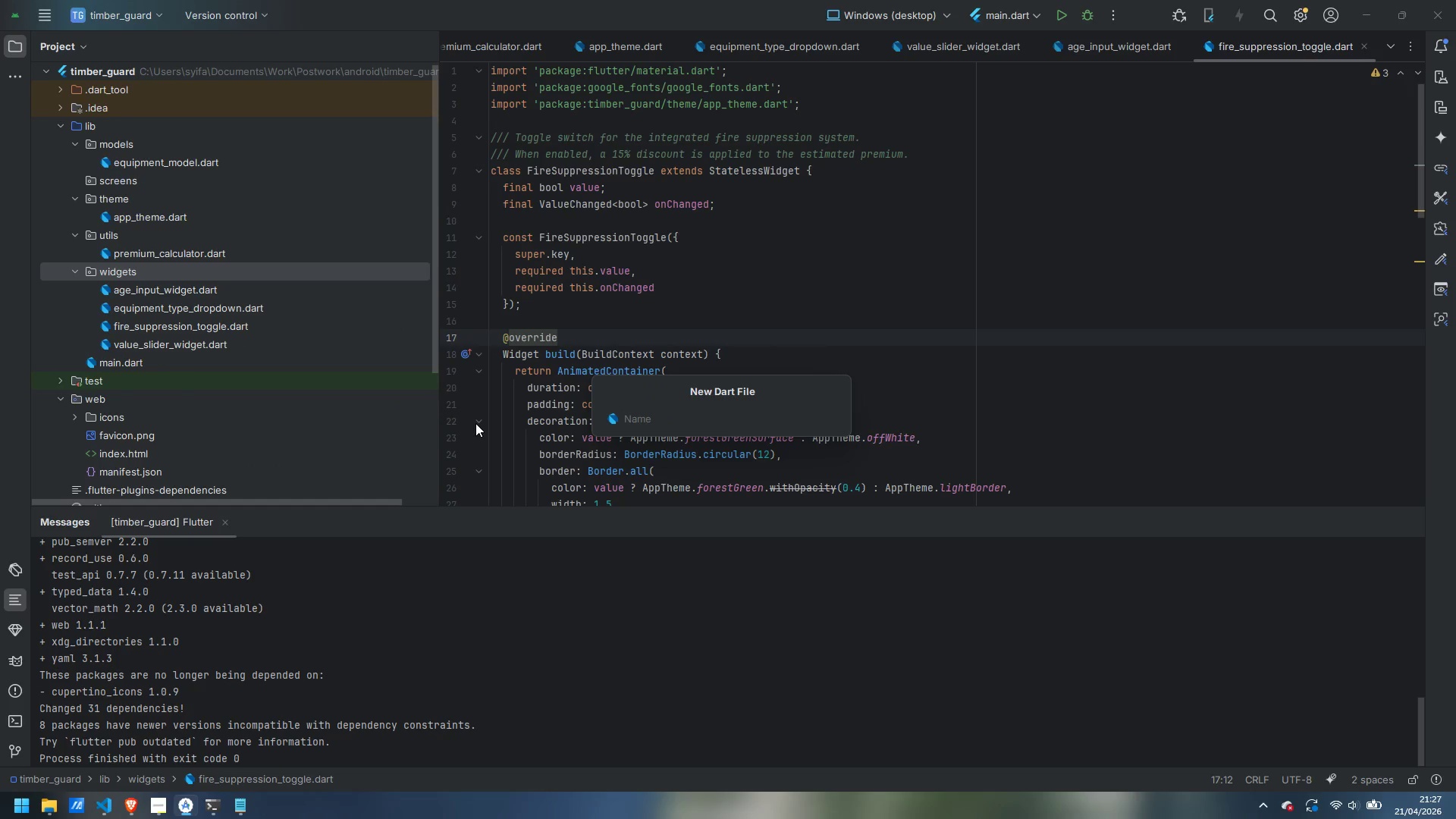 
type(premium_result_card)
 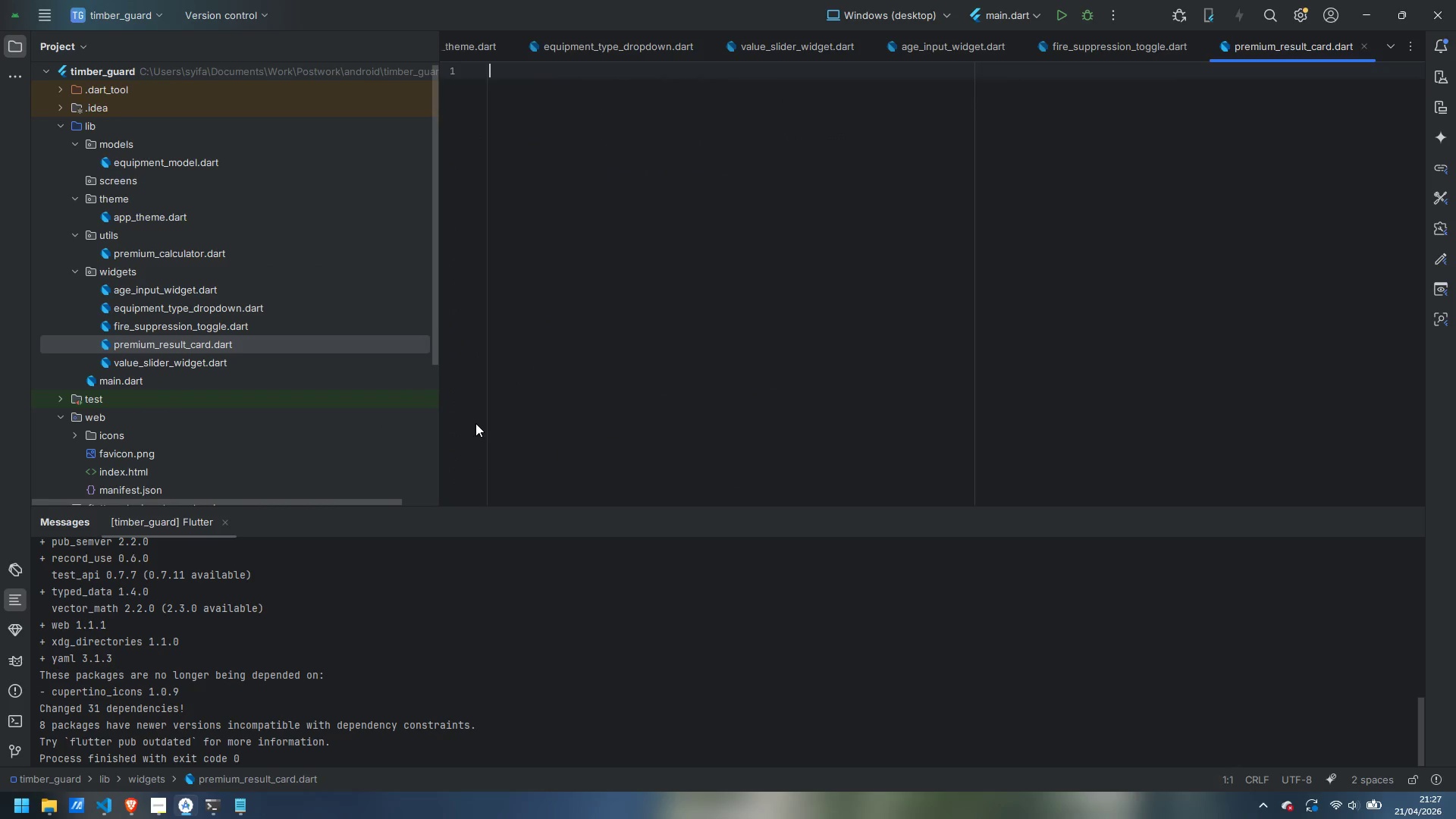 
 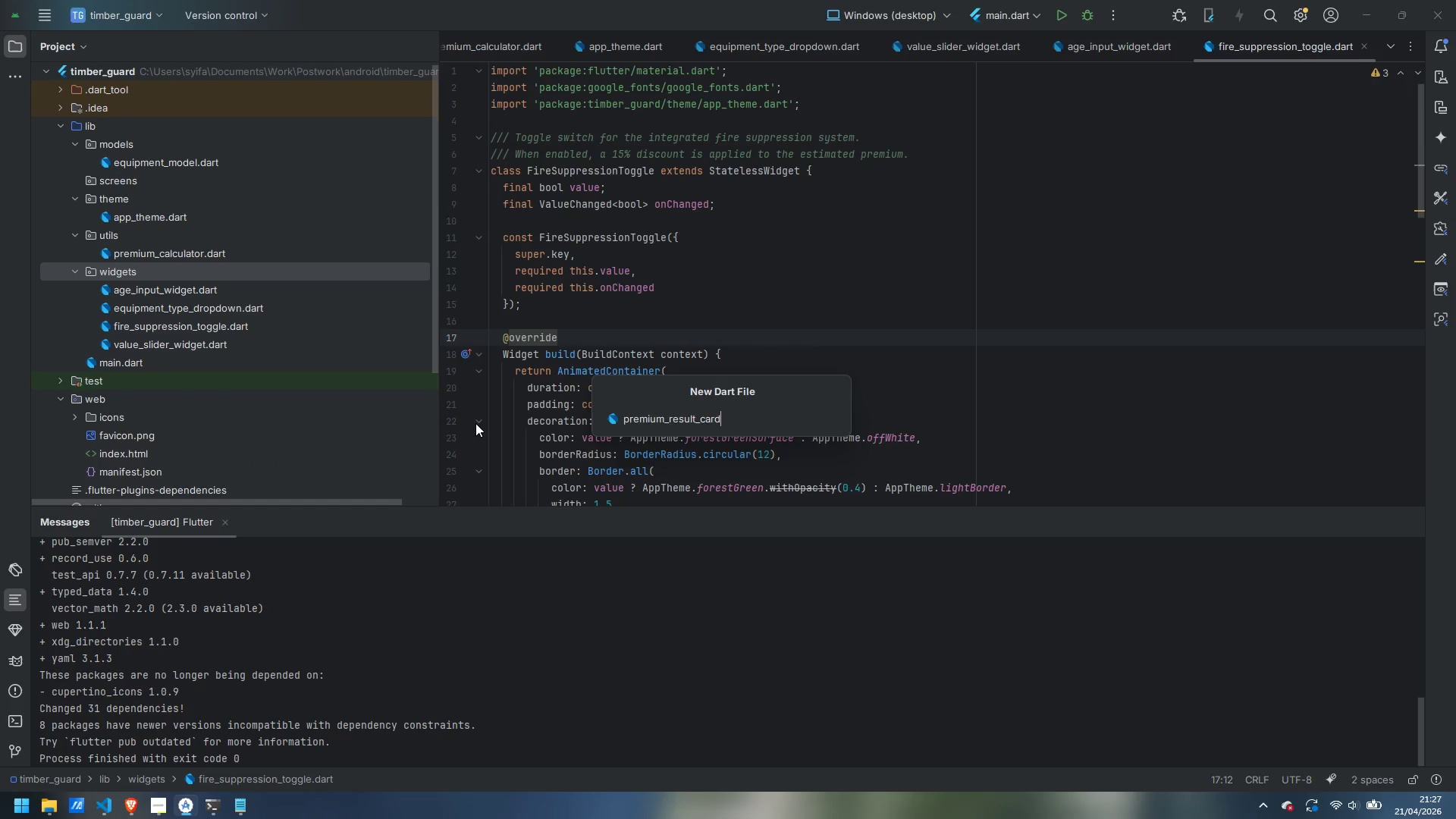 
key(Enter)
 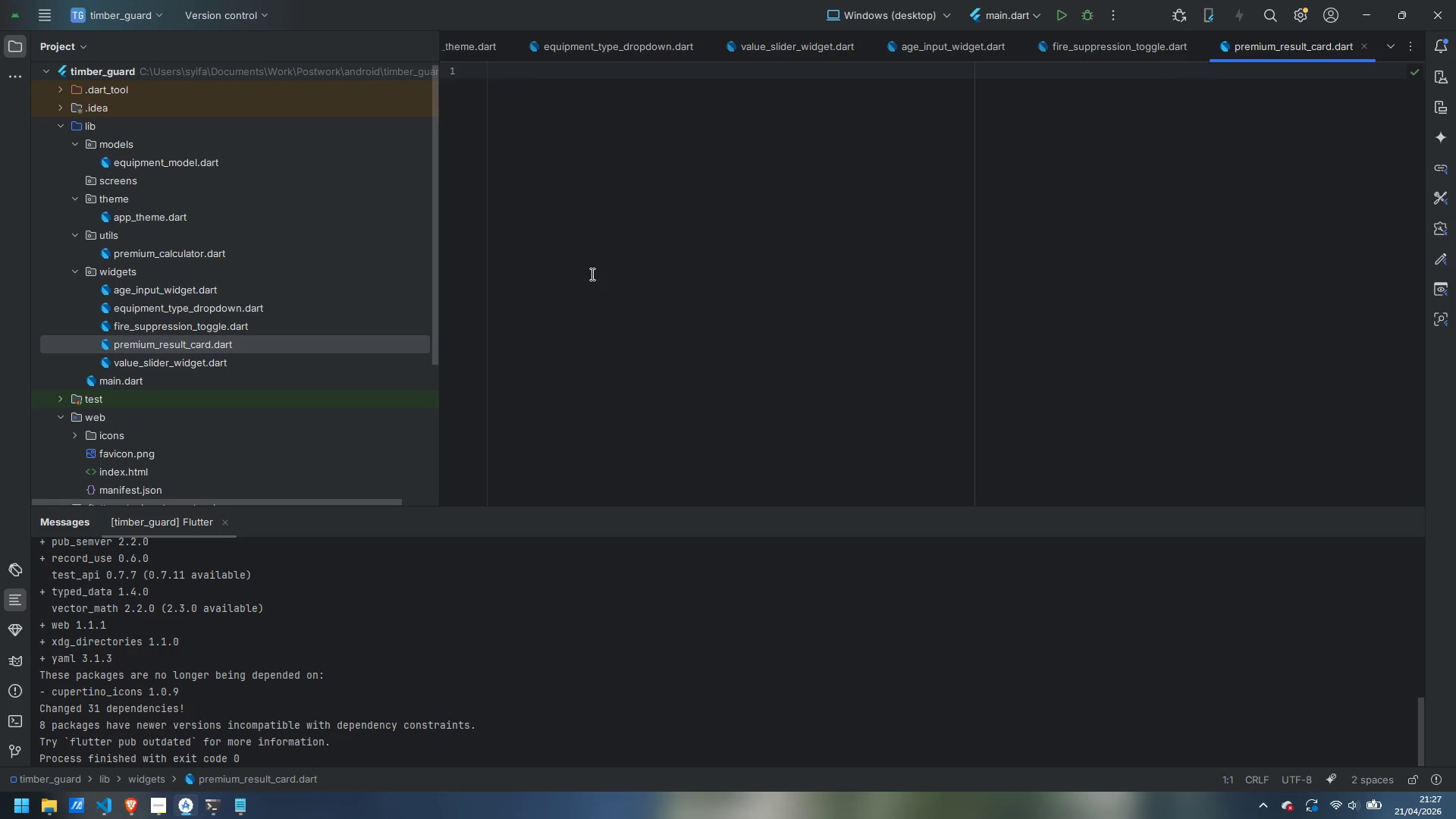 
type(class Premium)
key(Backspace)
key(Backspace)
key(Backspace)
type(umResultCard)
 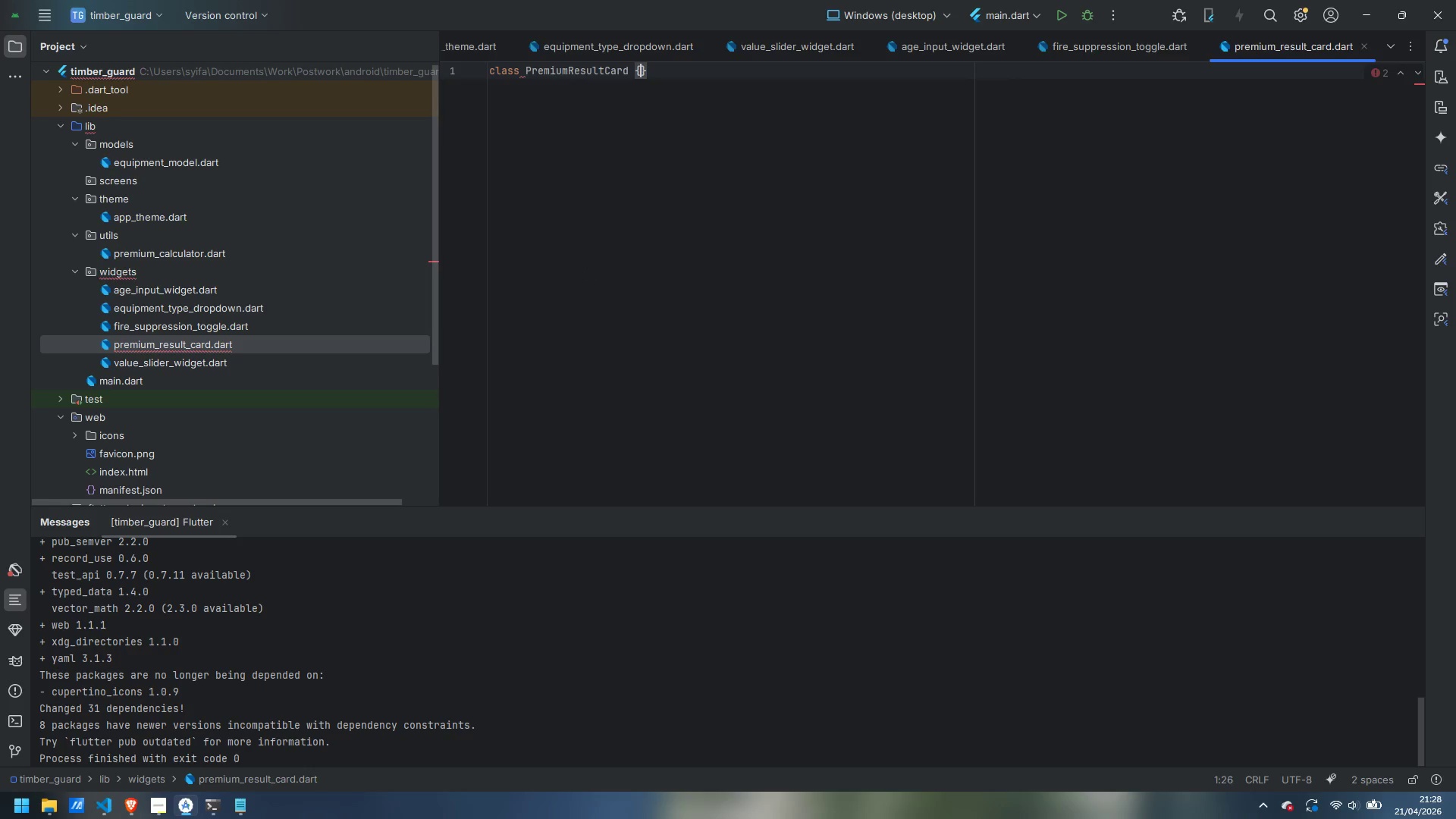 
hold_key(key=O, duration=20.39)
 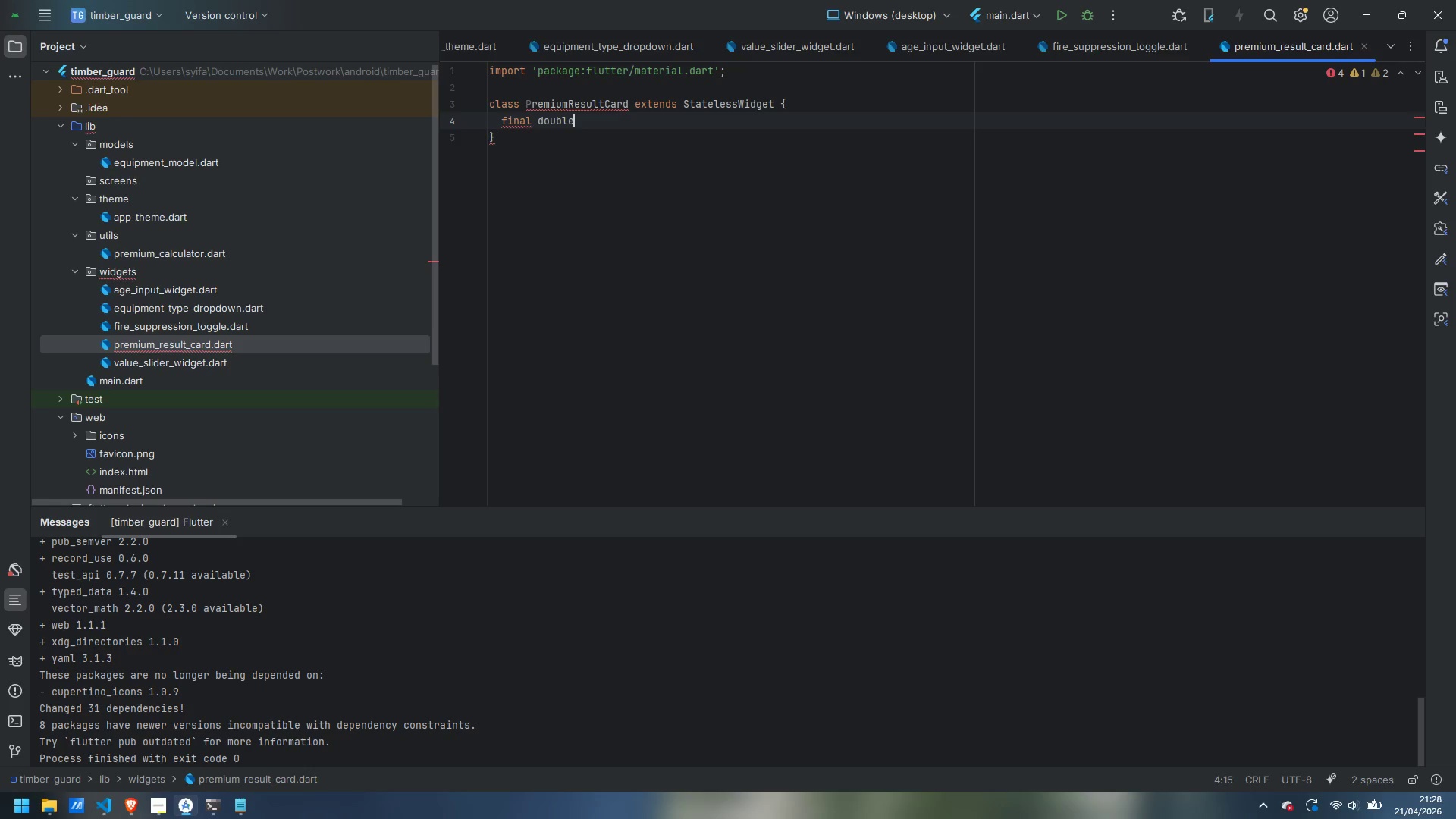 
key(Enter)
 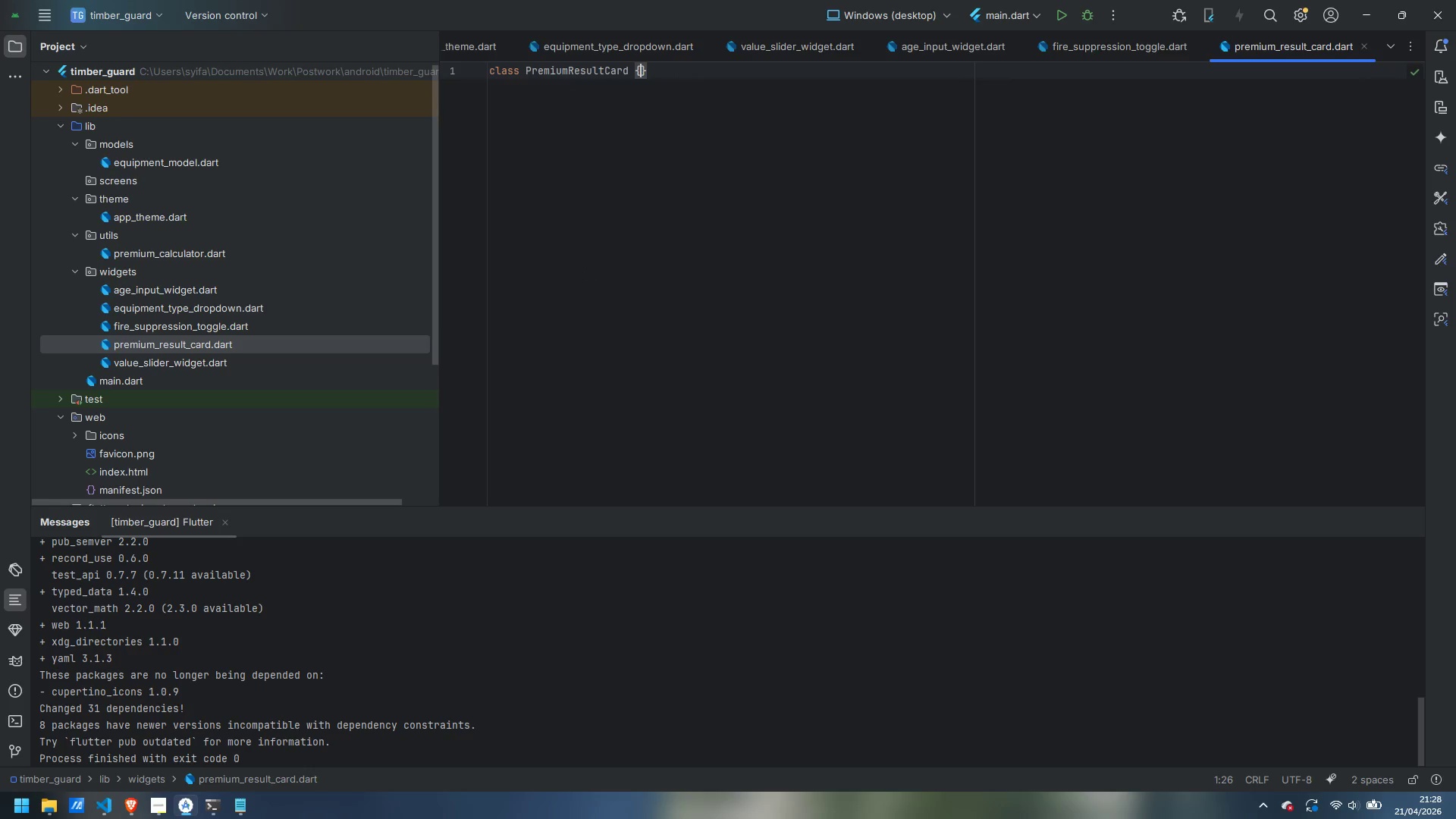 
key(ArrowLeft)
 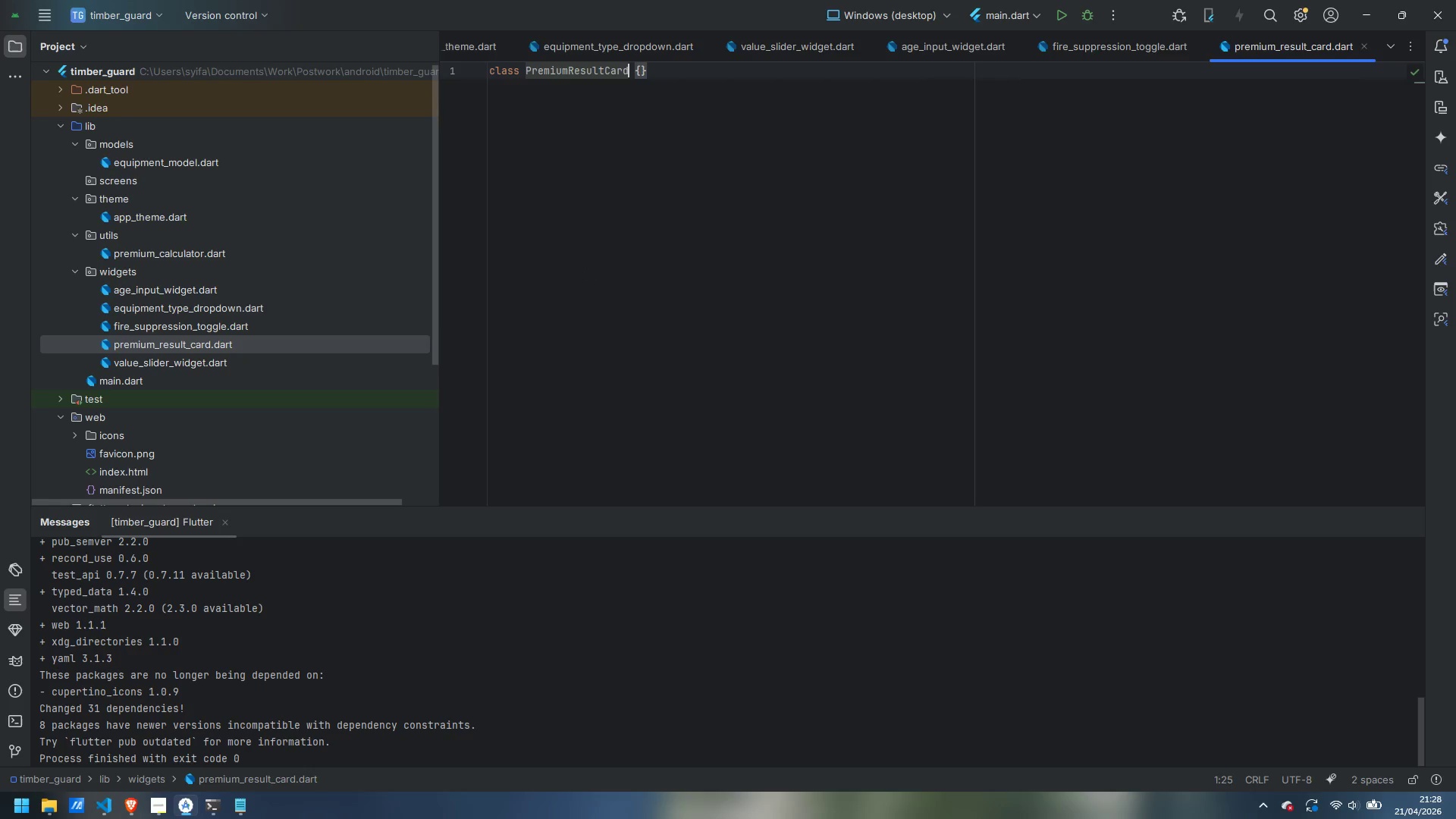 
key(ArrowLeft)
 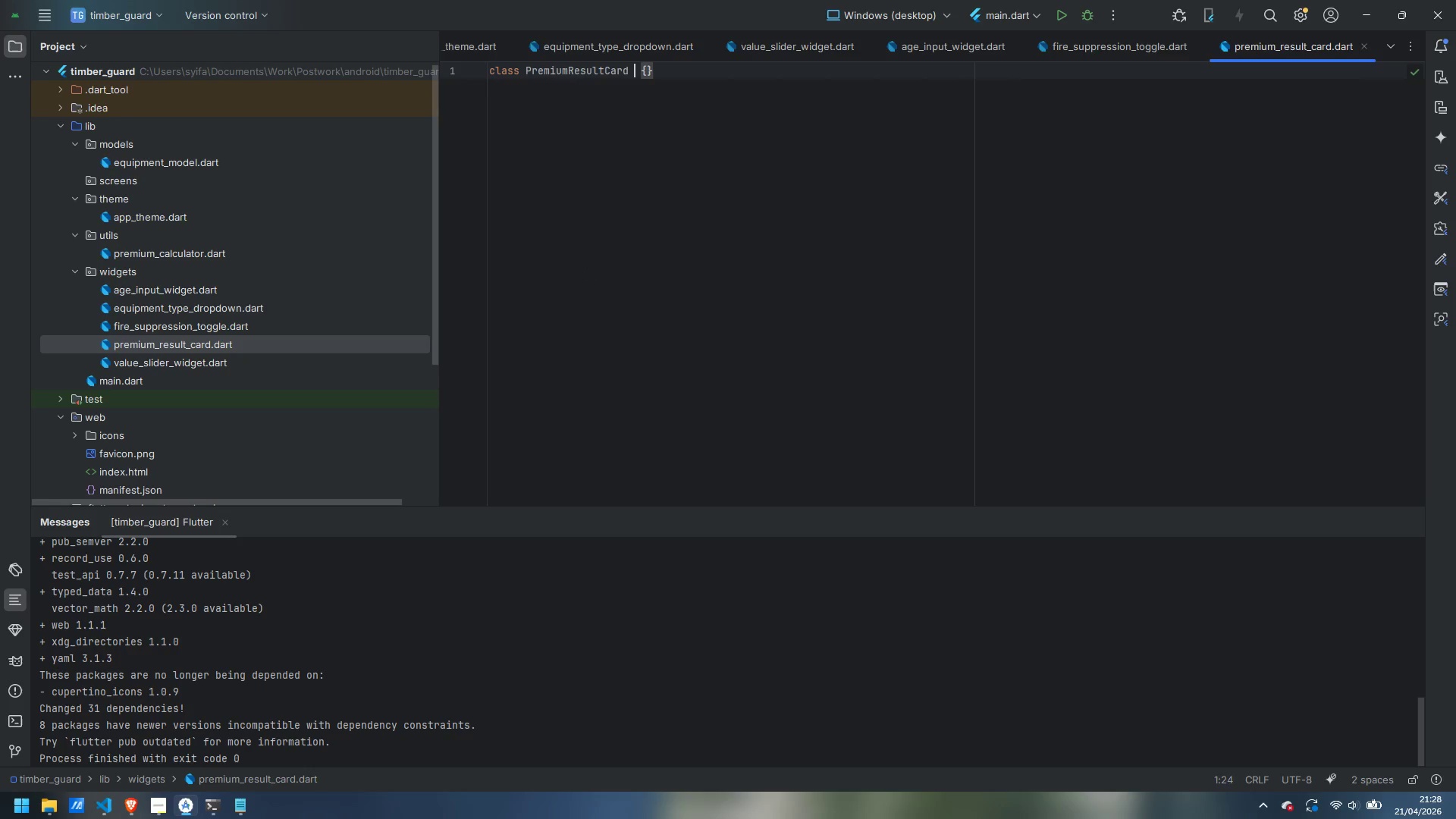 
type( extends StatelessWdiget)
key(Backspace)
key(Backspace)
type(t)
key(Backspace)
type(e)
 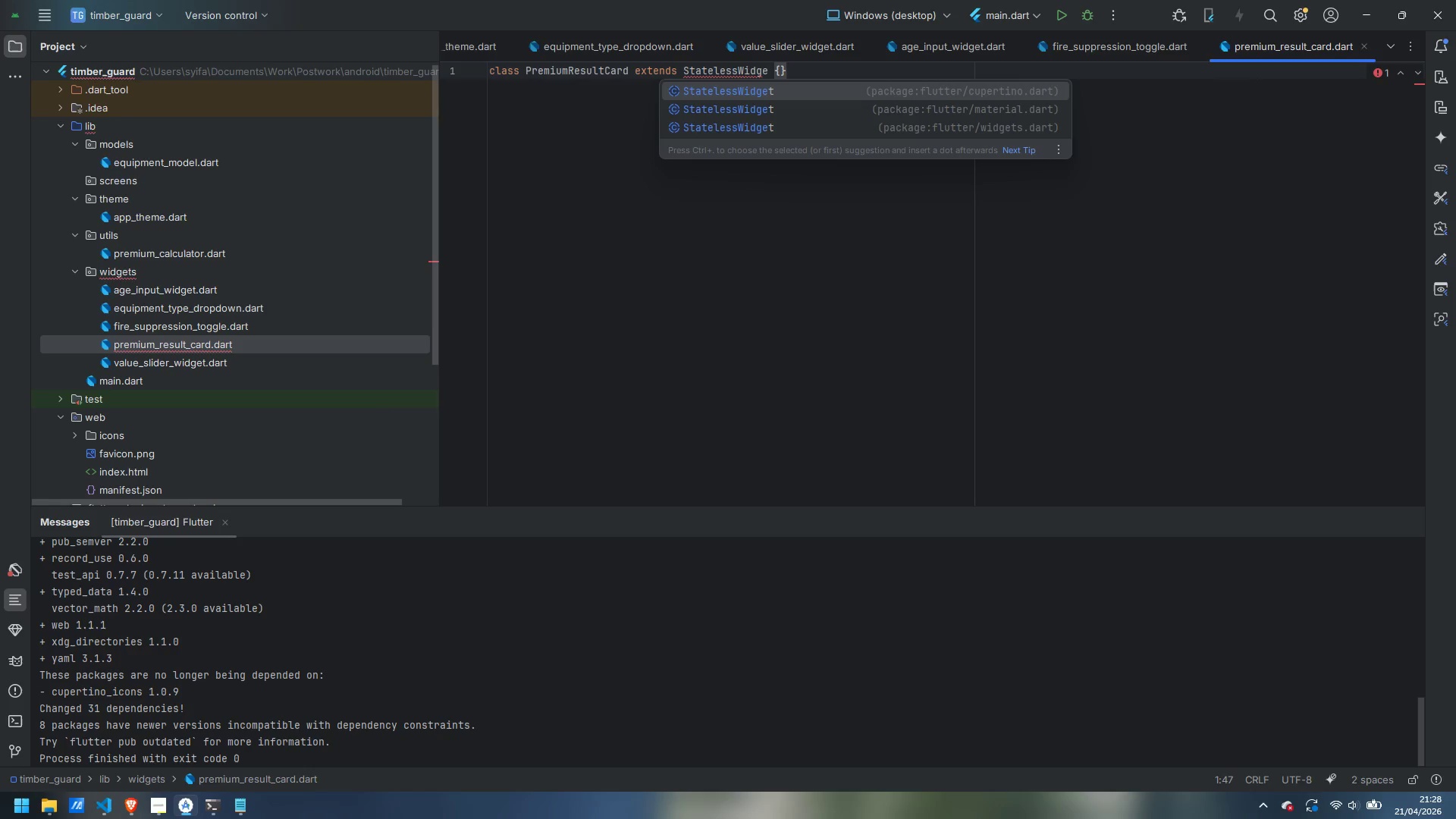 
key(ArrowDown)
 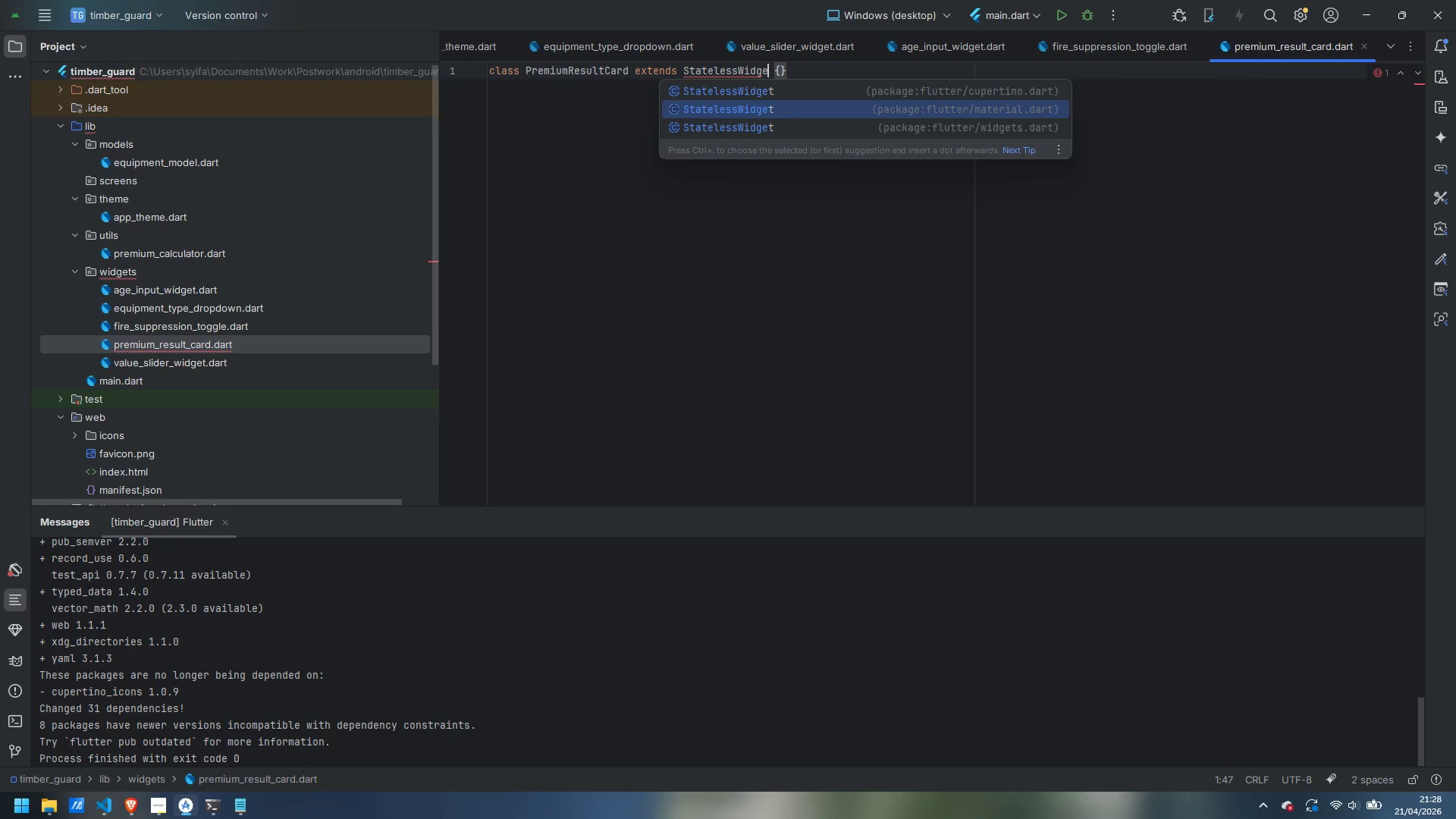 
key(Enter)
 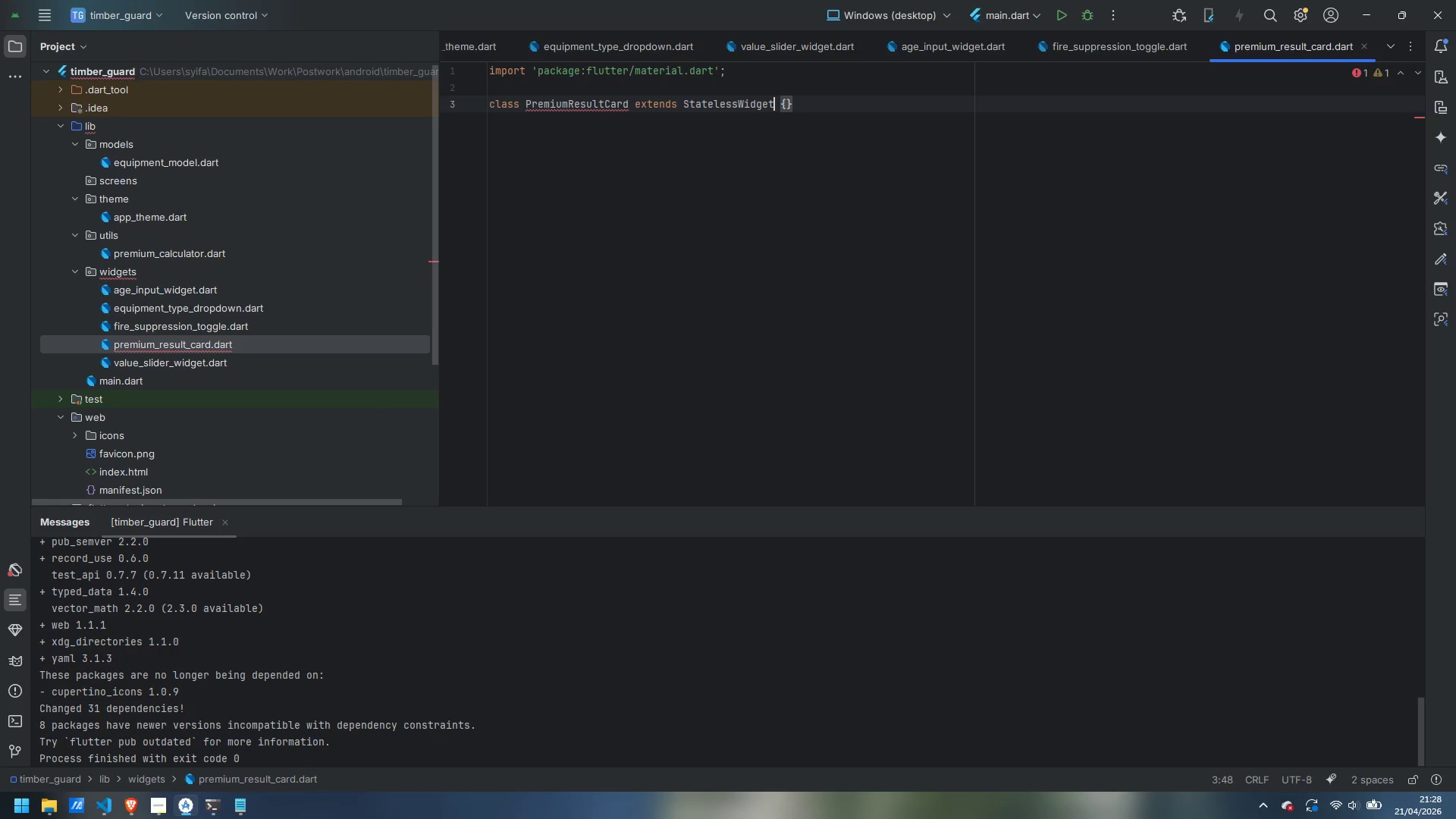 
key(ArrowRight)
 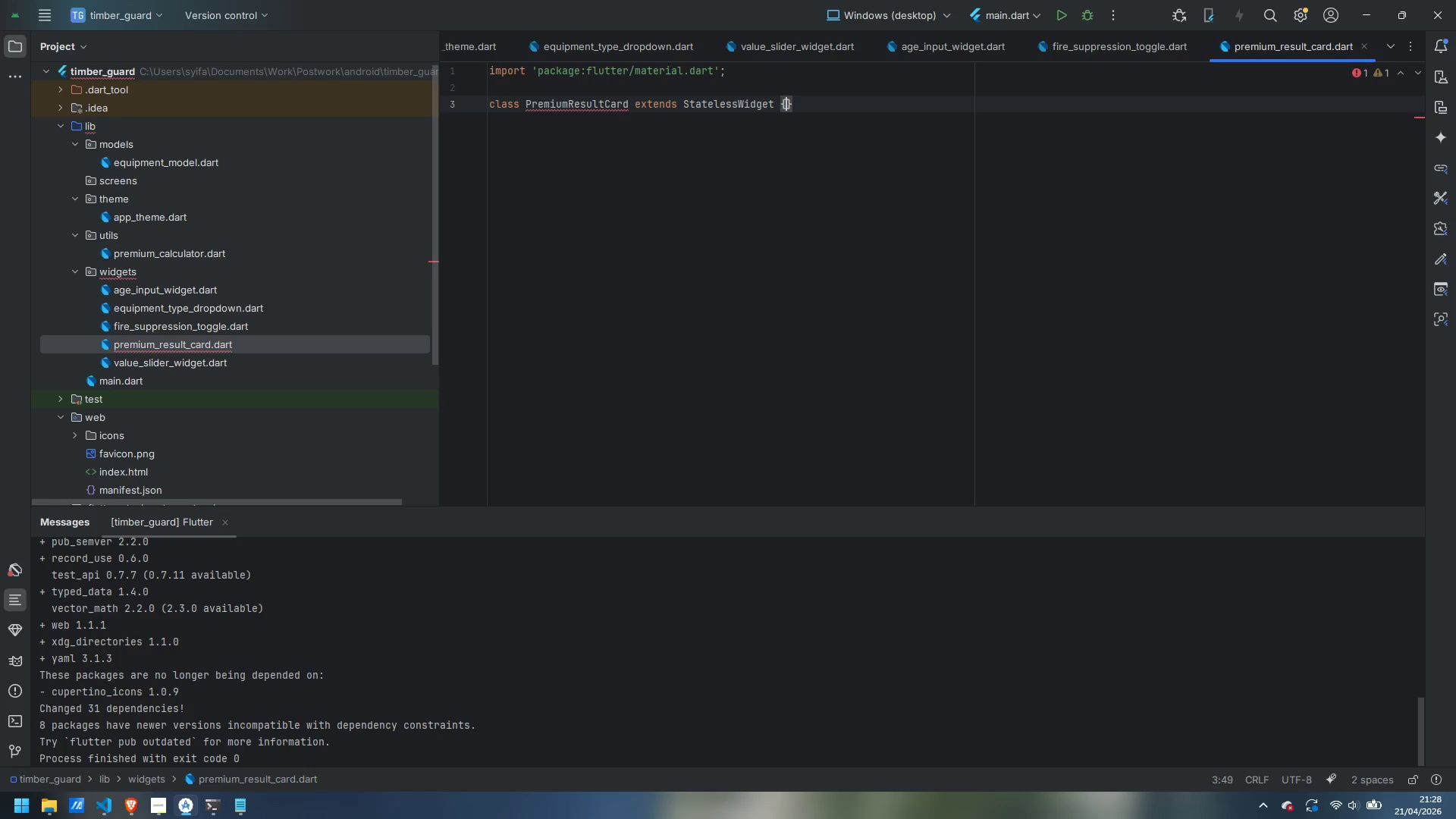 
key(ArrowRight)
 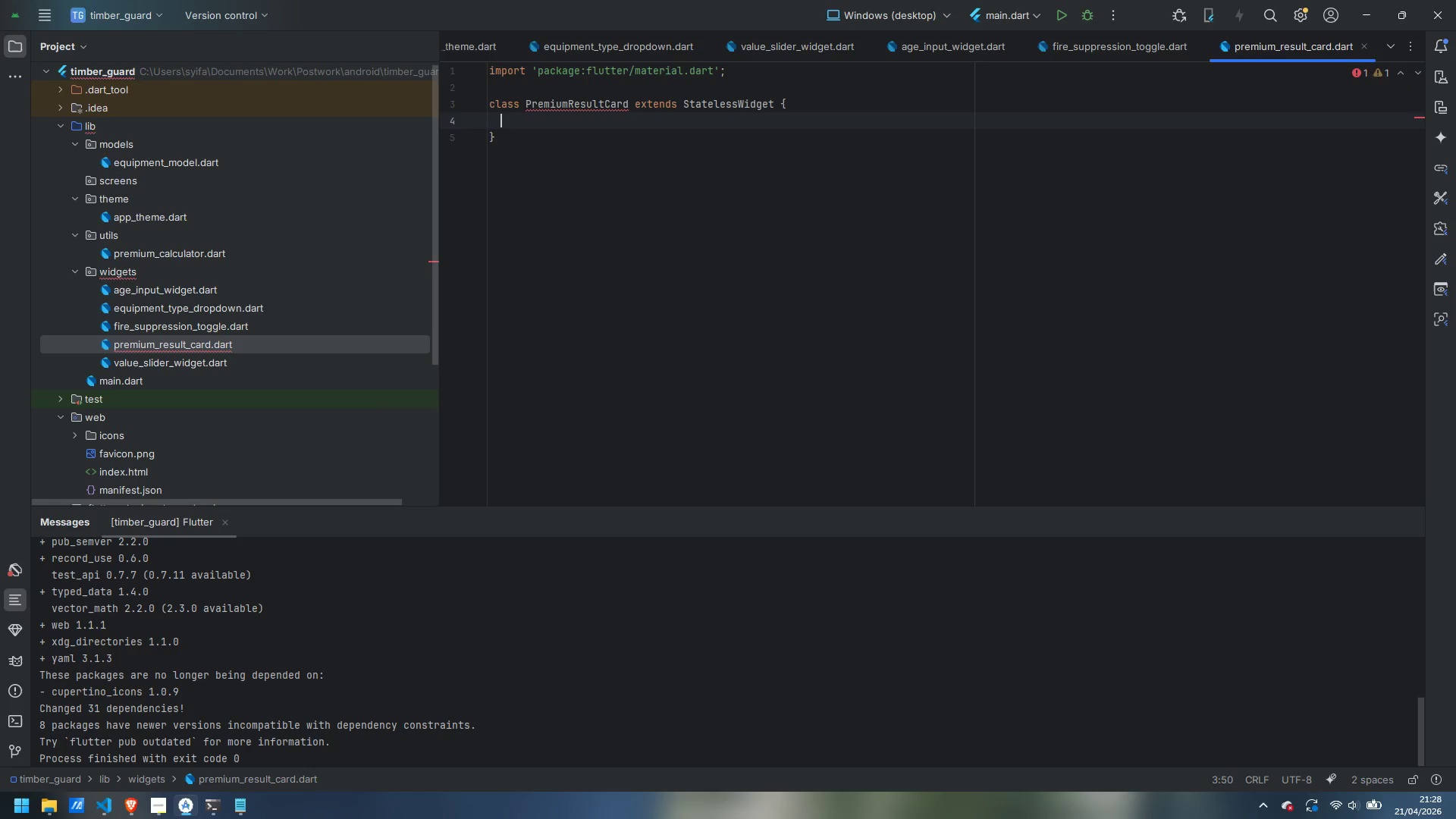 
key(Enter)
 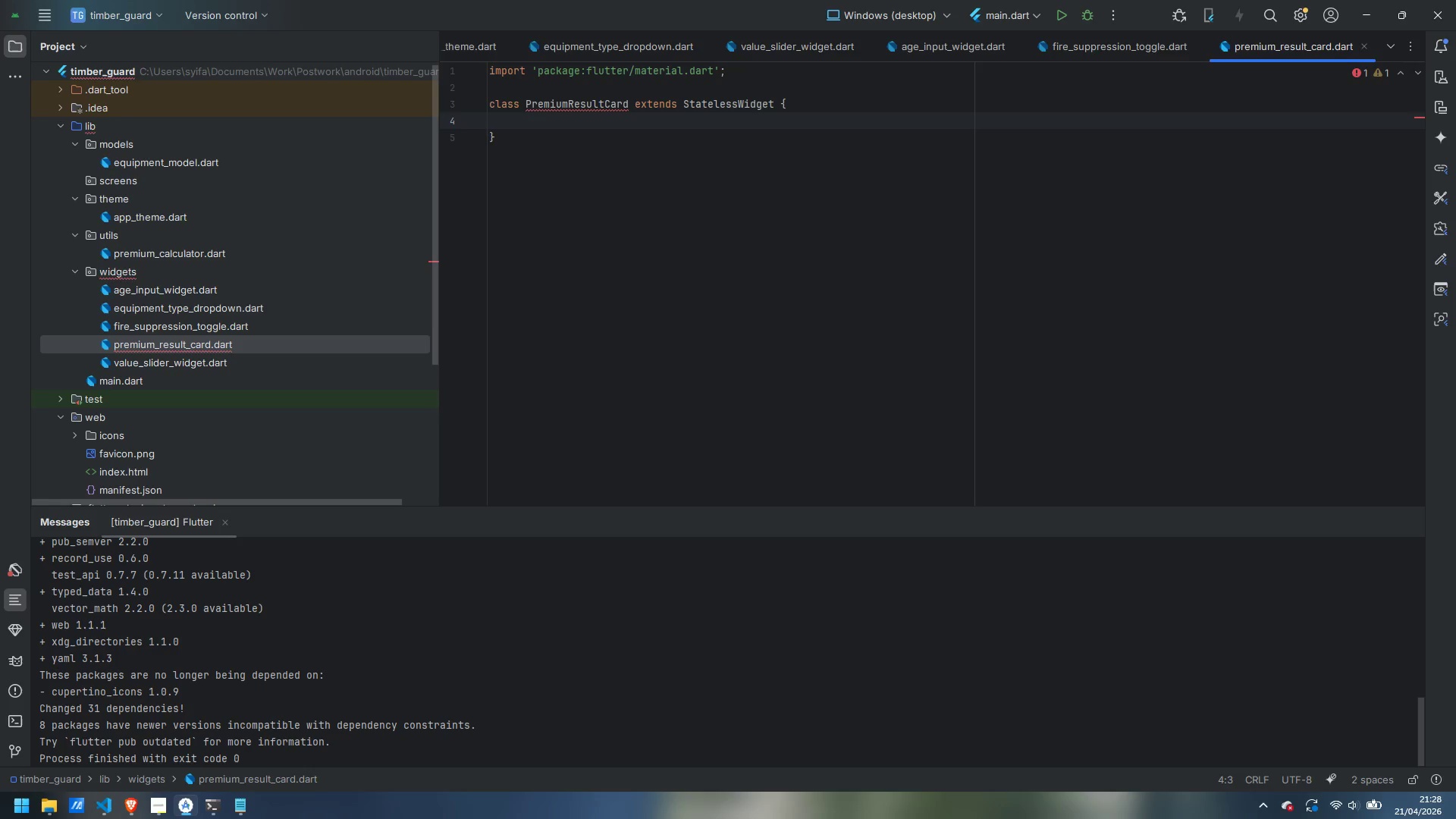 
type(final duble? monthlyPremium;)
 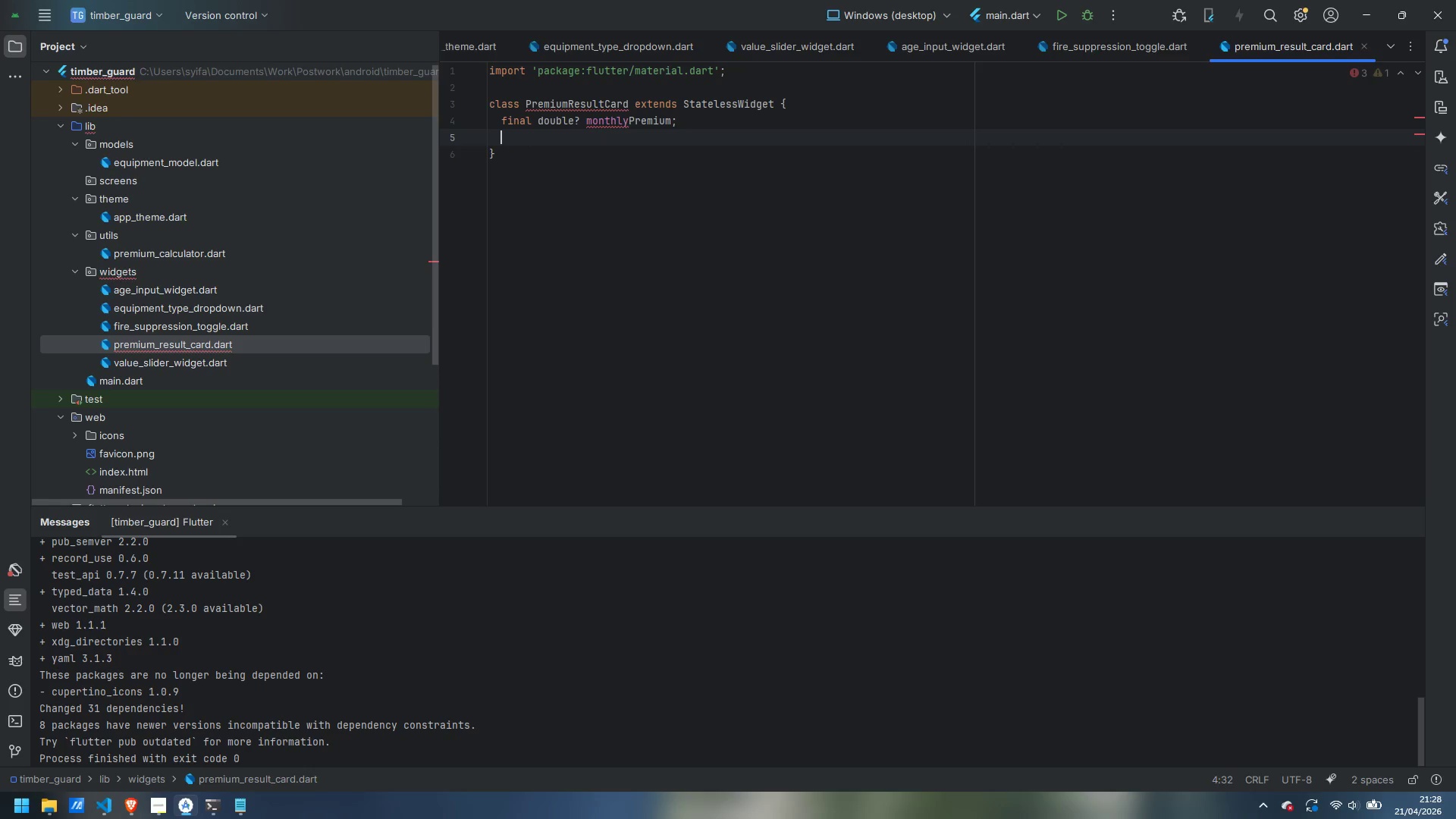 
 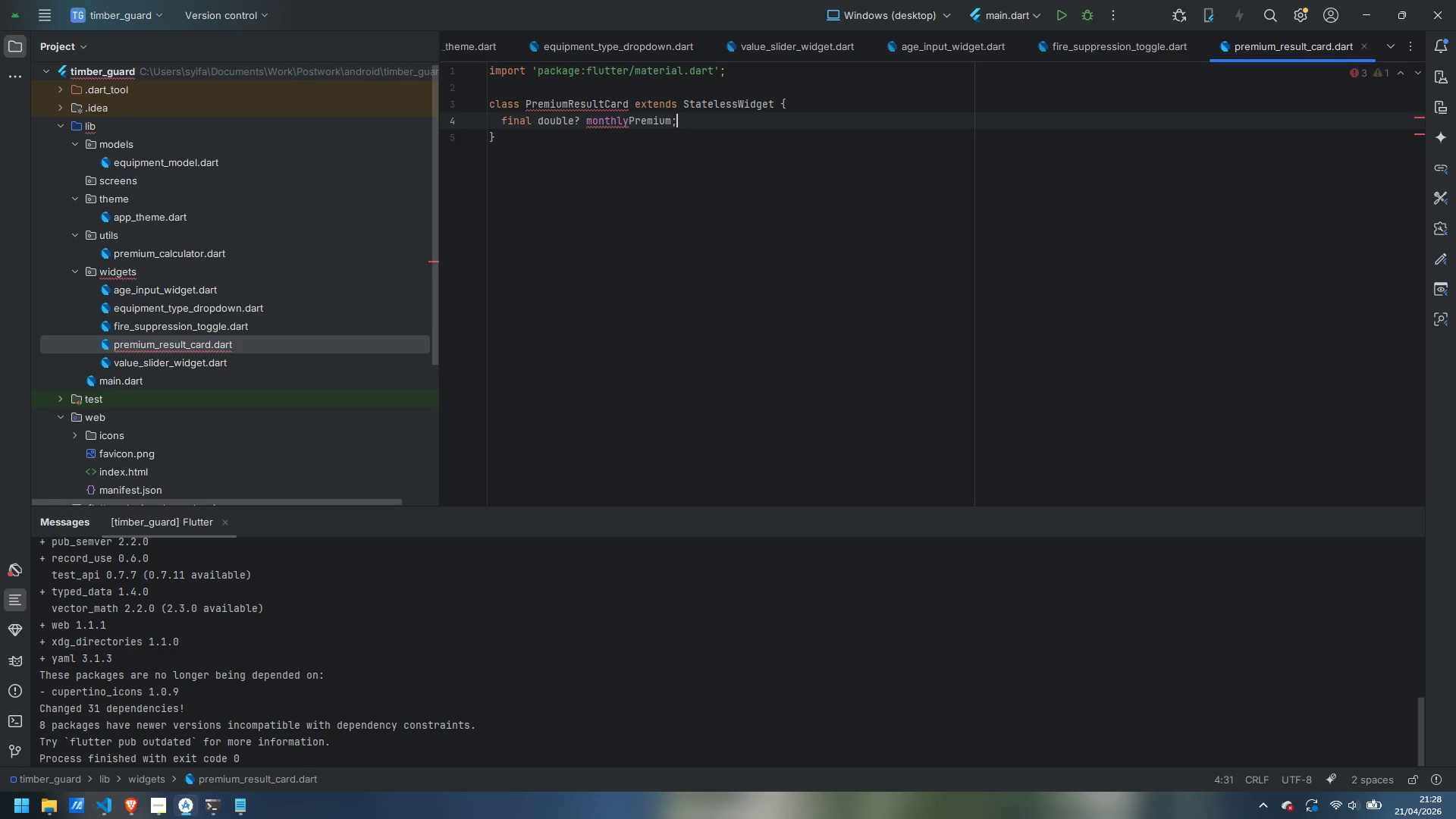 
key(Enter)
 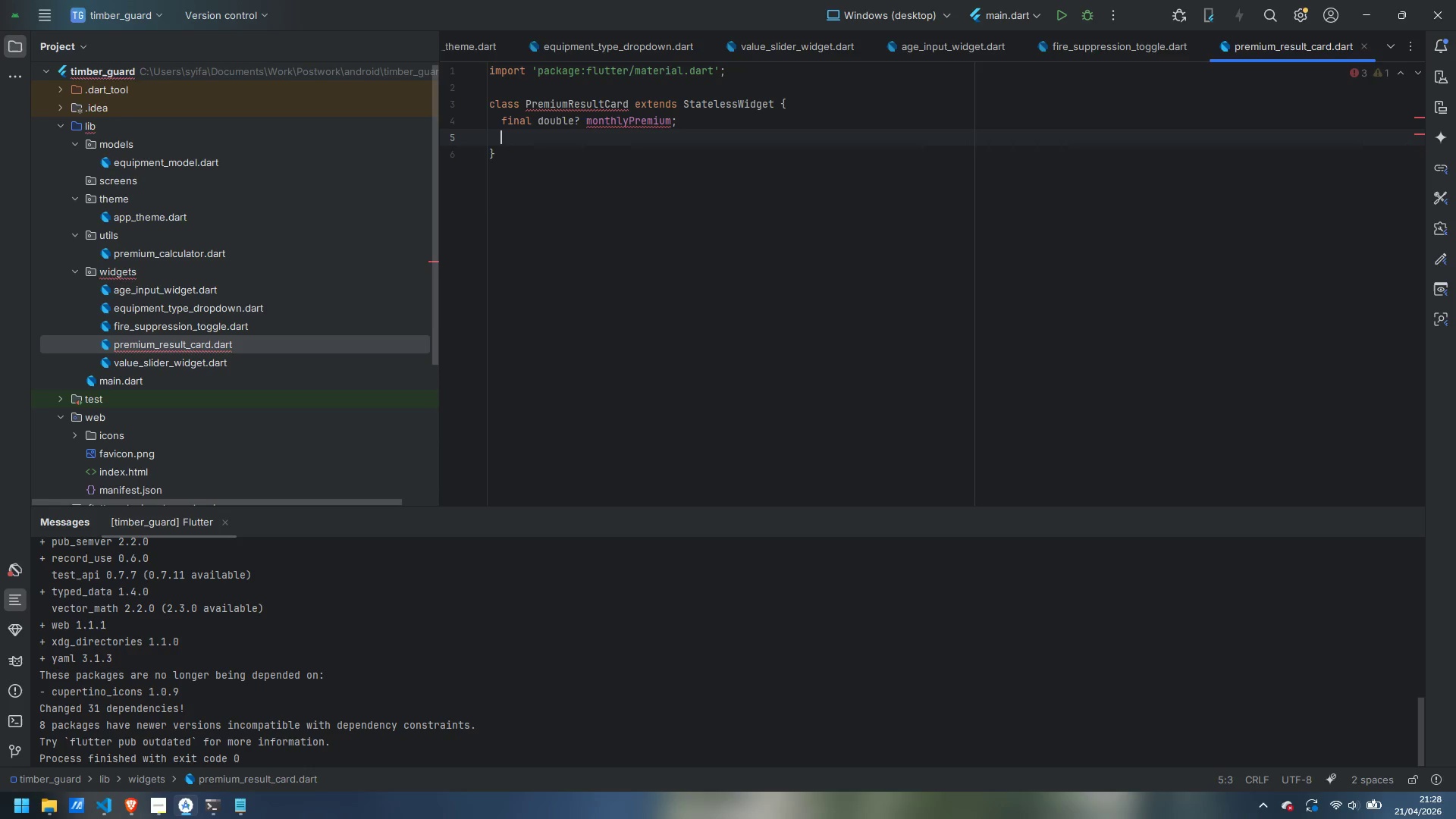 
type(fuinba)
 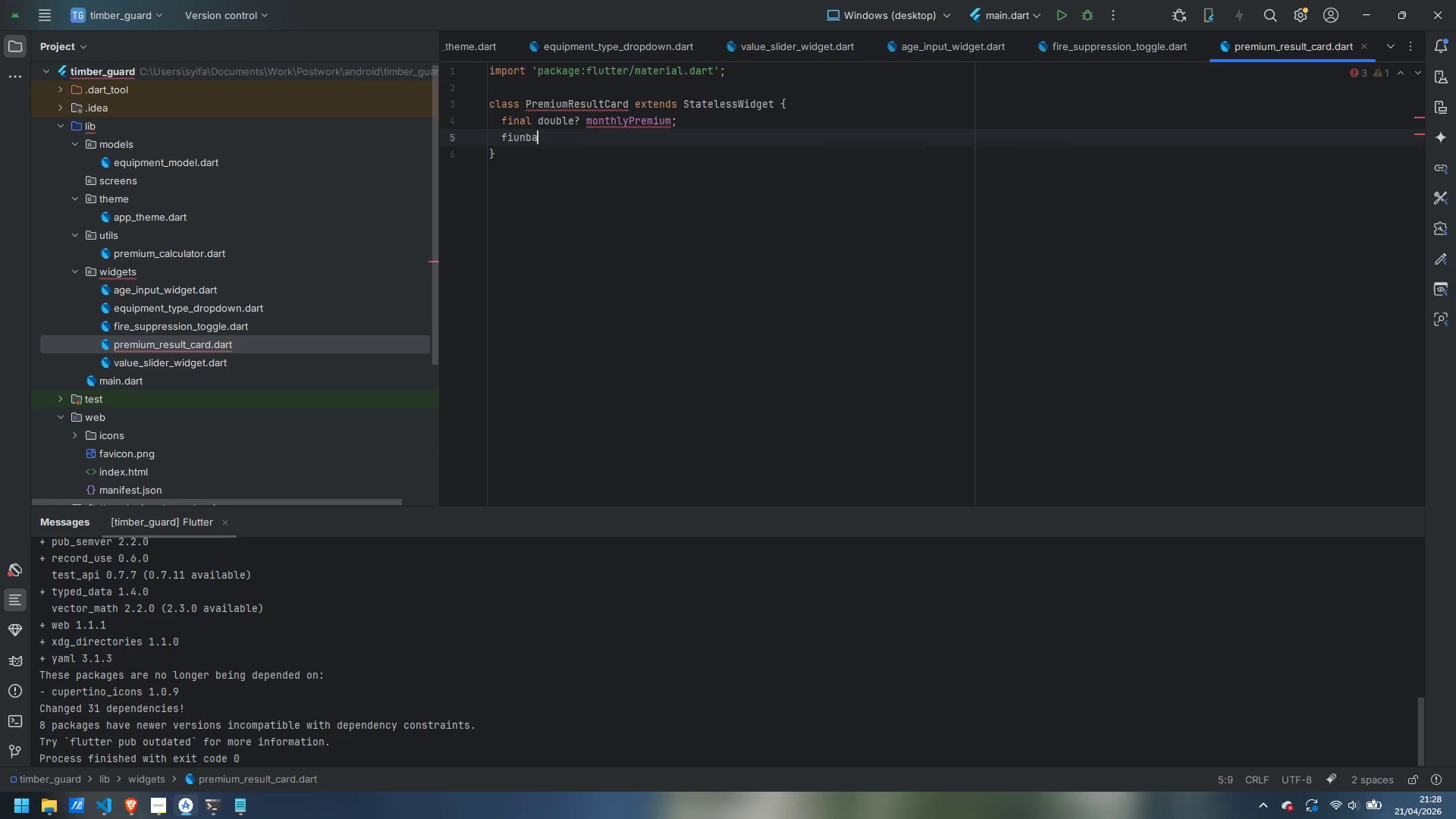 
key(Control+ControlLeft)
 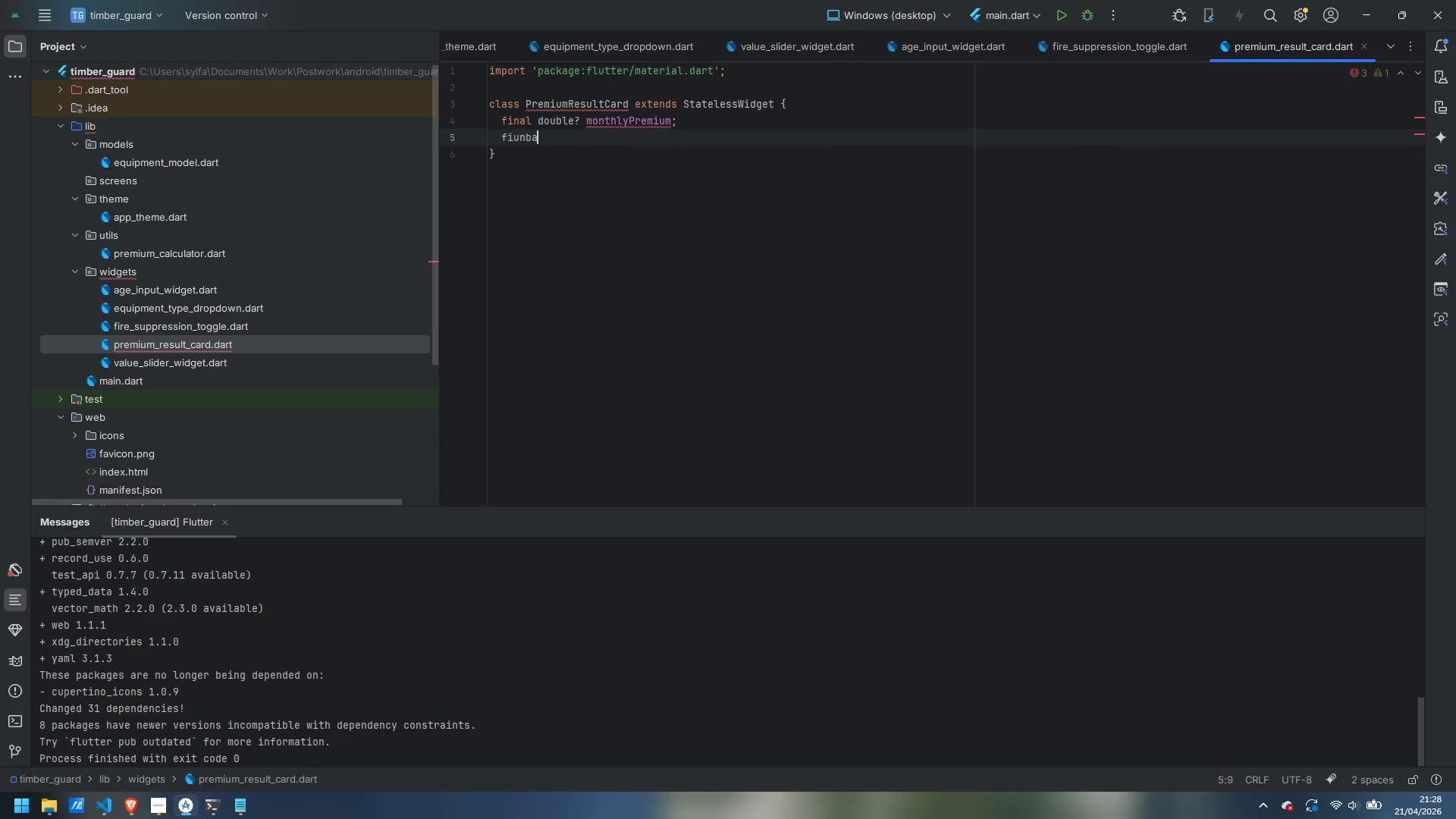 
key(Control+Backspace)
 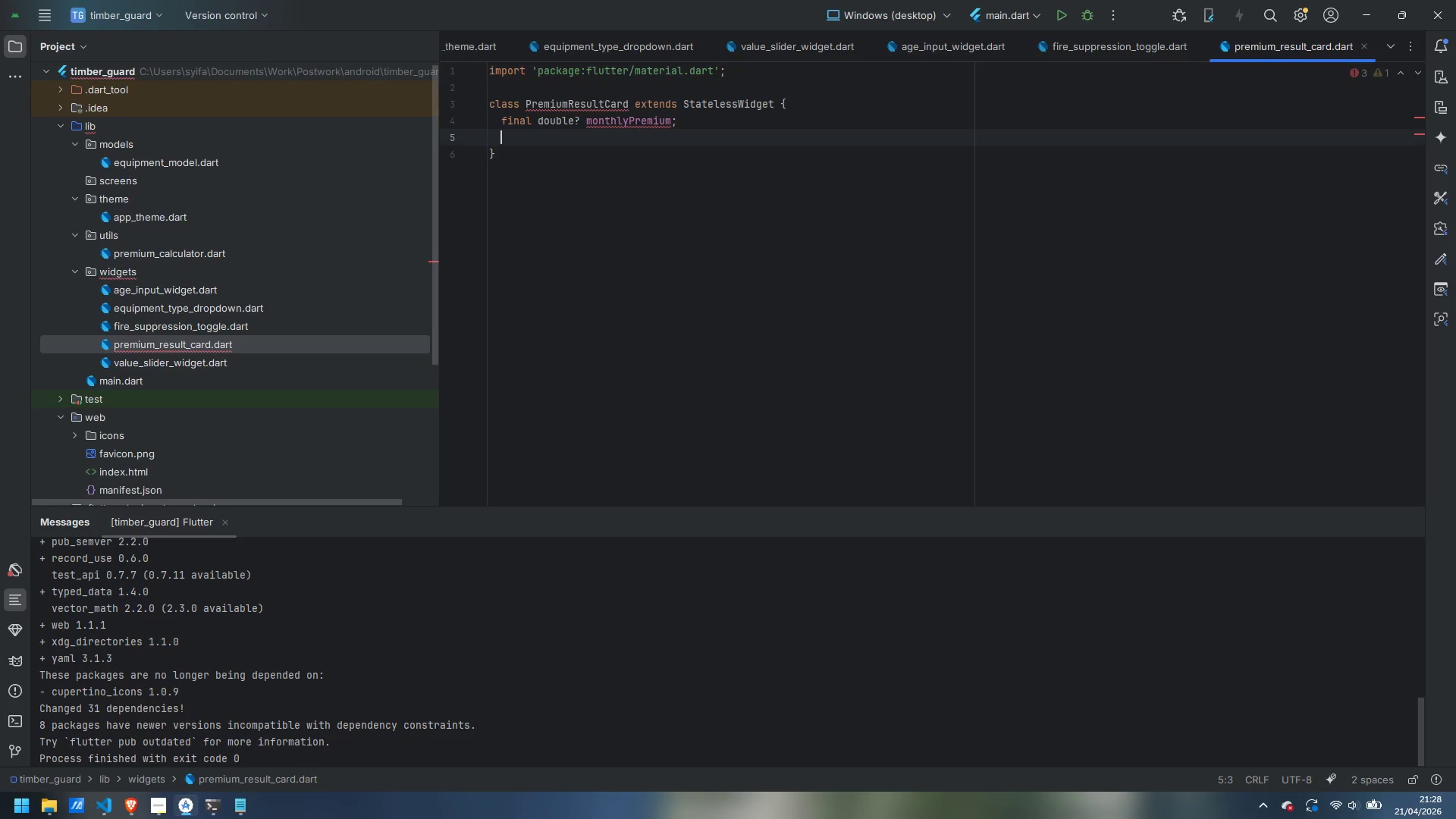 
type(final bool hasFireSuppression;)
 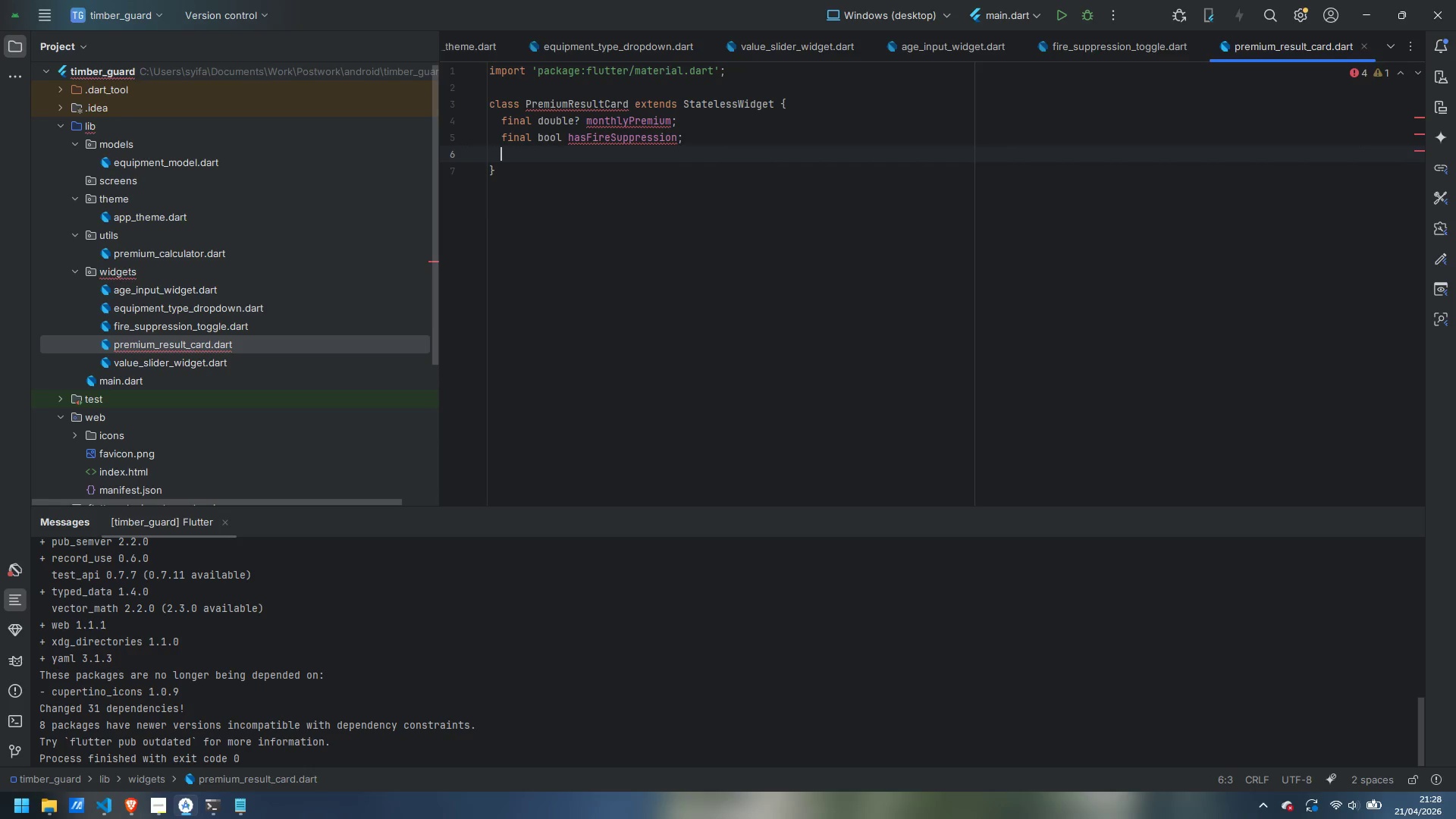 
 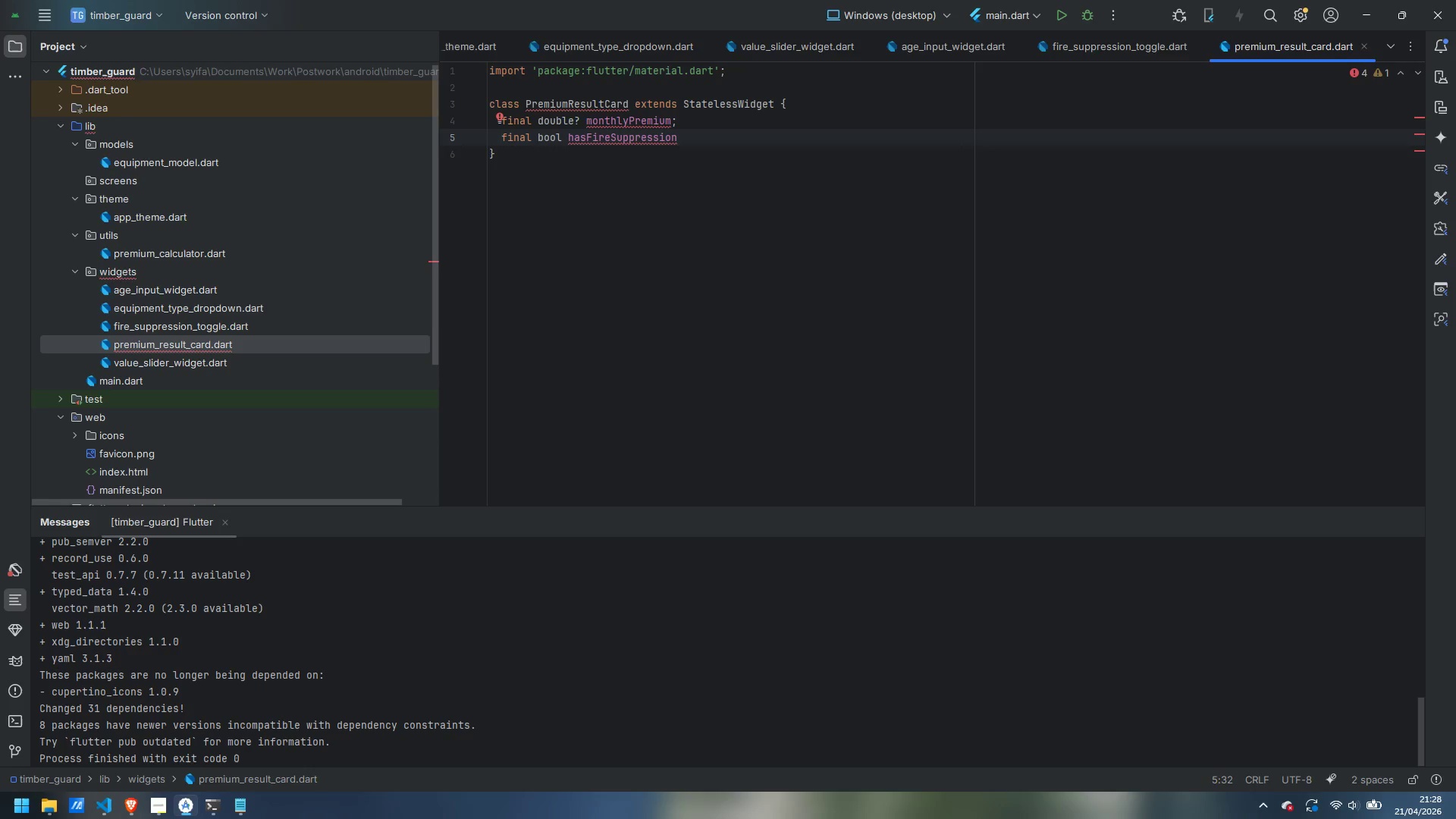 
key(Enter)
 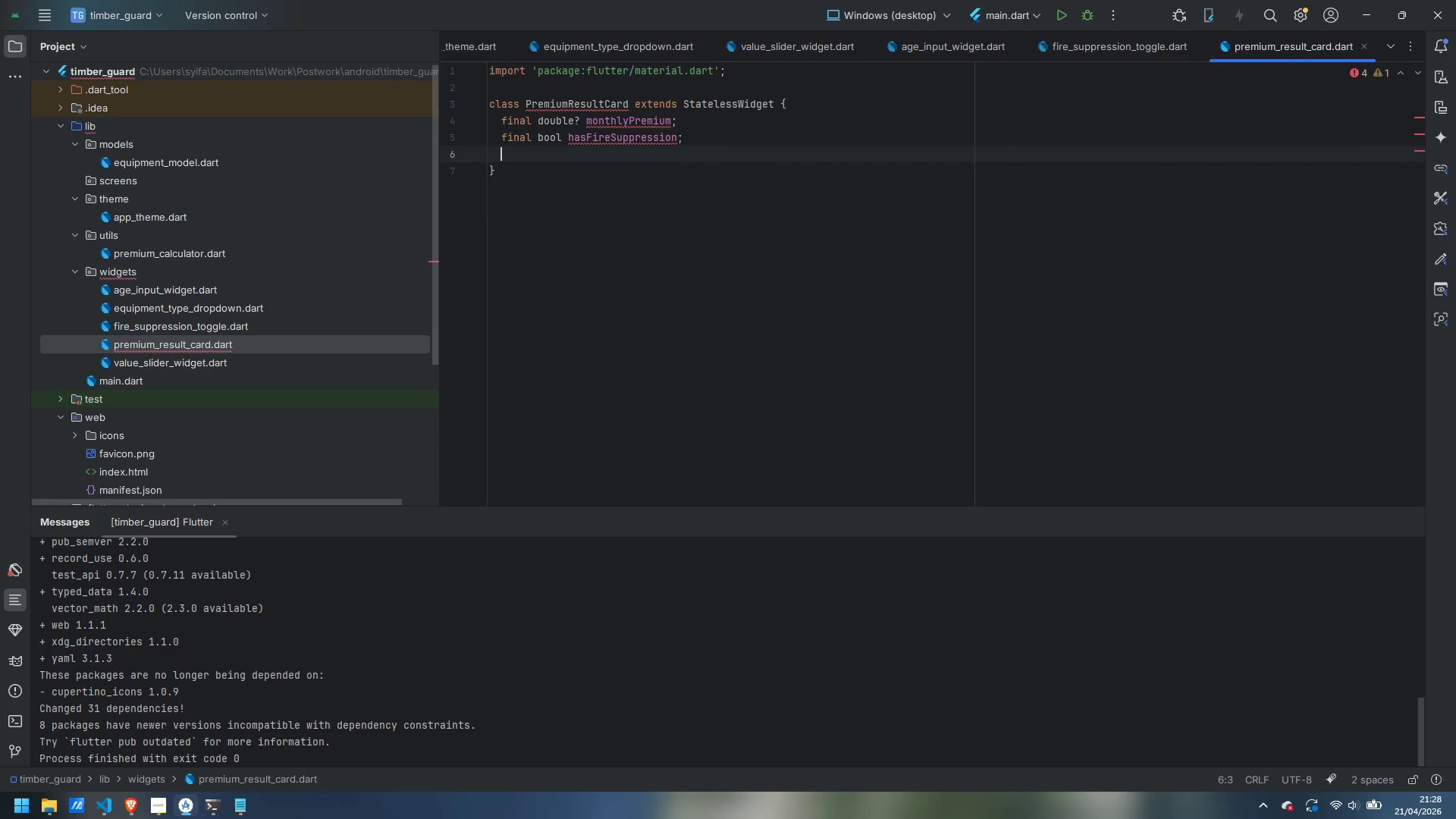 
type(final double equipmentValue;)
 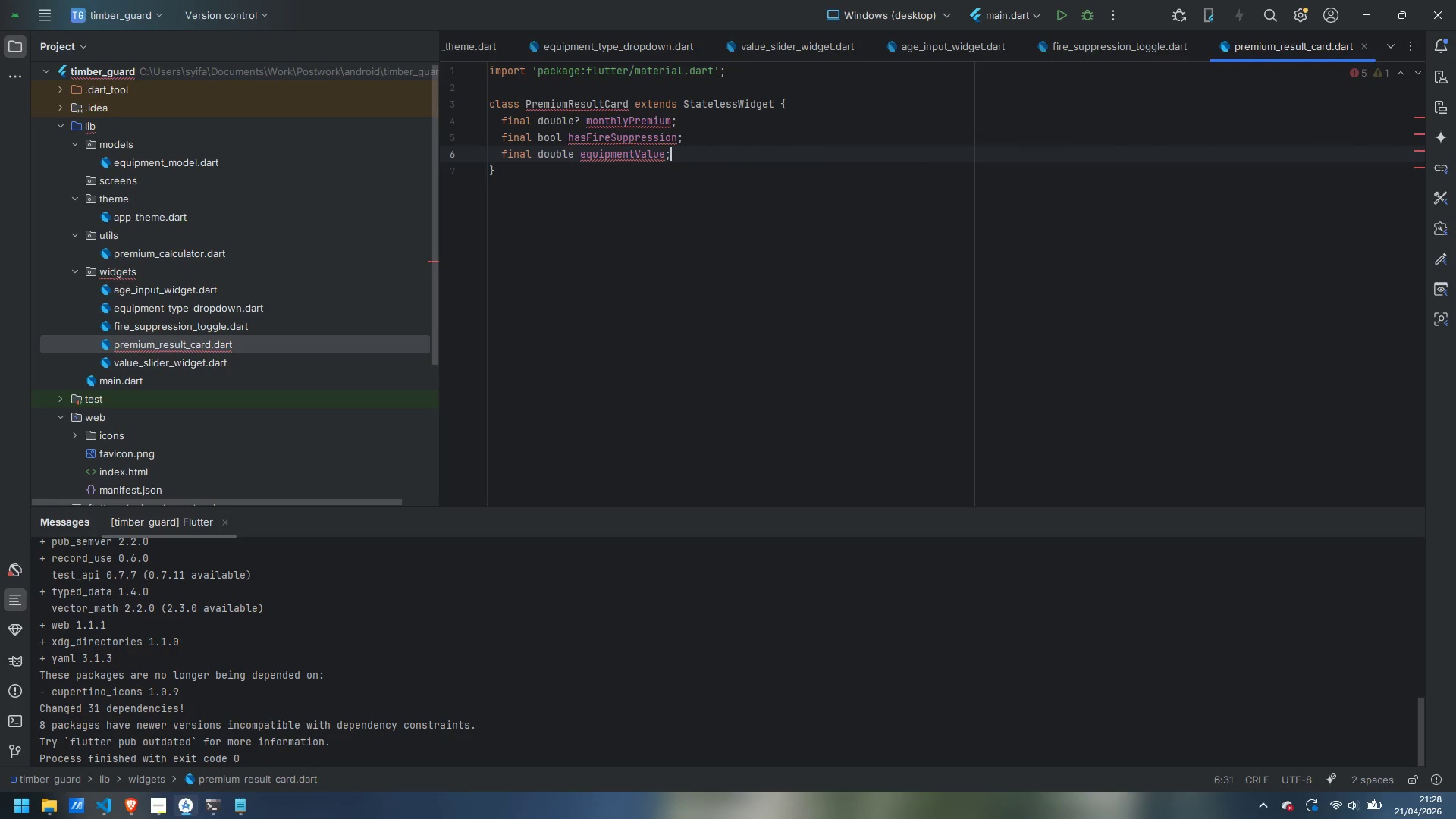 
key(Enter)
 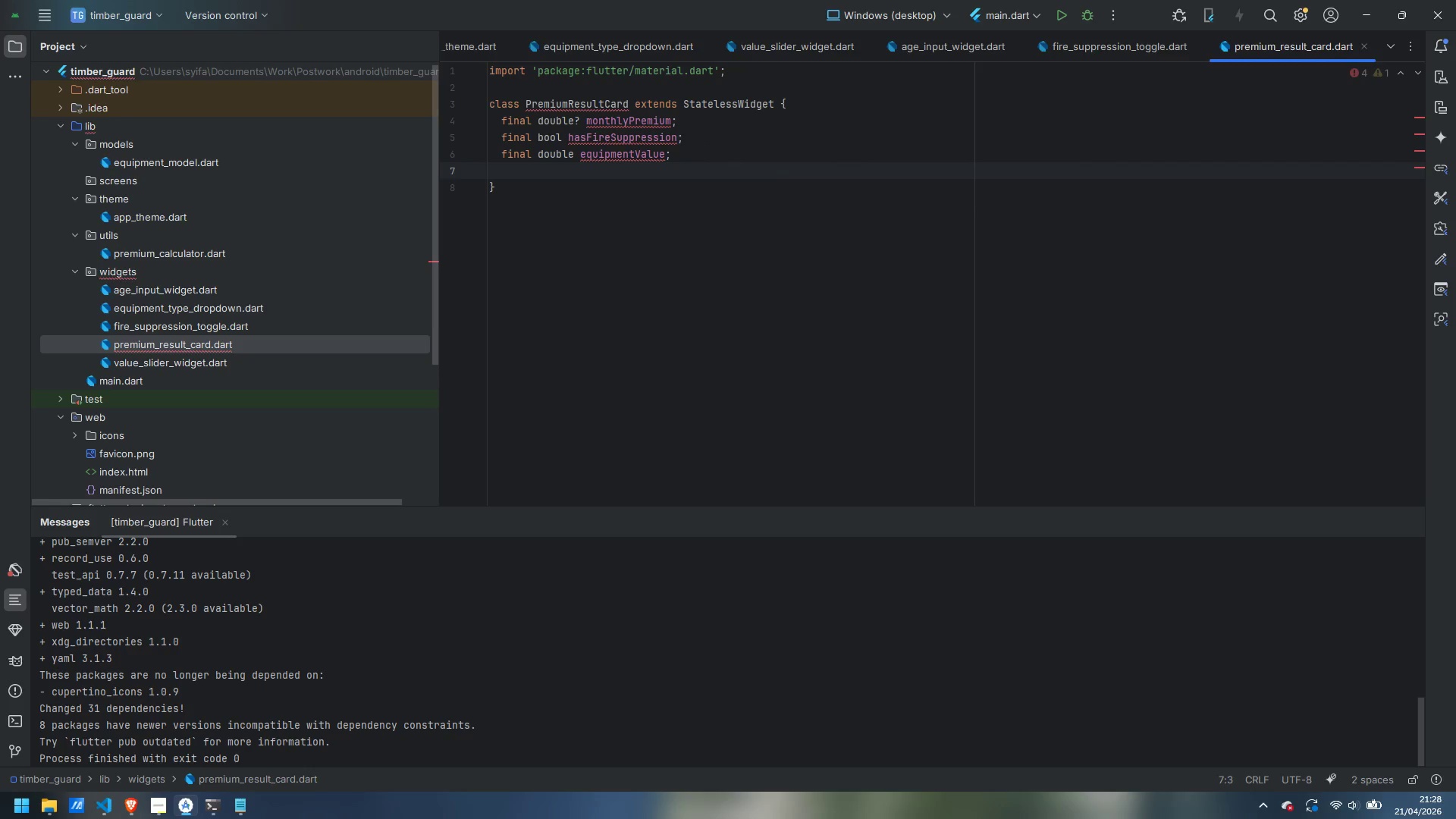 
type(final int? equipmentAge;)
 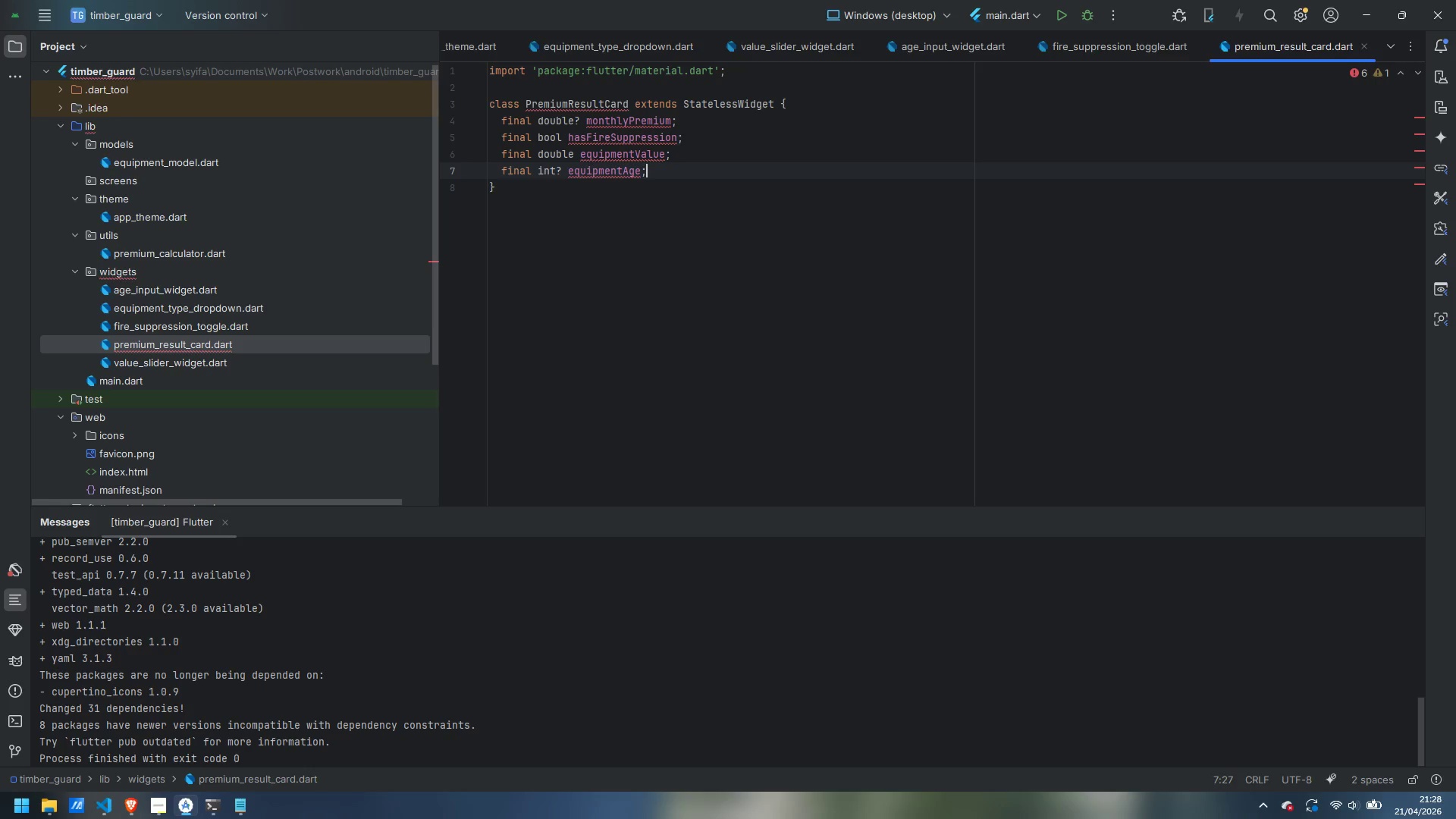 
key(Enter)
 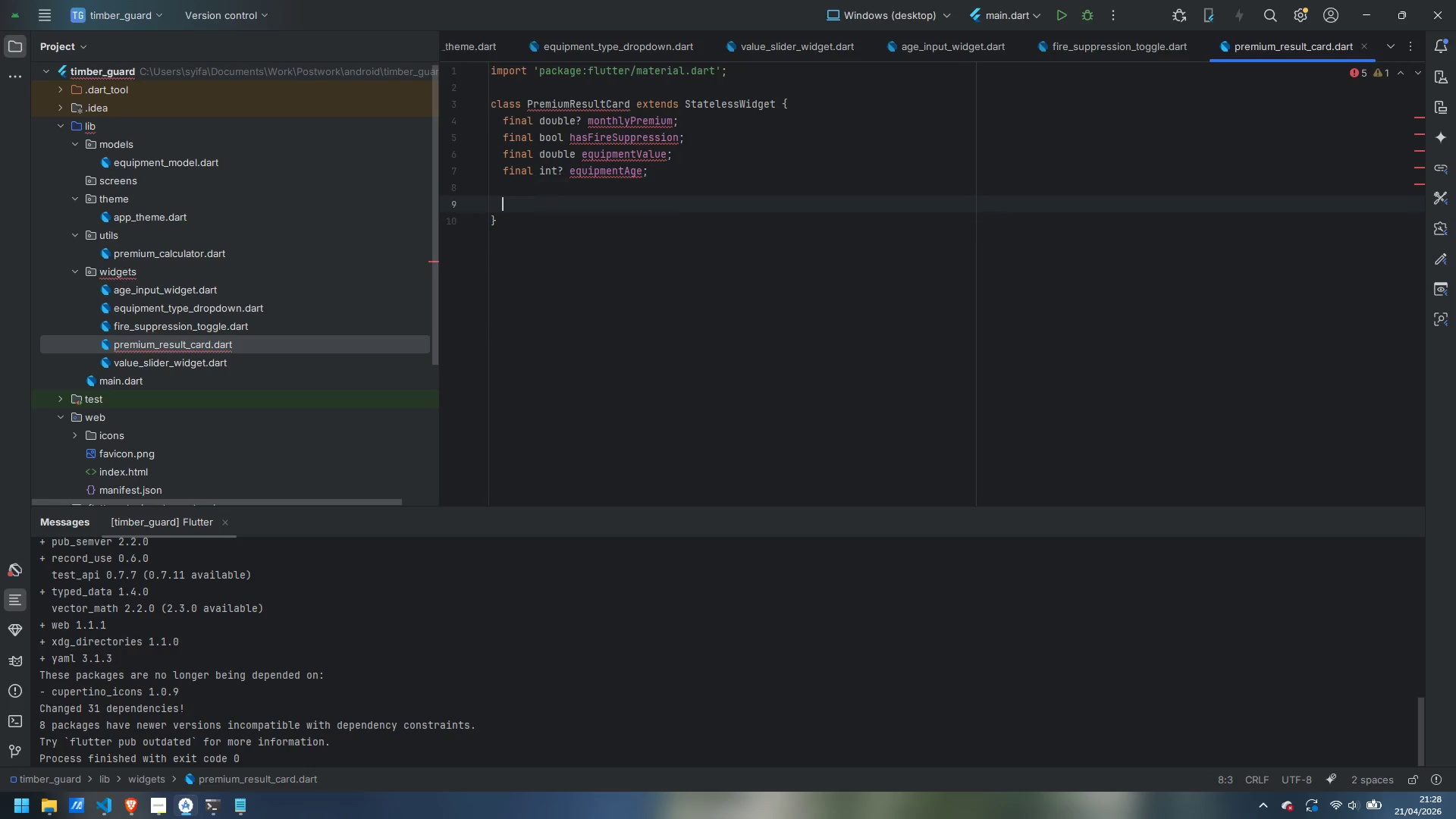 
key(Enter)
 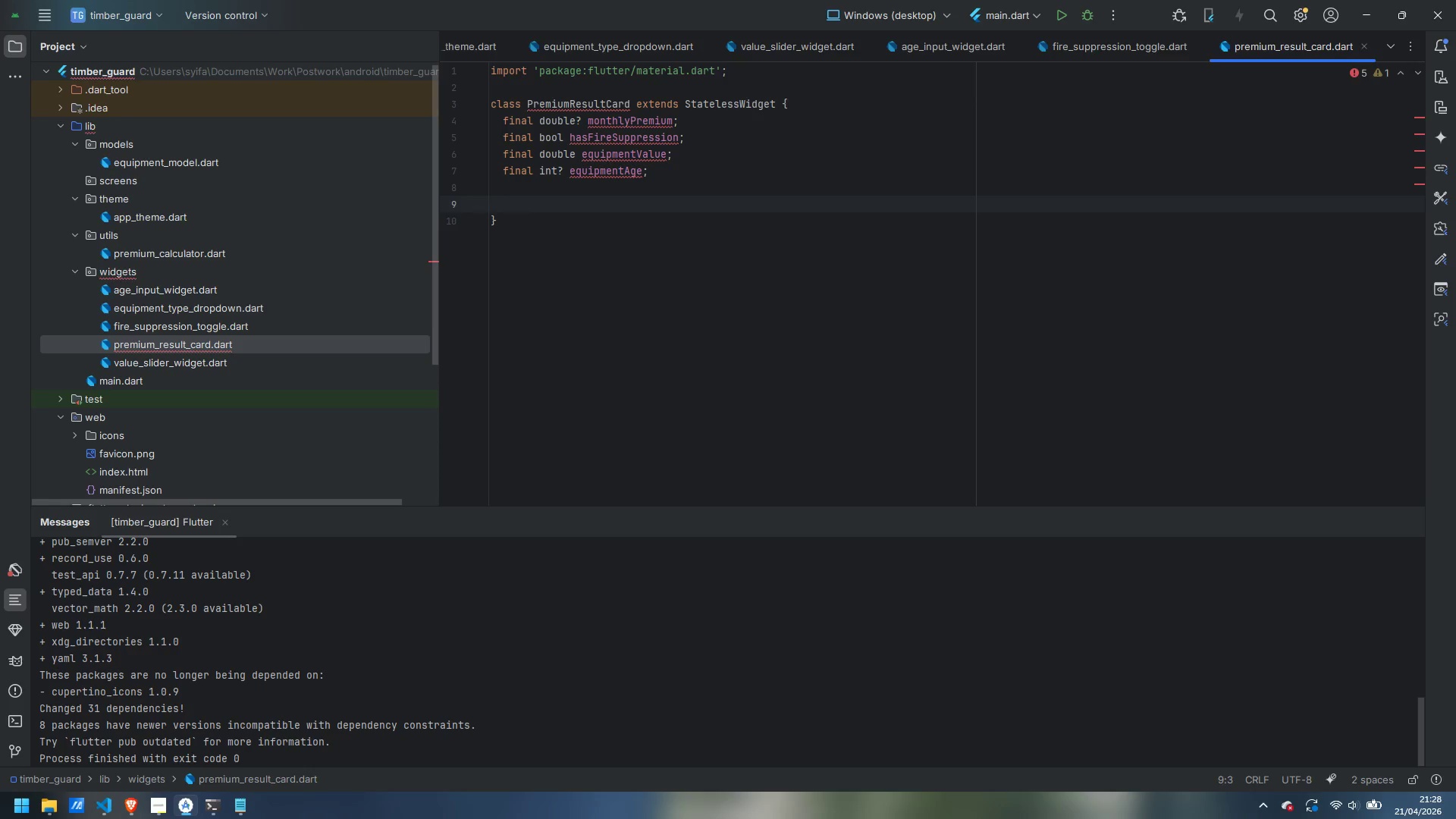 
type(const Pres)
key(Backspace)
type(miuym)
key(Backspace)
key(Backspace)
type(mResultCard(P)
key(Backspace)
type({)
 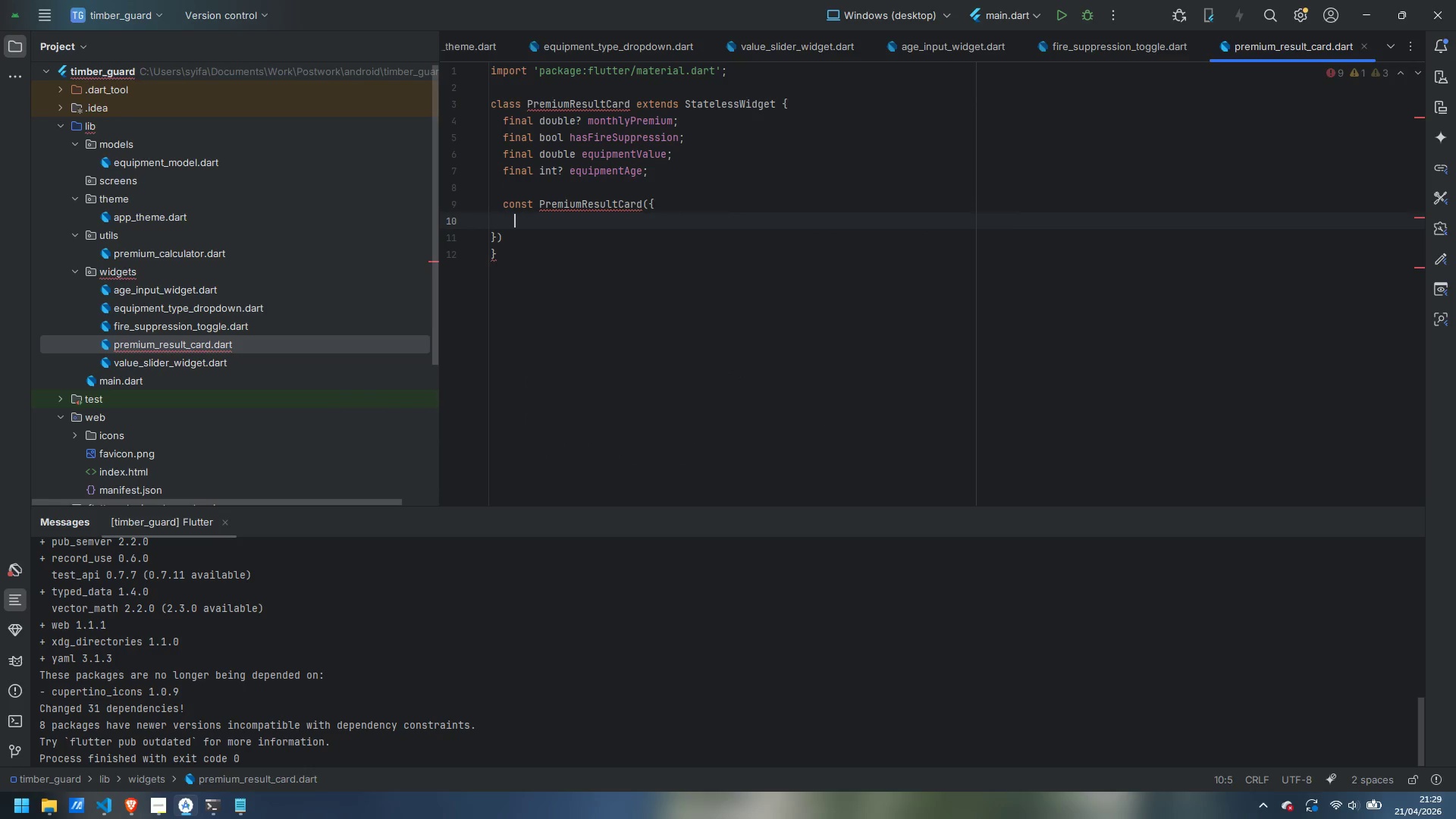 
 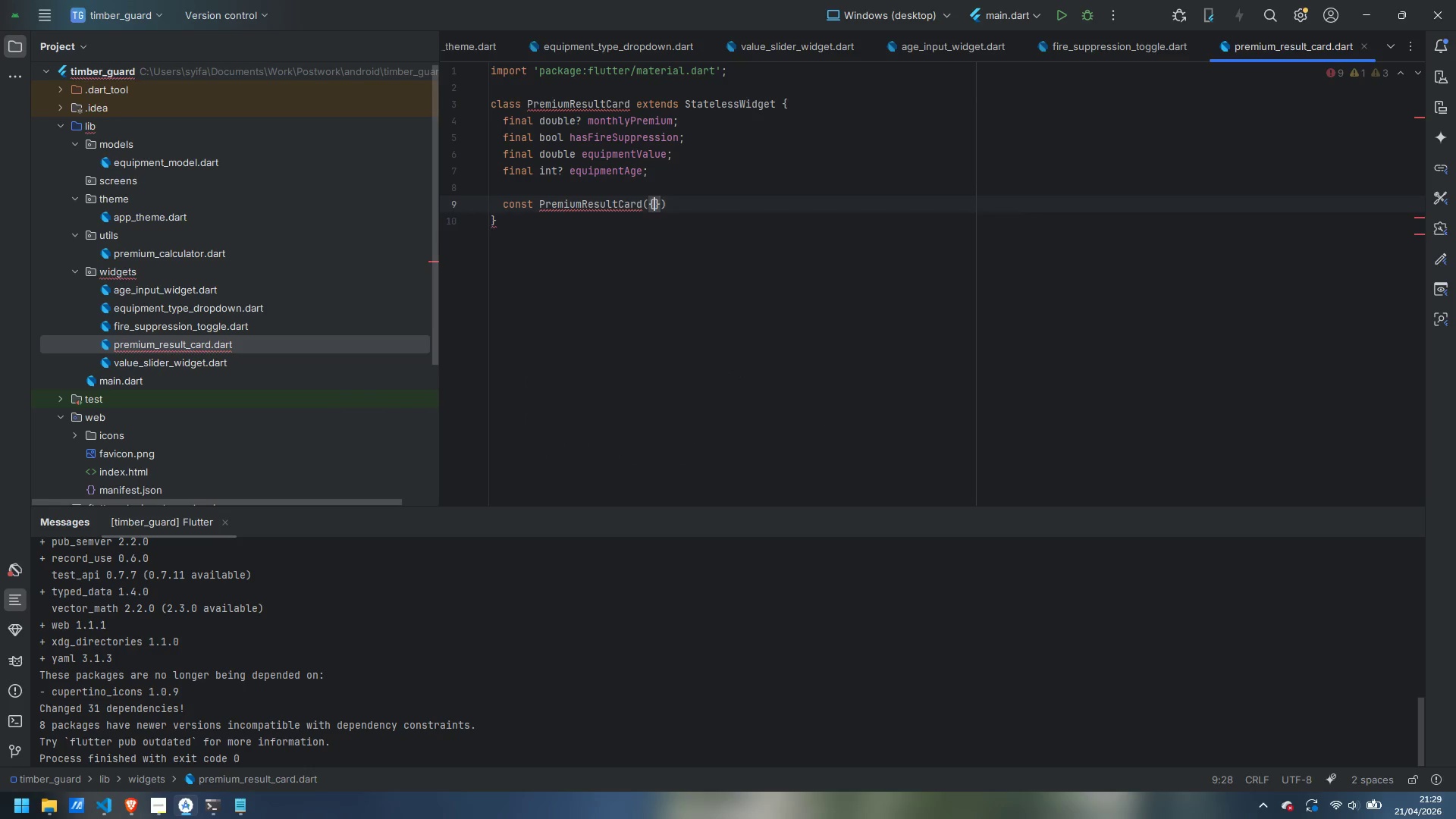 
key(Enter)
 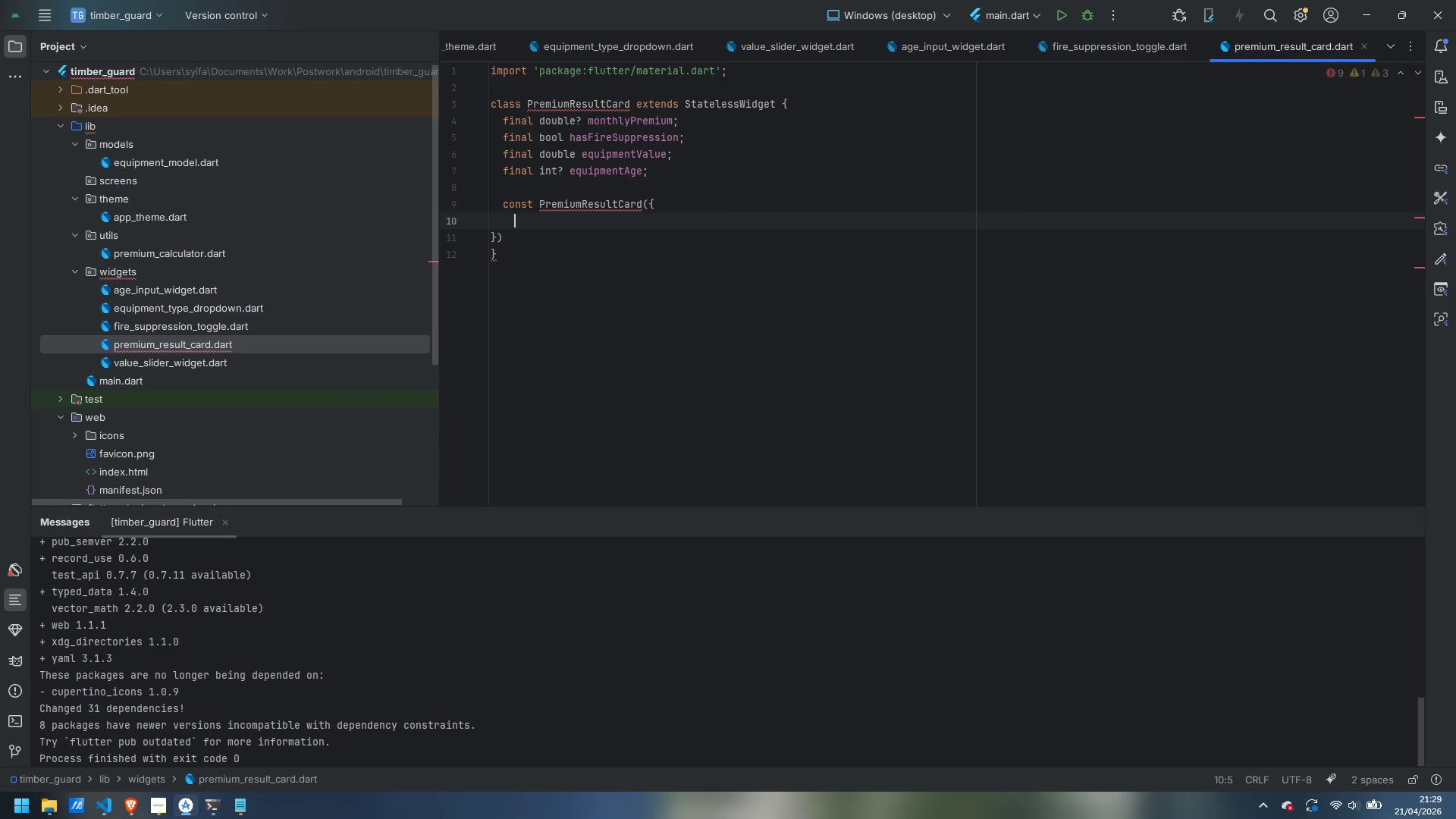 
key(ArrowDown)
 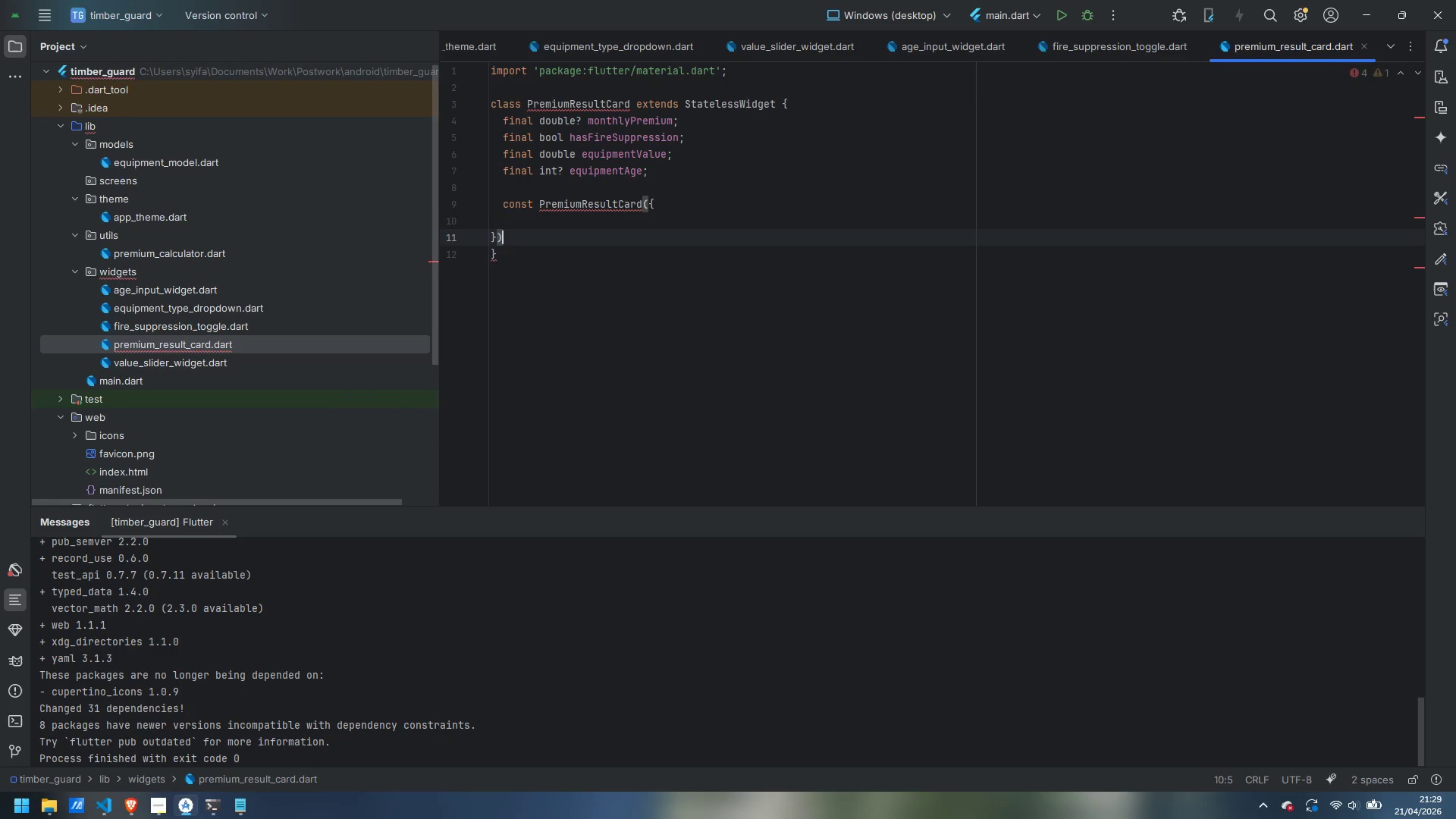 
key(ArrowLeft)
 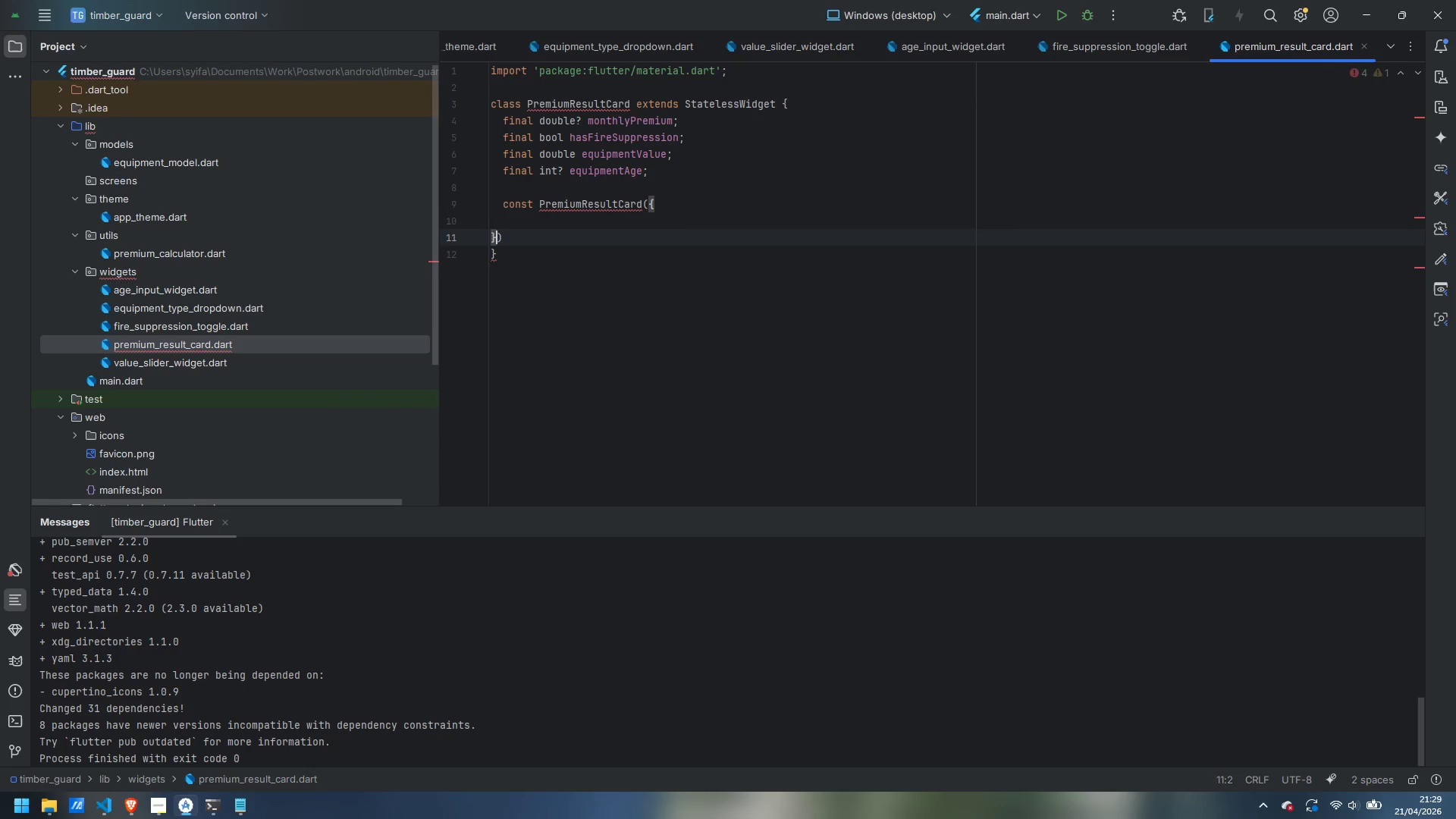 
key(ArrowLeft)
 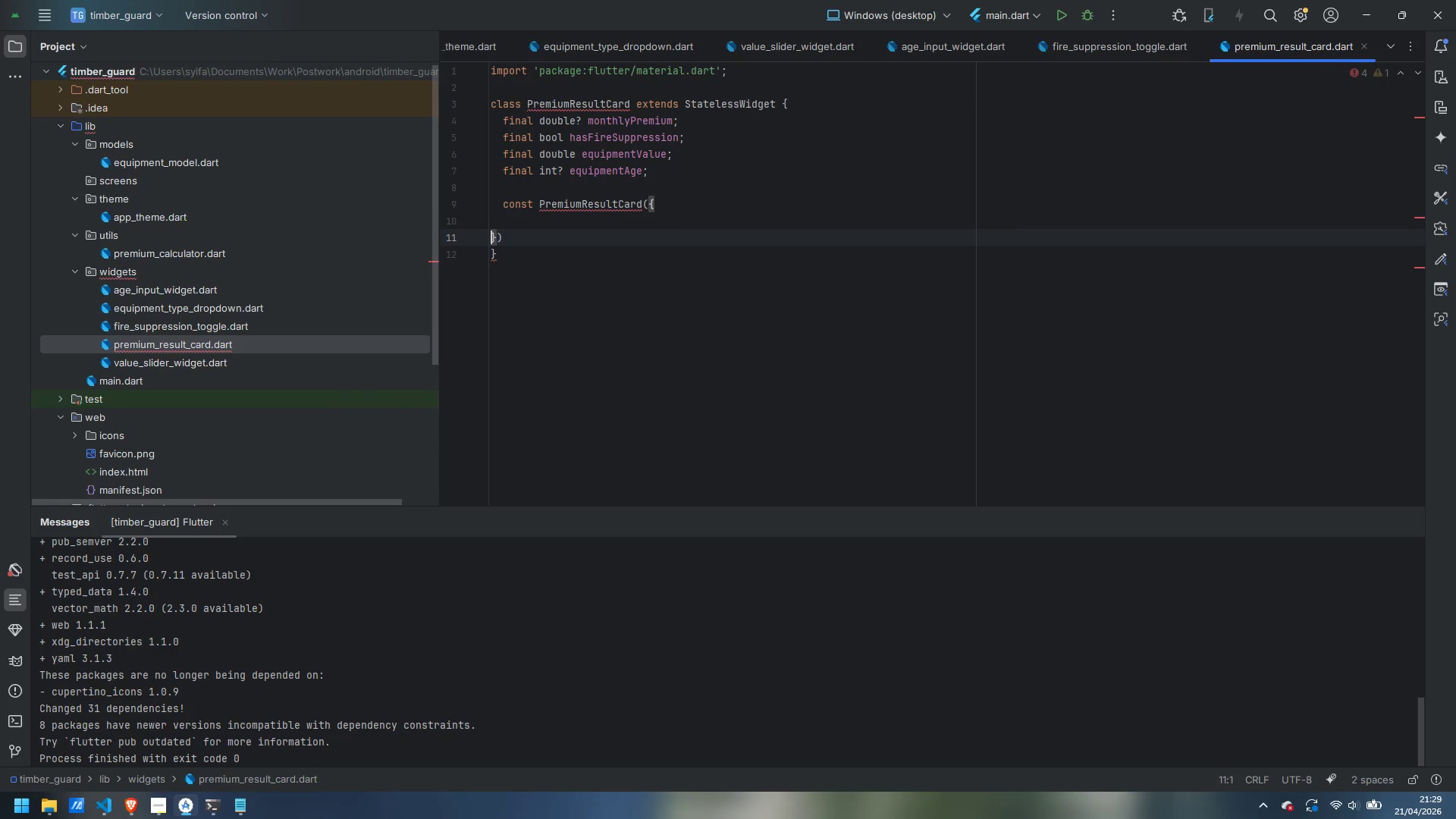 
key(Tab)
 